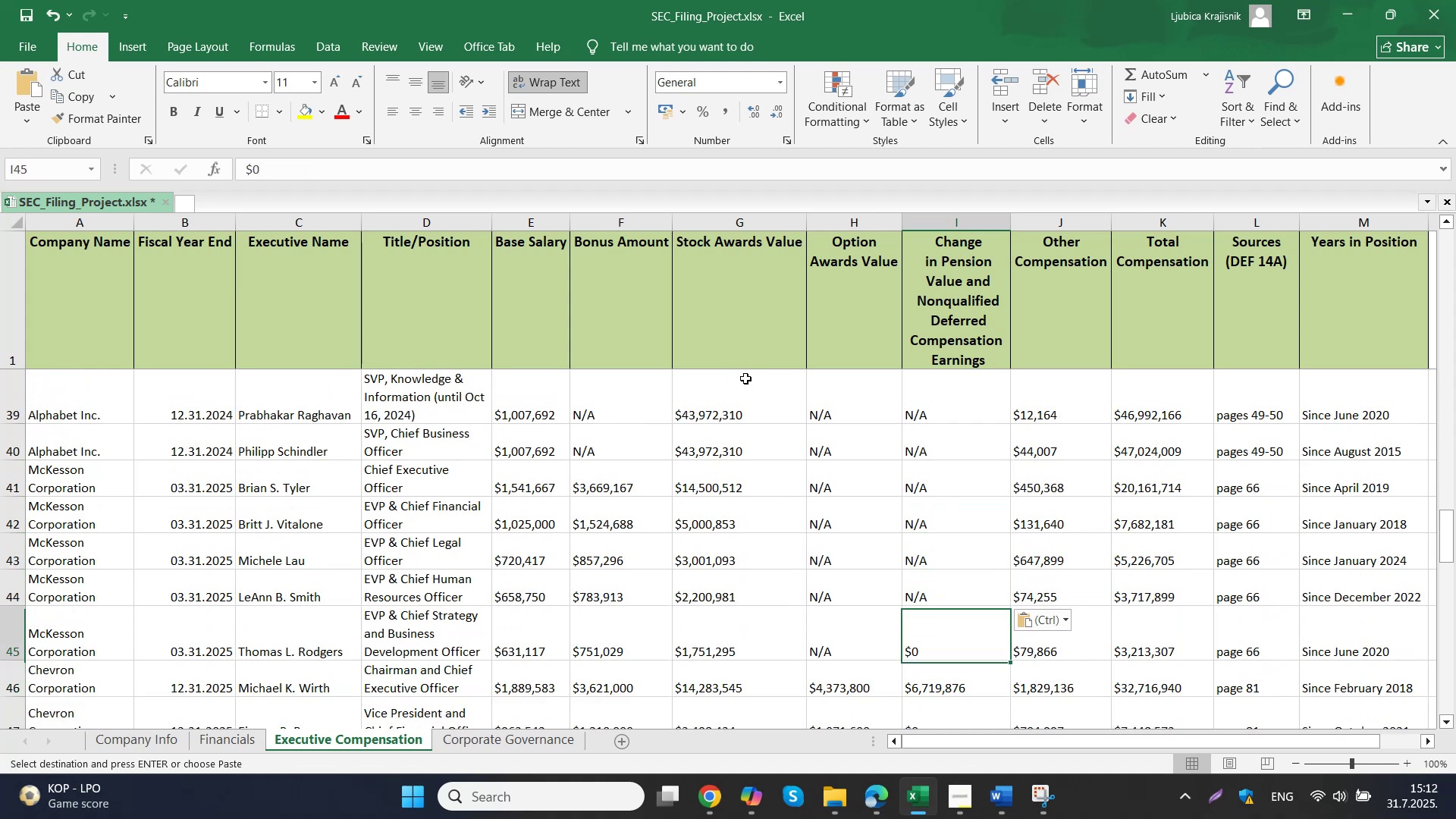 
key(ArrowDown)
 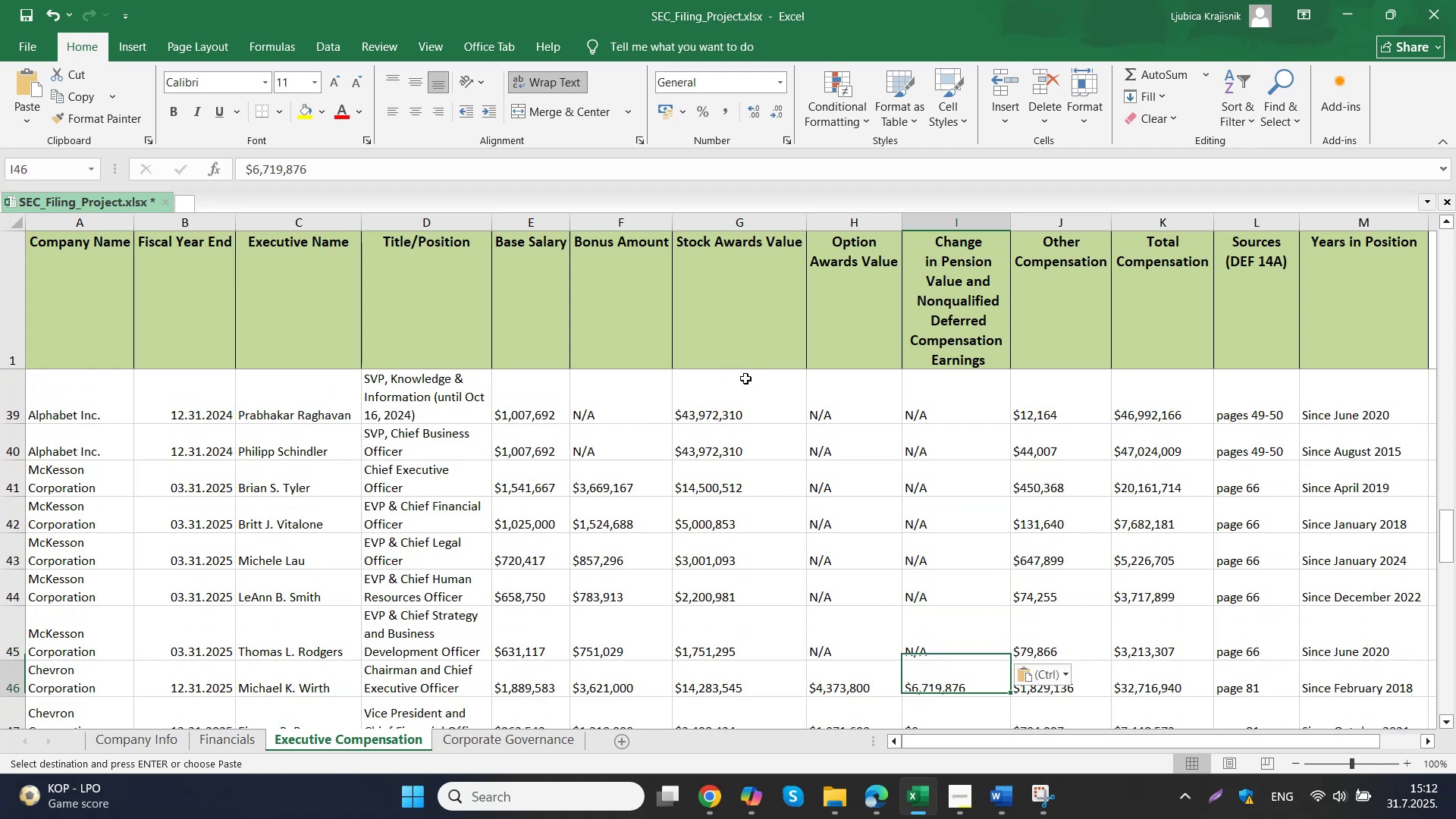 
key(ArrowDown)
 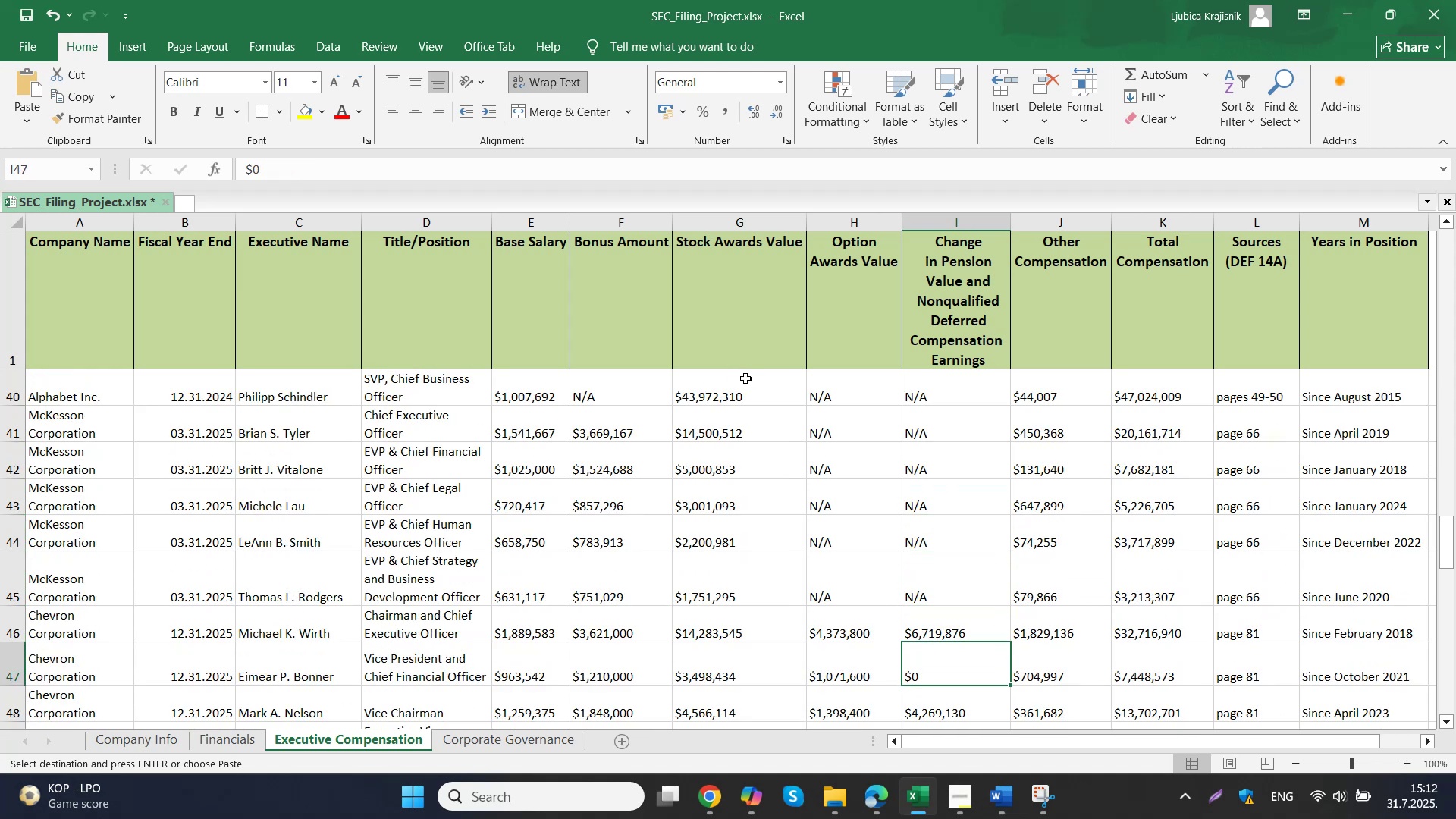 
key(Control+ControlLeft)
 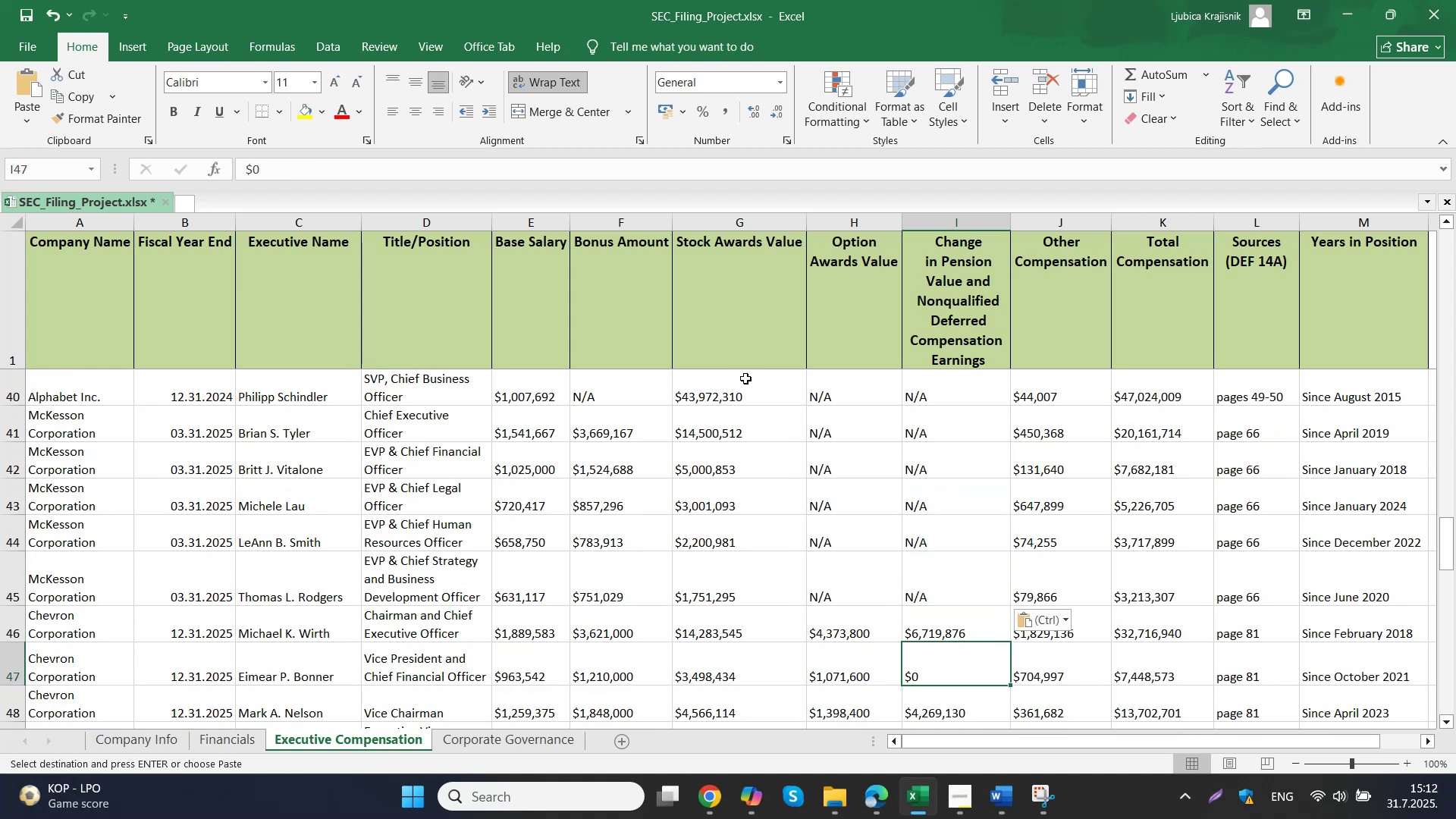 
key(Control+V)
 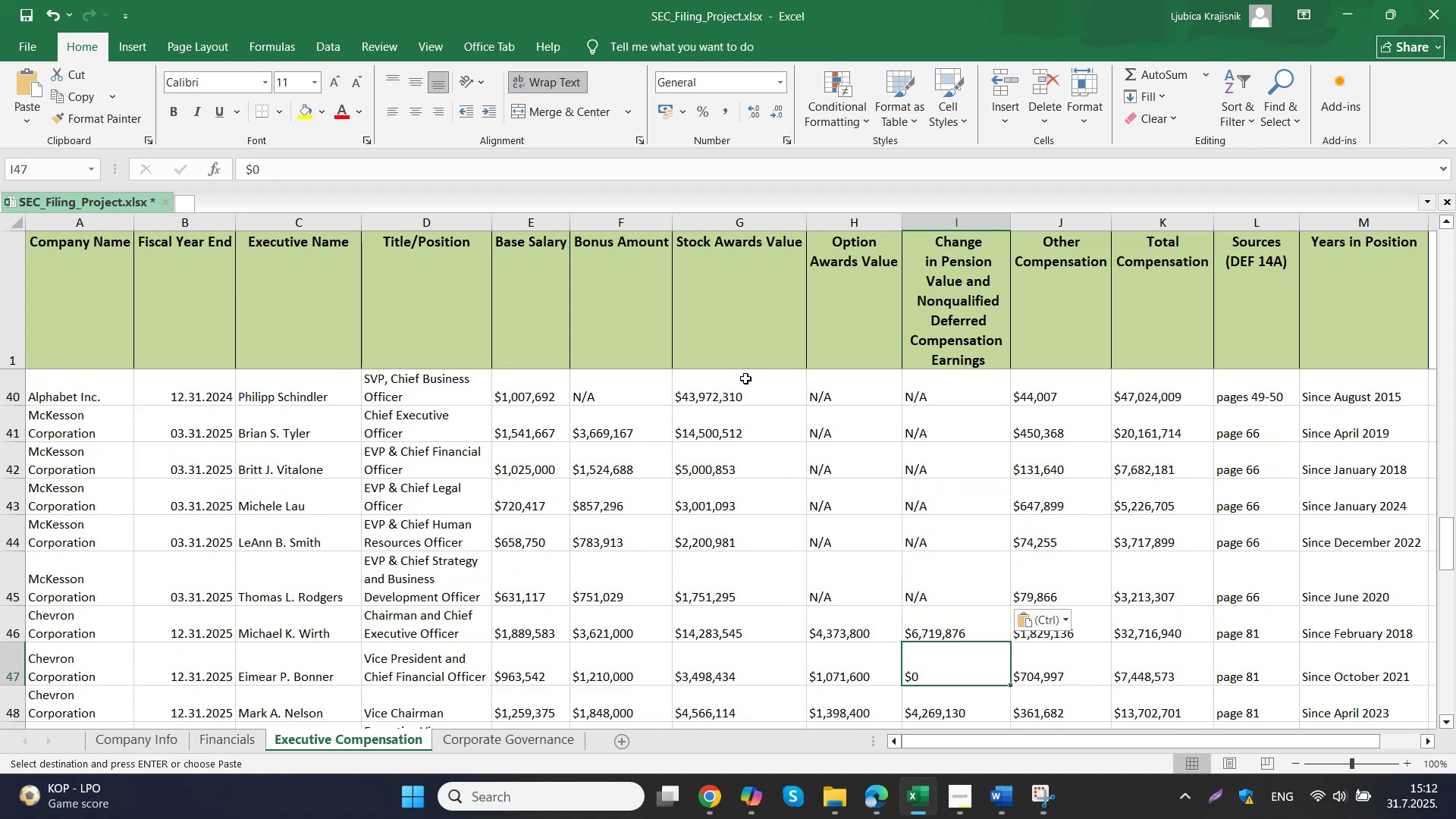 
key(Control+ArrowDown)
 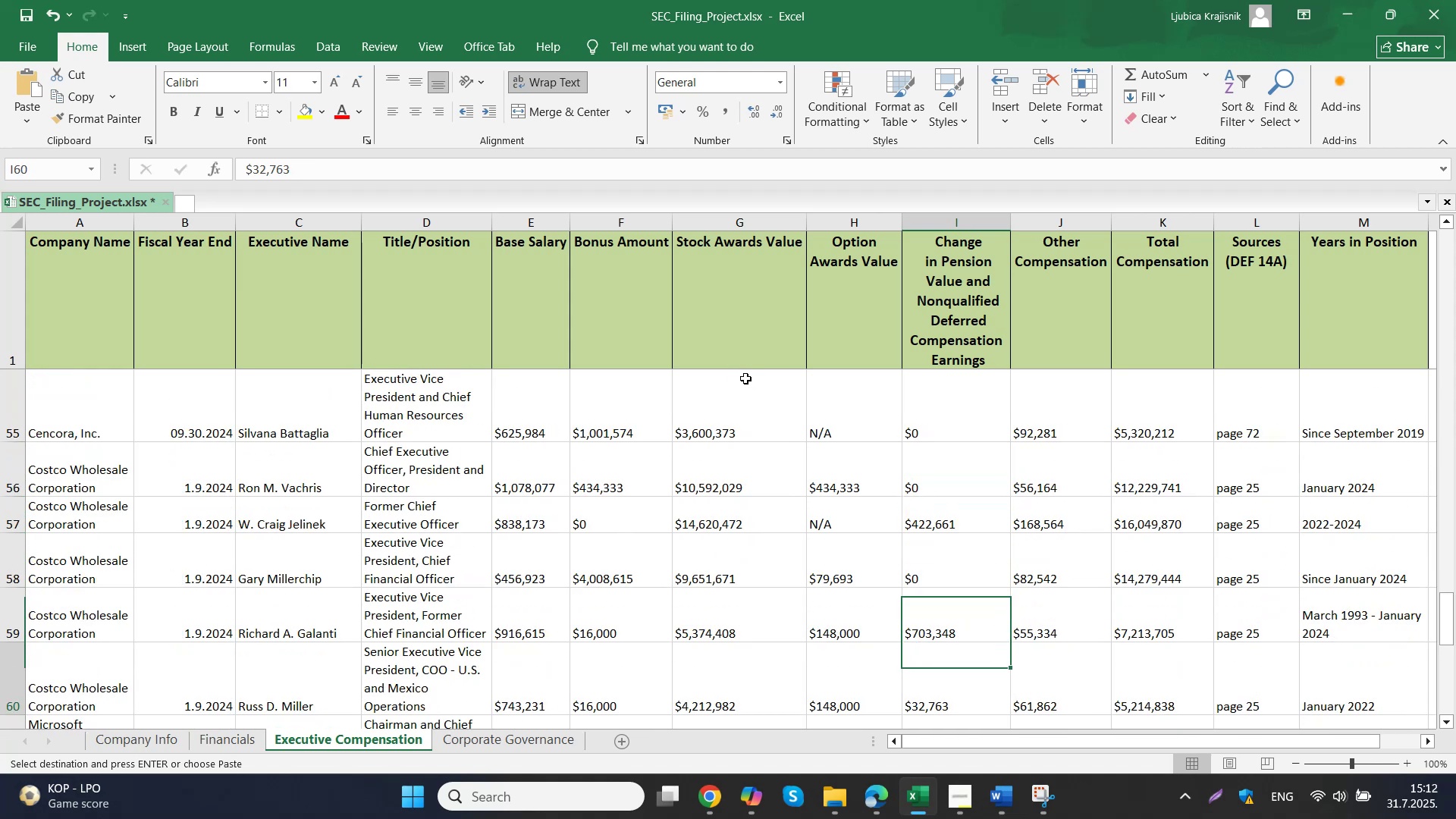 
key(Control+ControlLeft)
 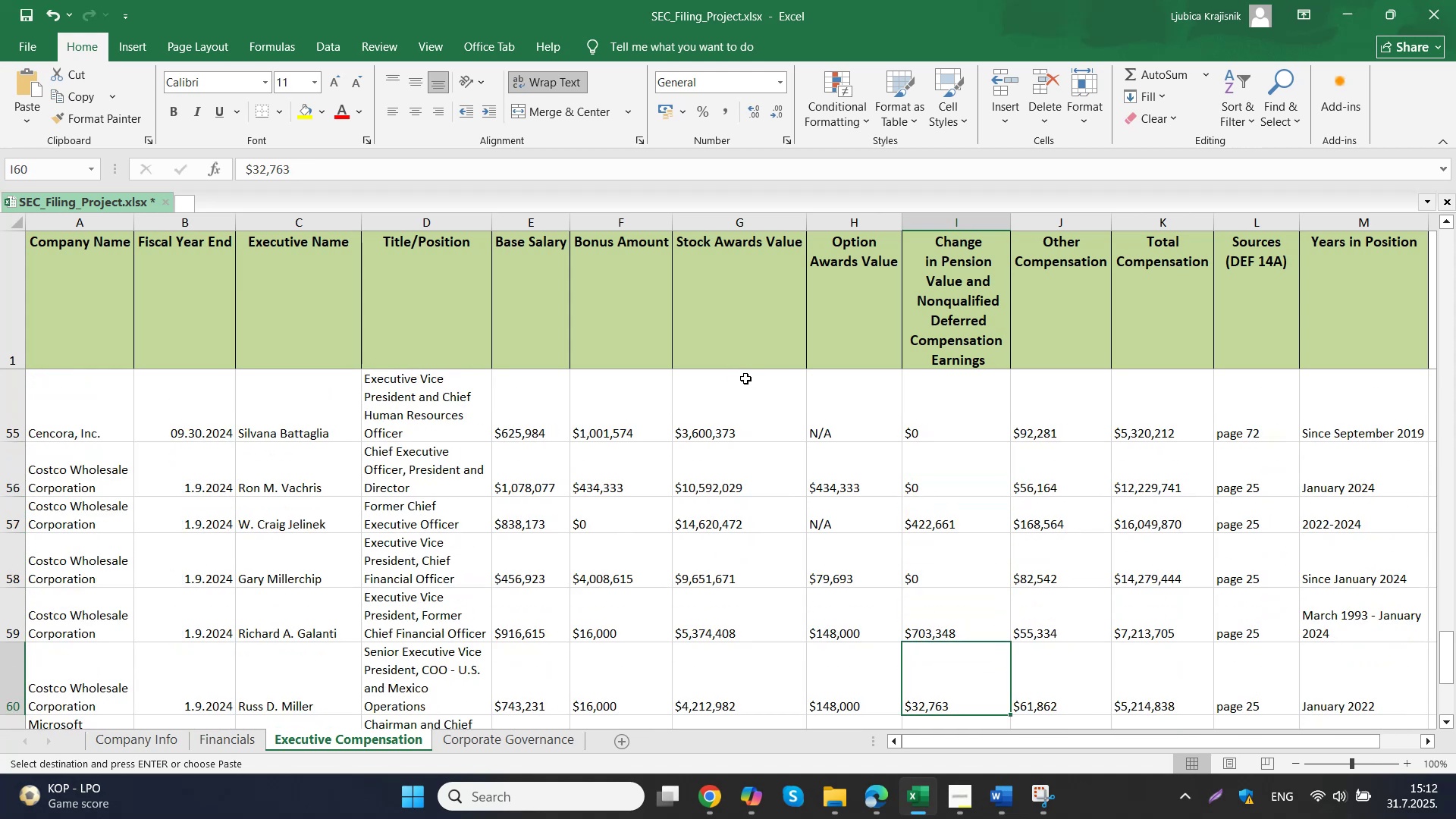 
key(ArrowDown)
 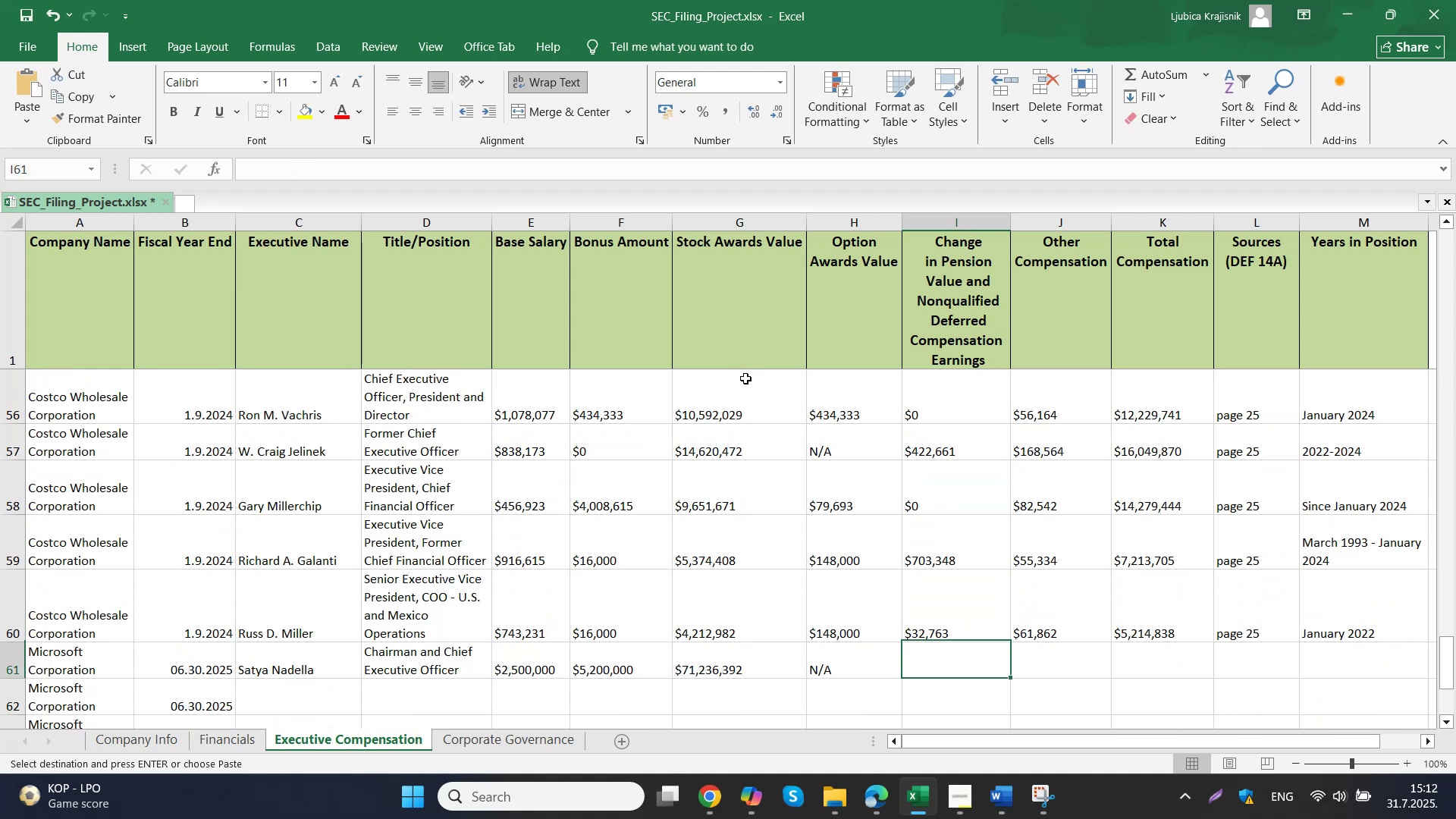 
key(ArrowDown)
 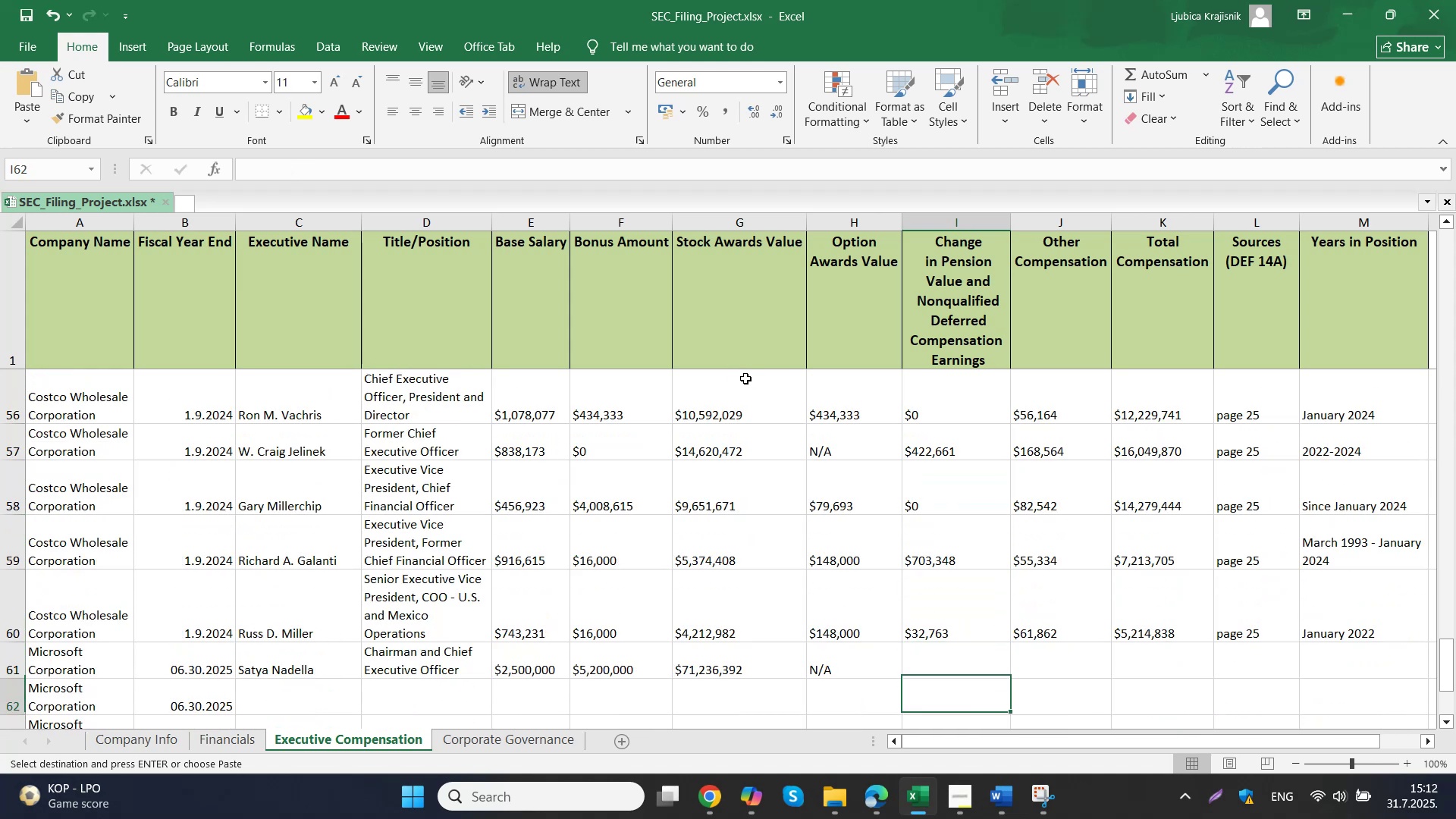 
key(ArrowUp)
 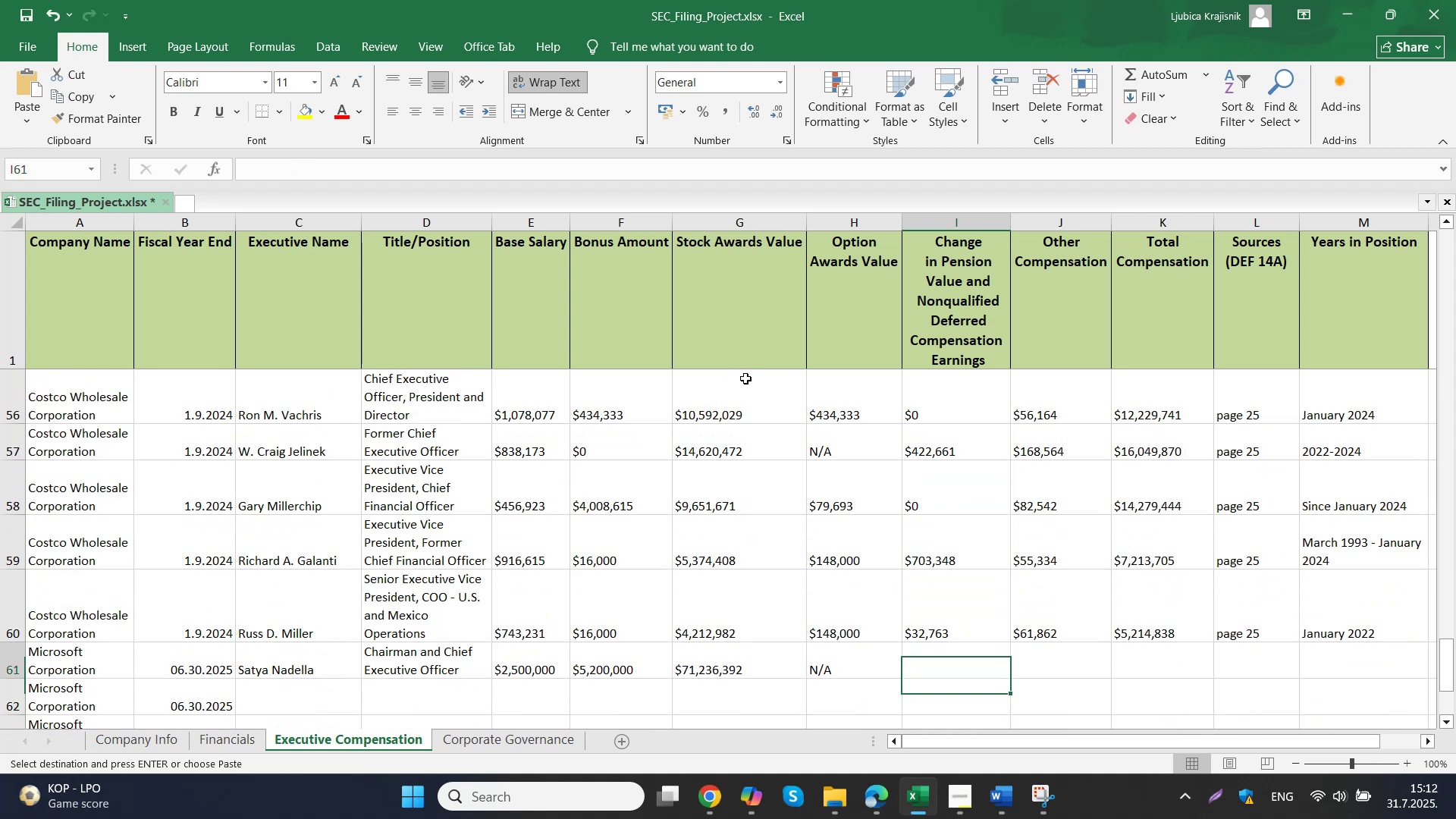 
key(ArrowDown)
 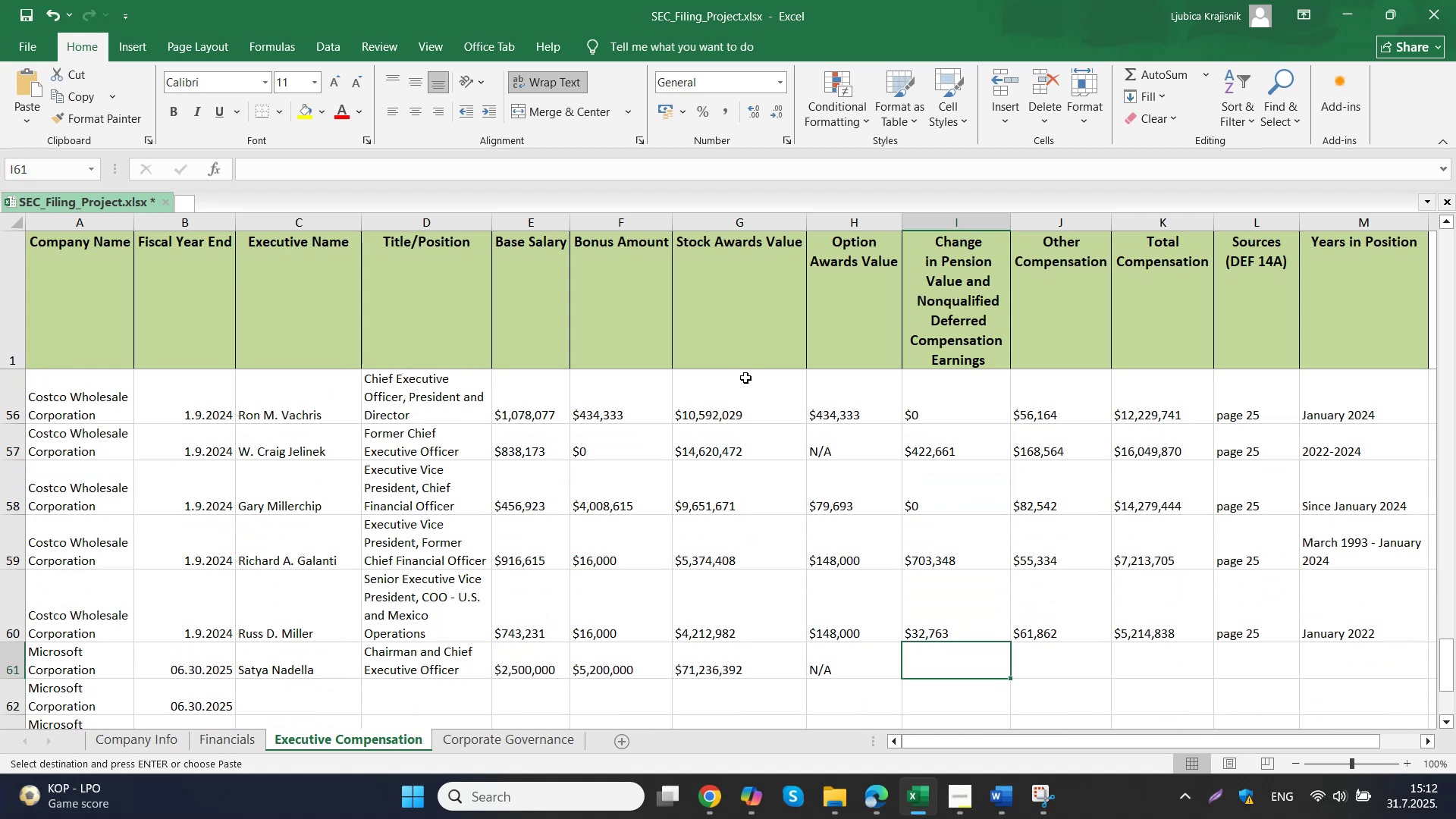 
key(ArrowDown)
 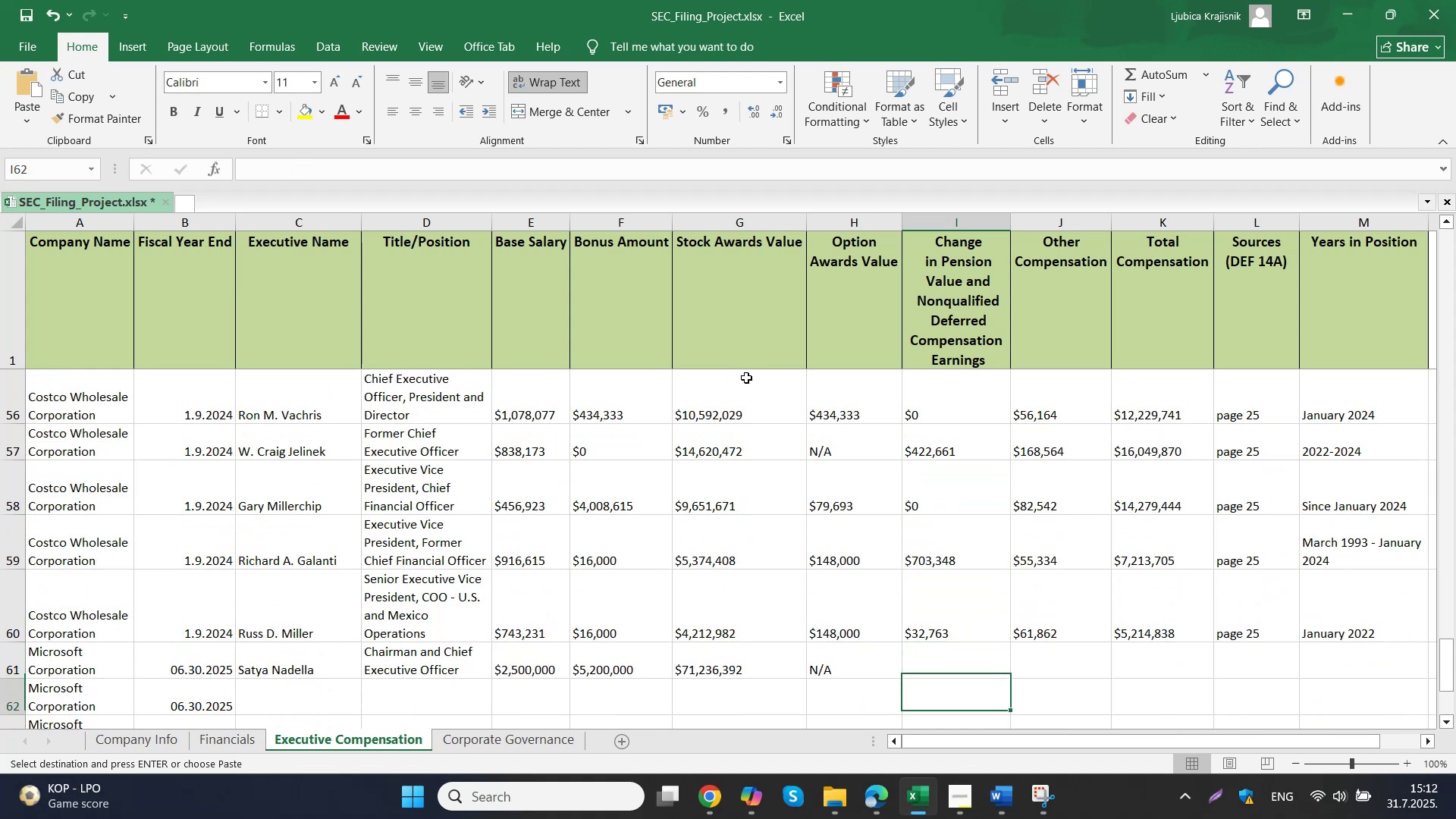 
key(ArrowDown)
 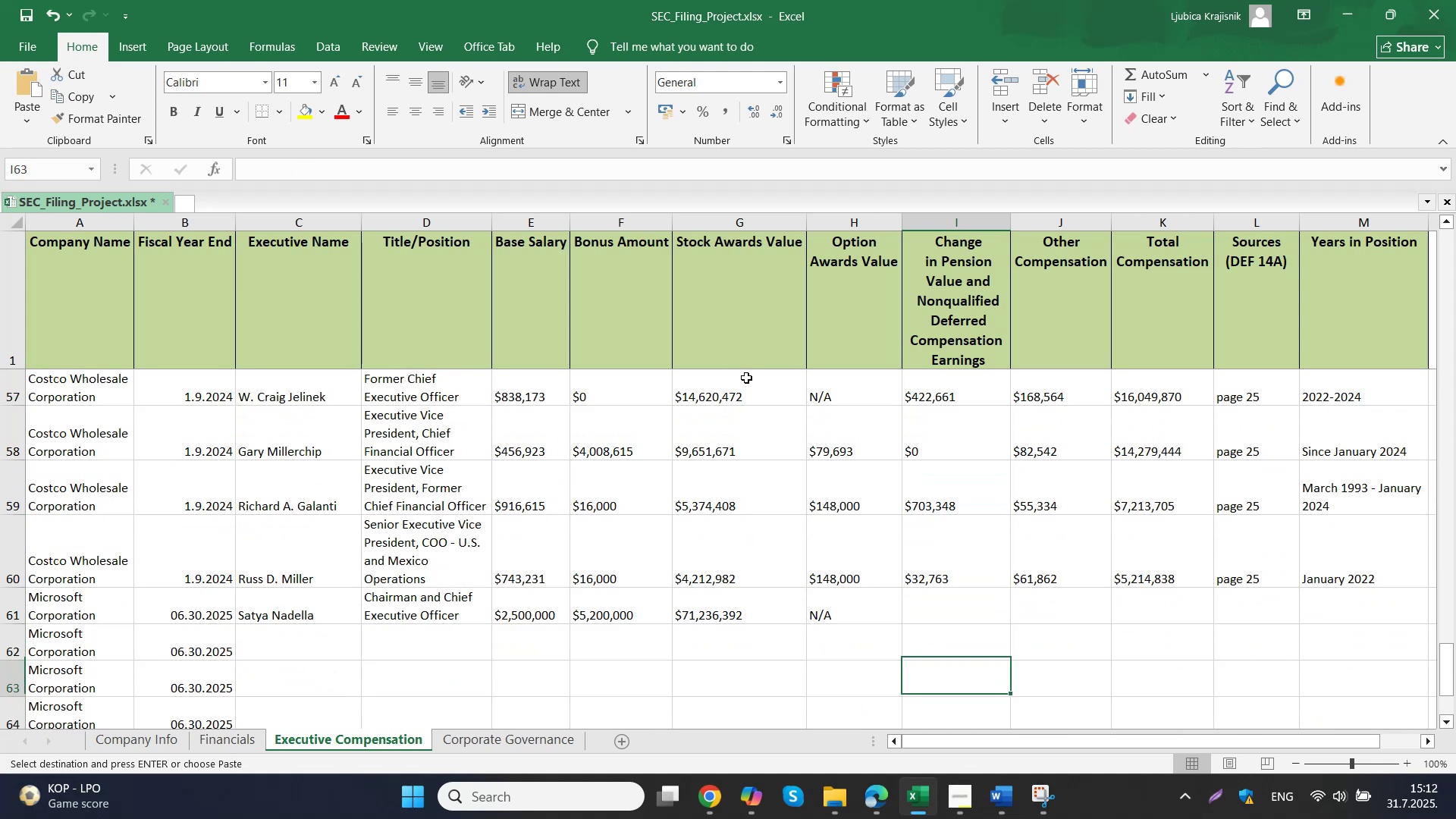 
key(ArrowUp)
 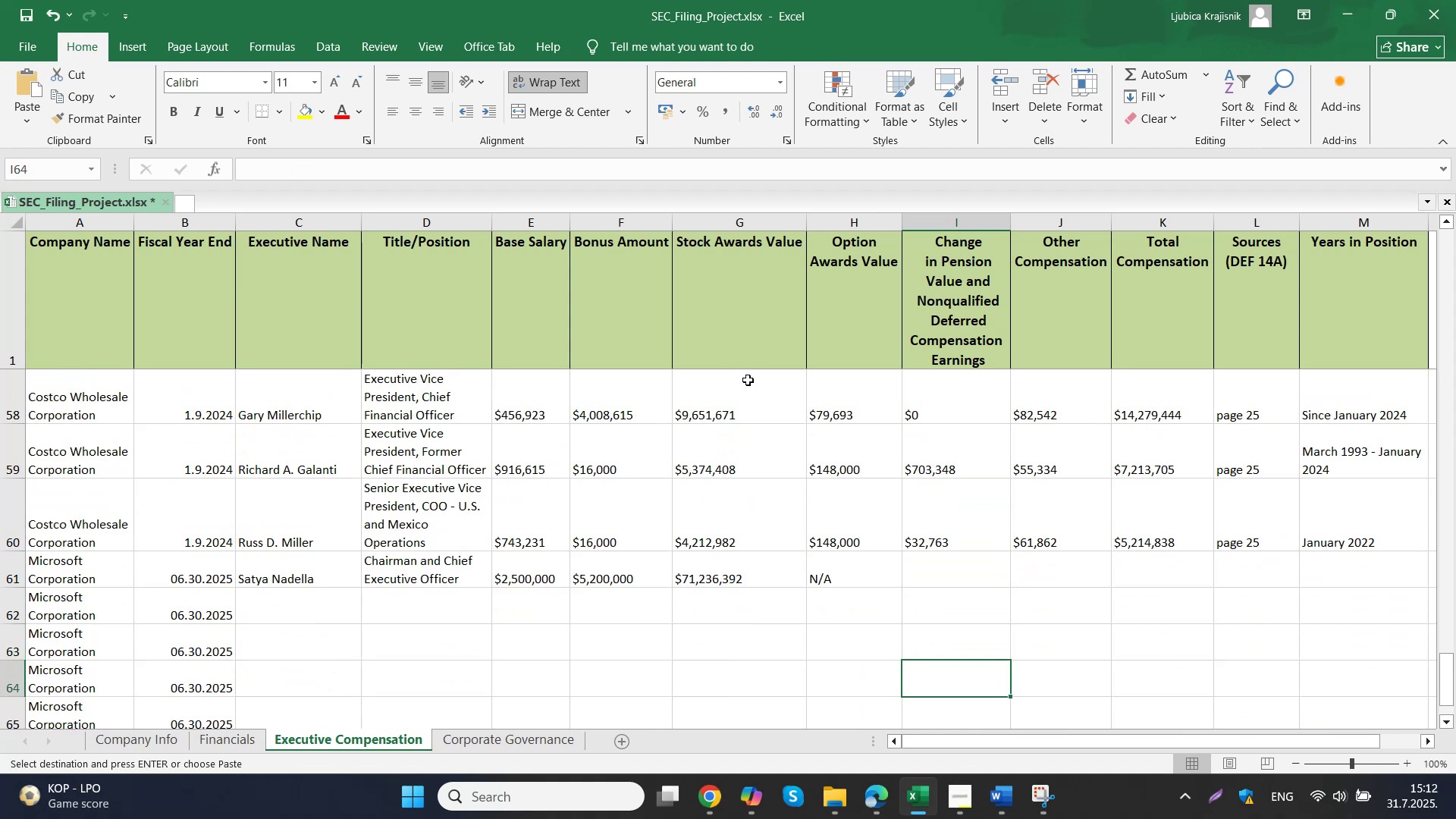 
key(ArrowUp)
 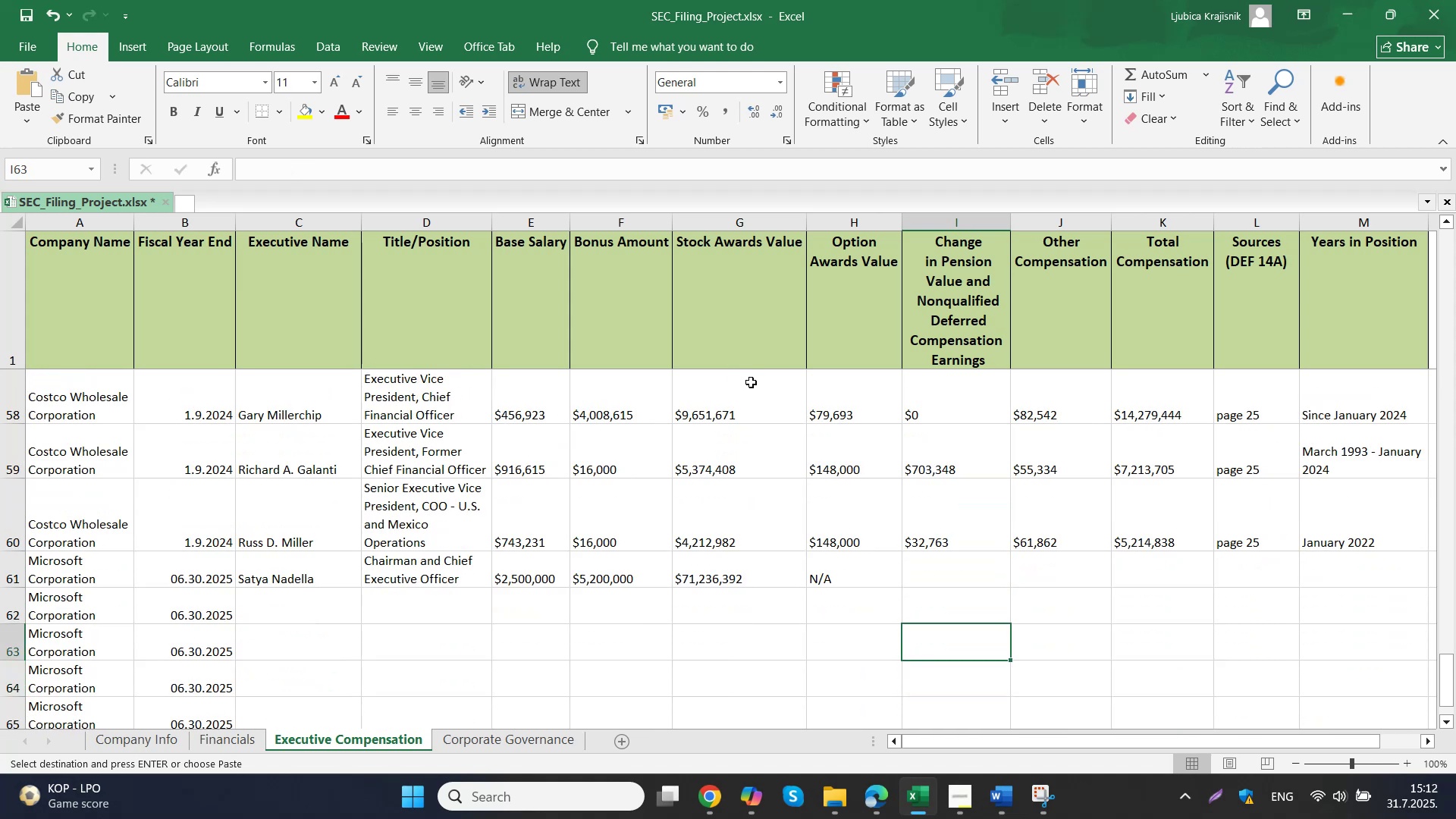 
key(ArrowUp)
 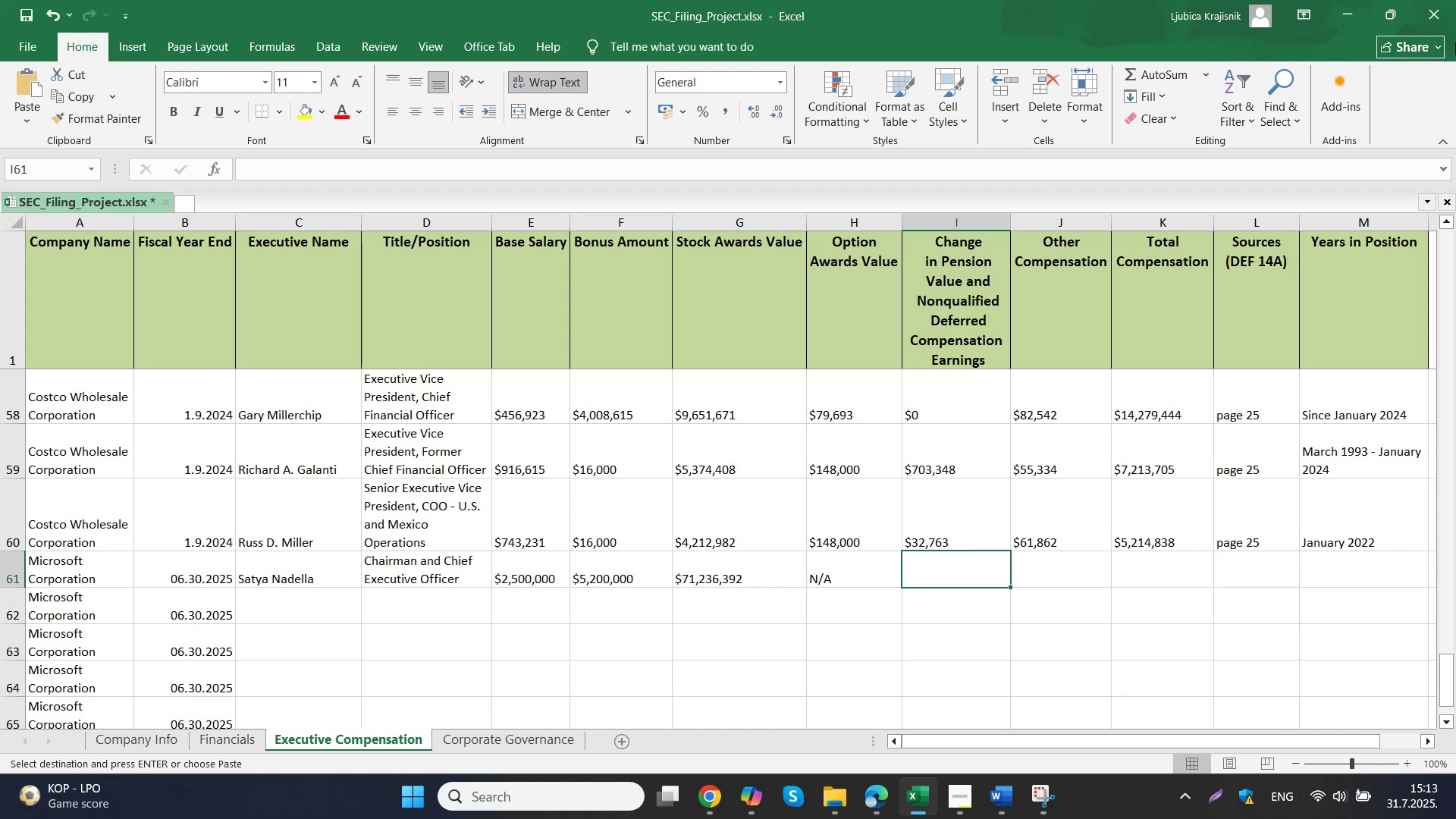 
wait(18.0)
 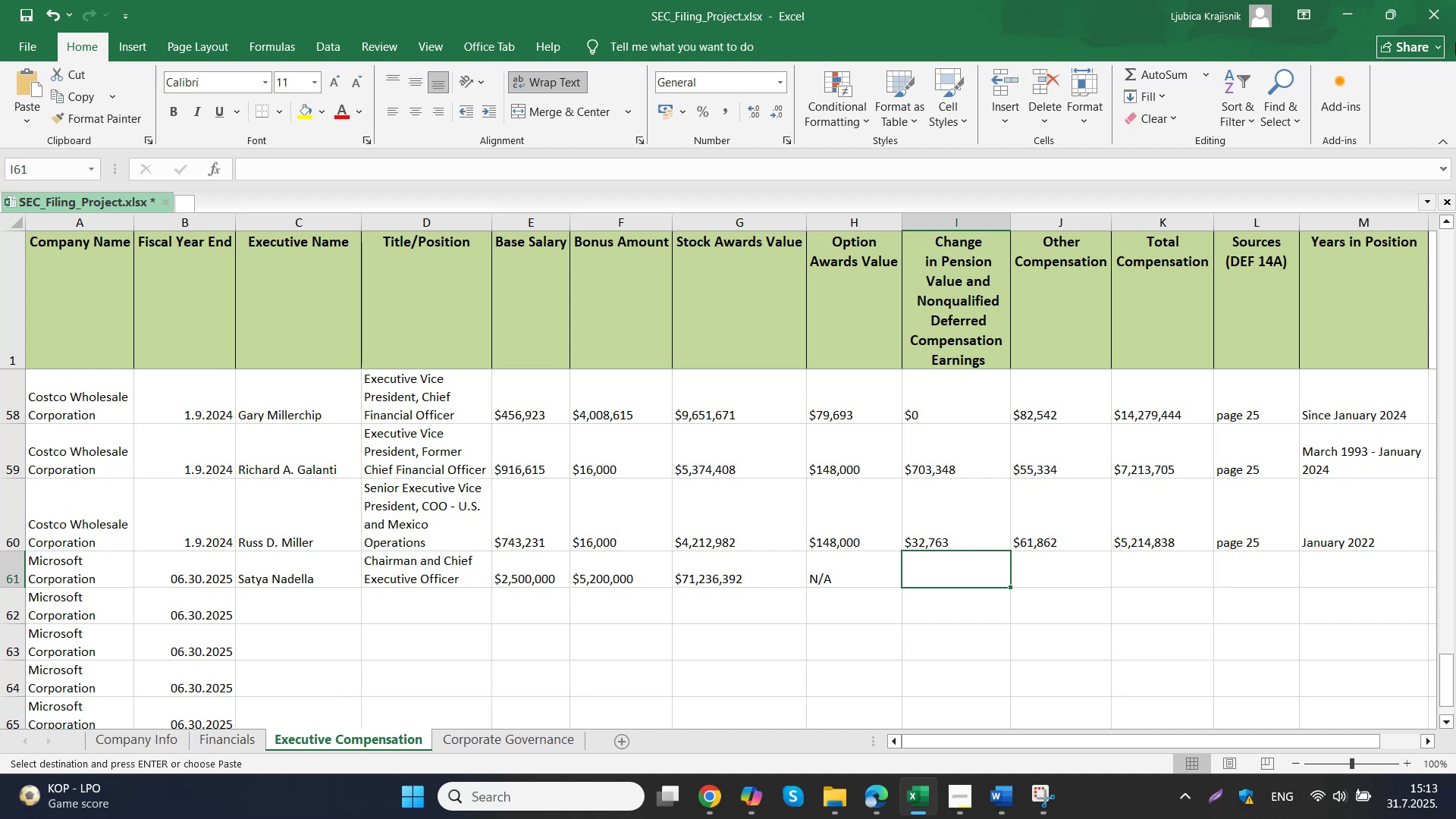 
key(Control+ControlLeft)
 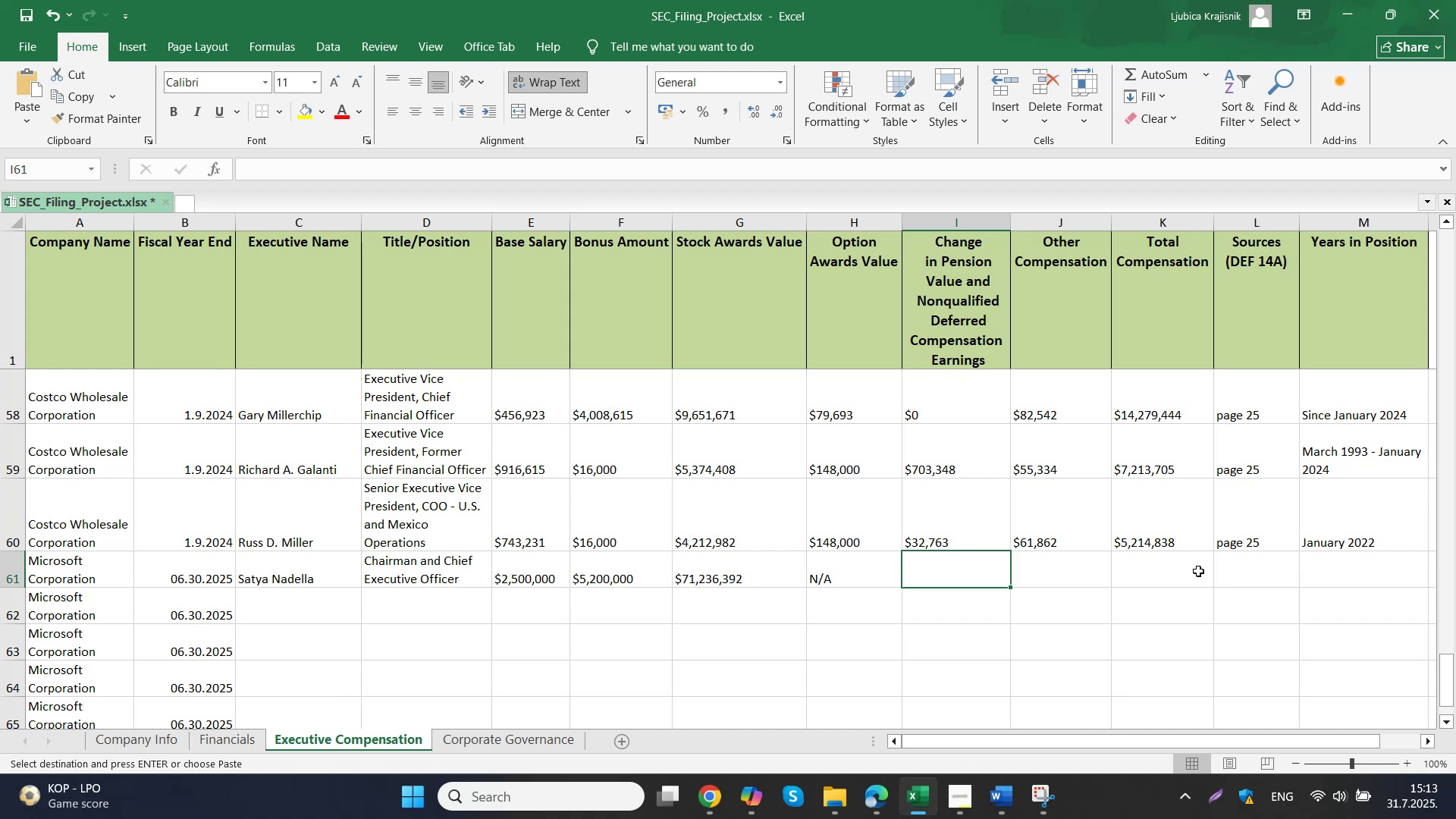 
key(Control+V)
 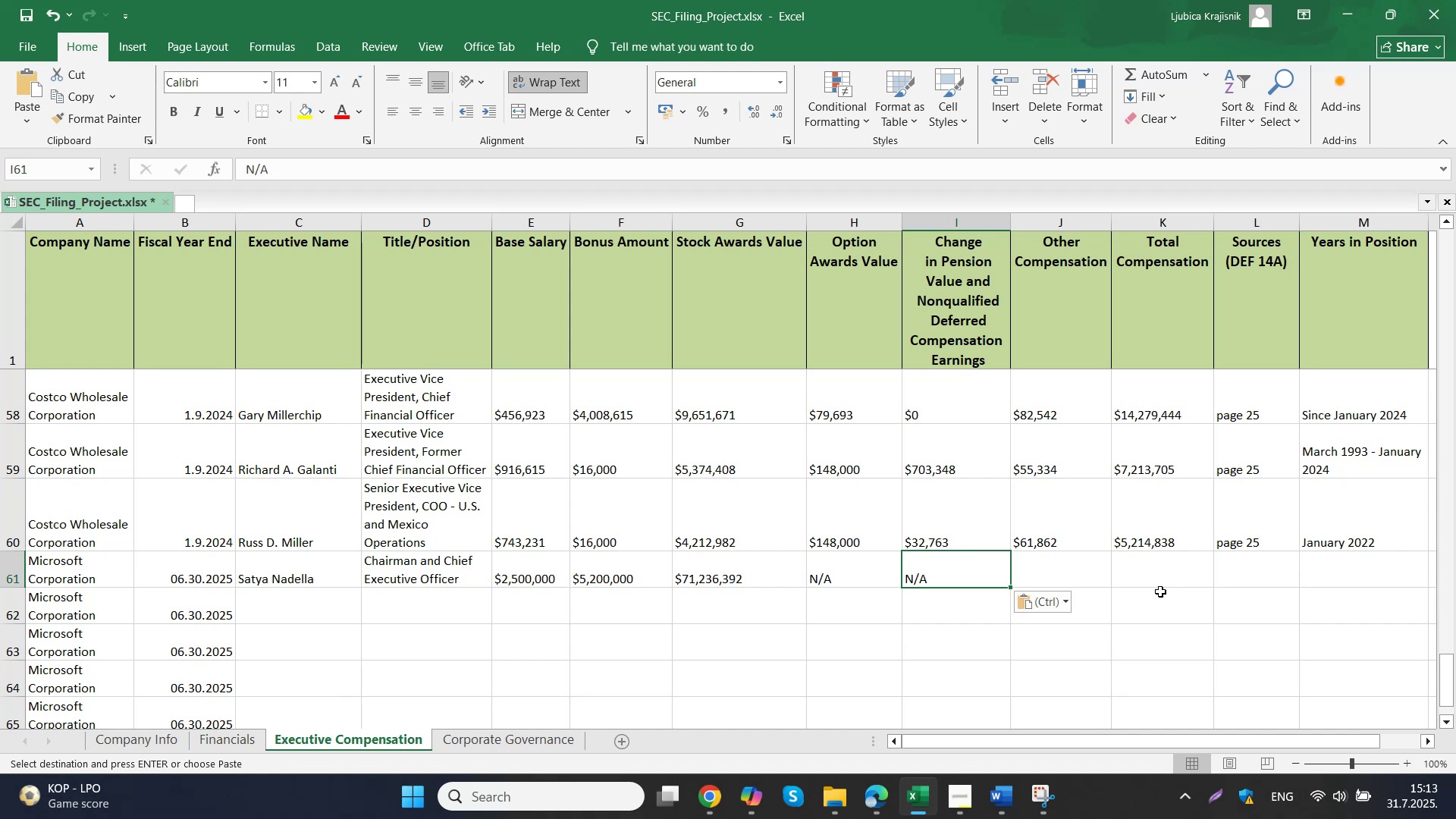 
left_click([1065, 578])
 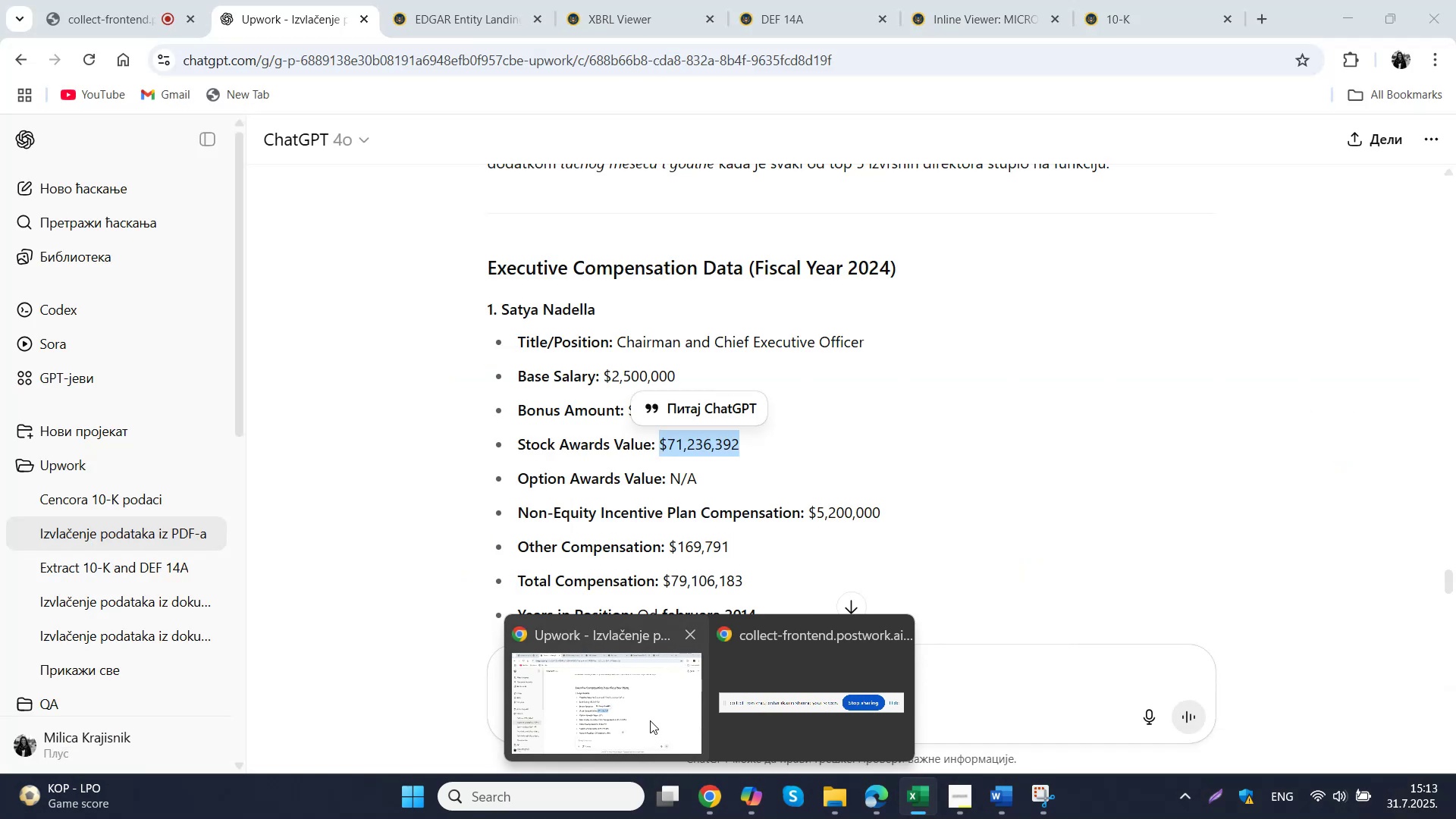 
left_click([650, 720])
 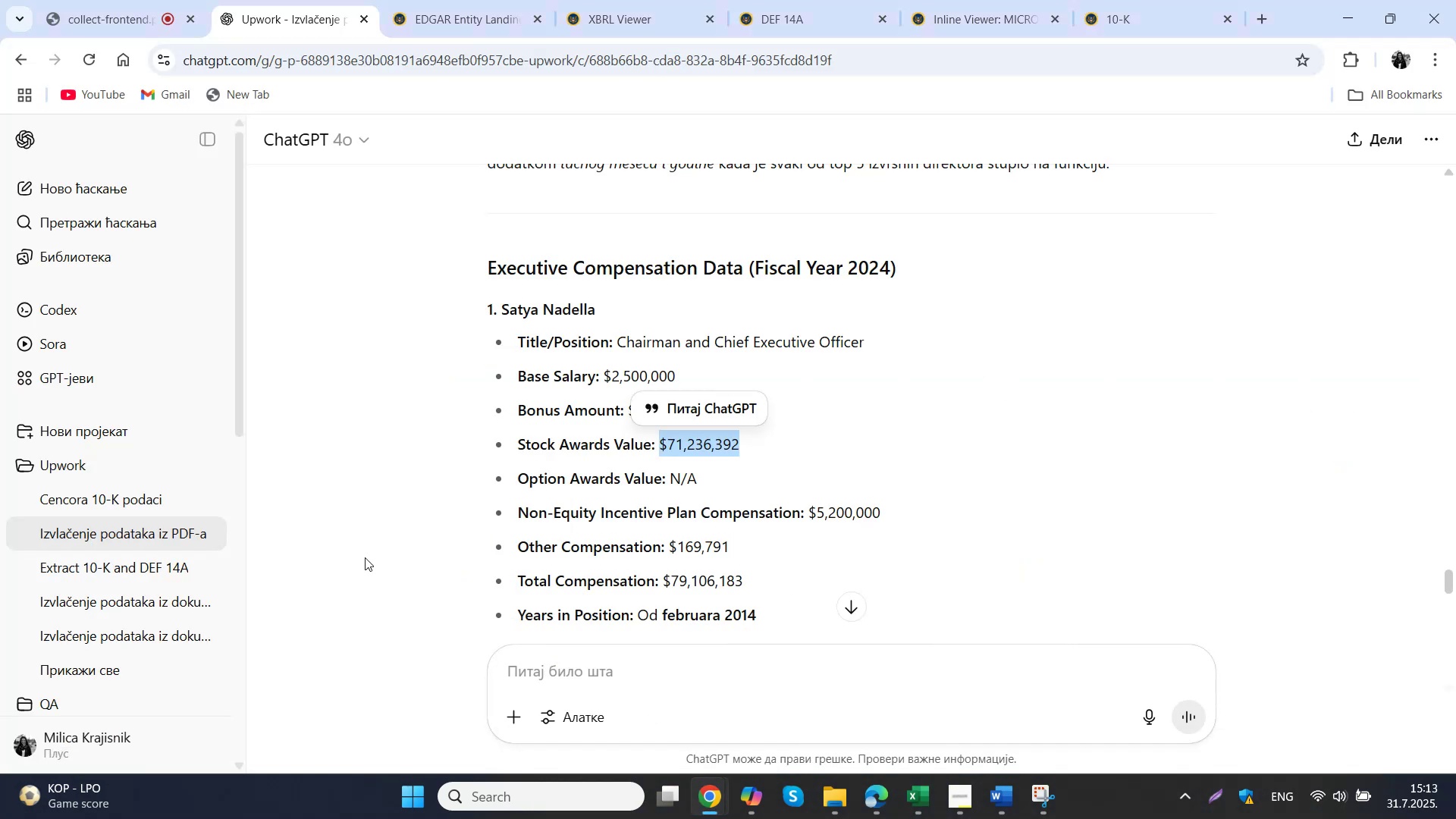 
left_click_drag(start_coordinate=[732, 551], to_coordinate=[670, 554])
 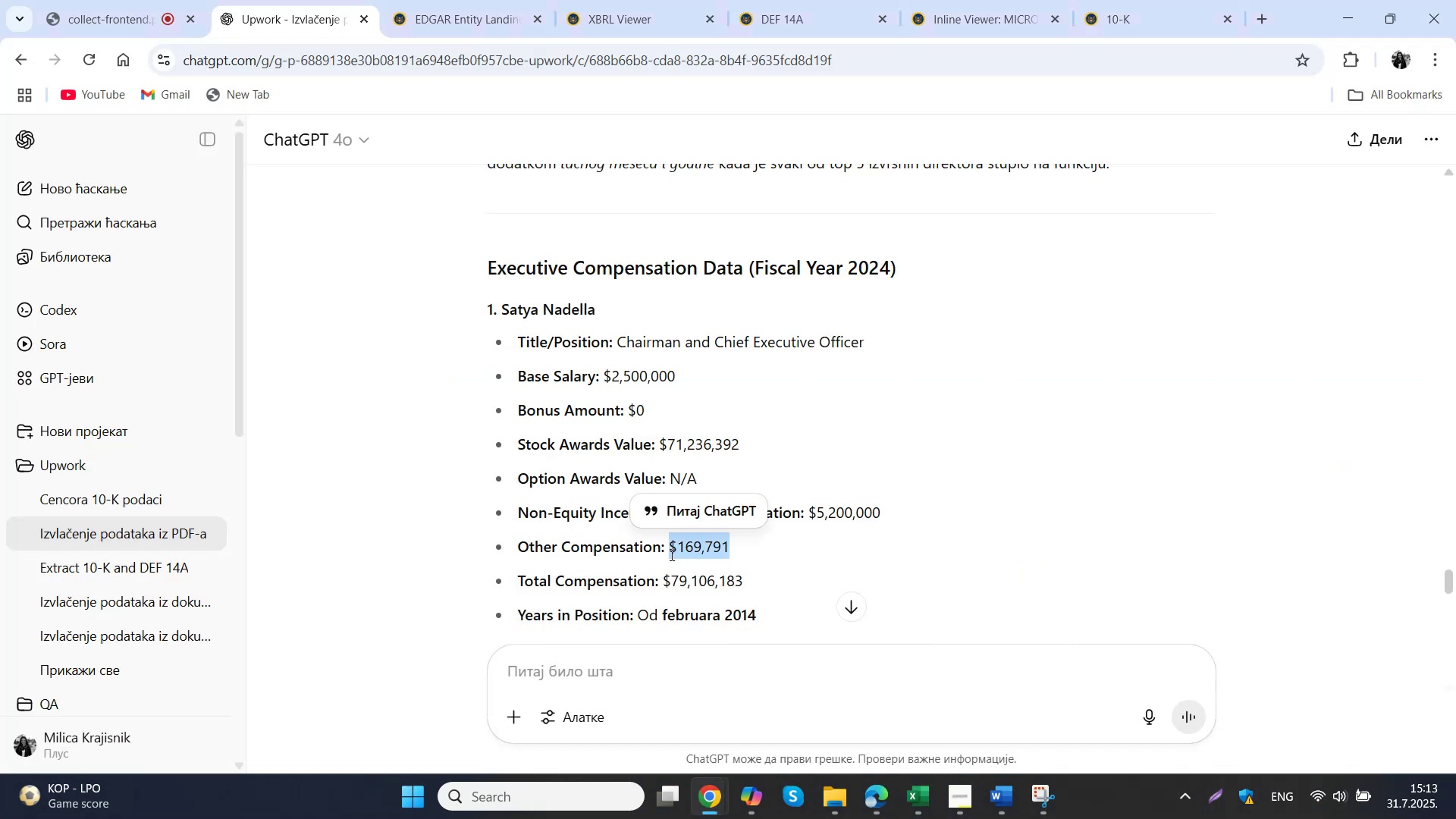 
key(Control+C)
 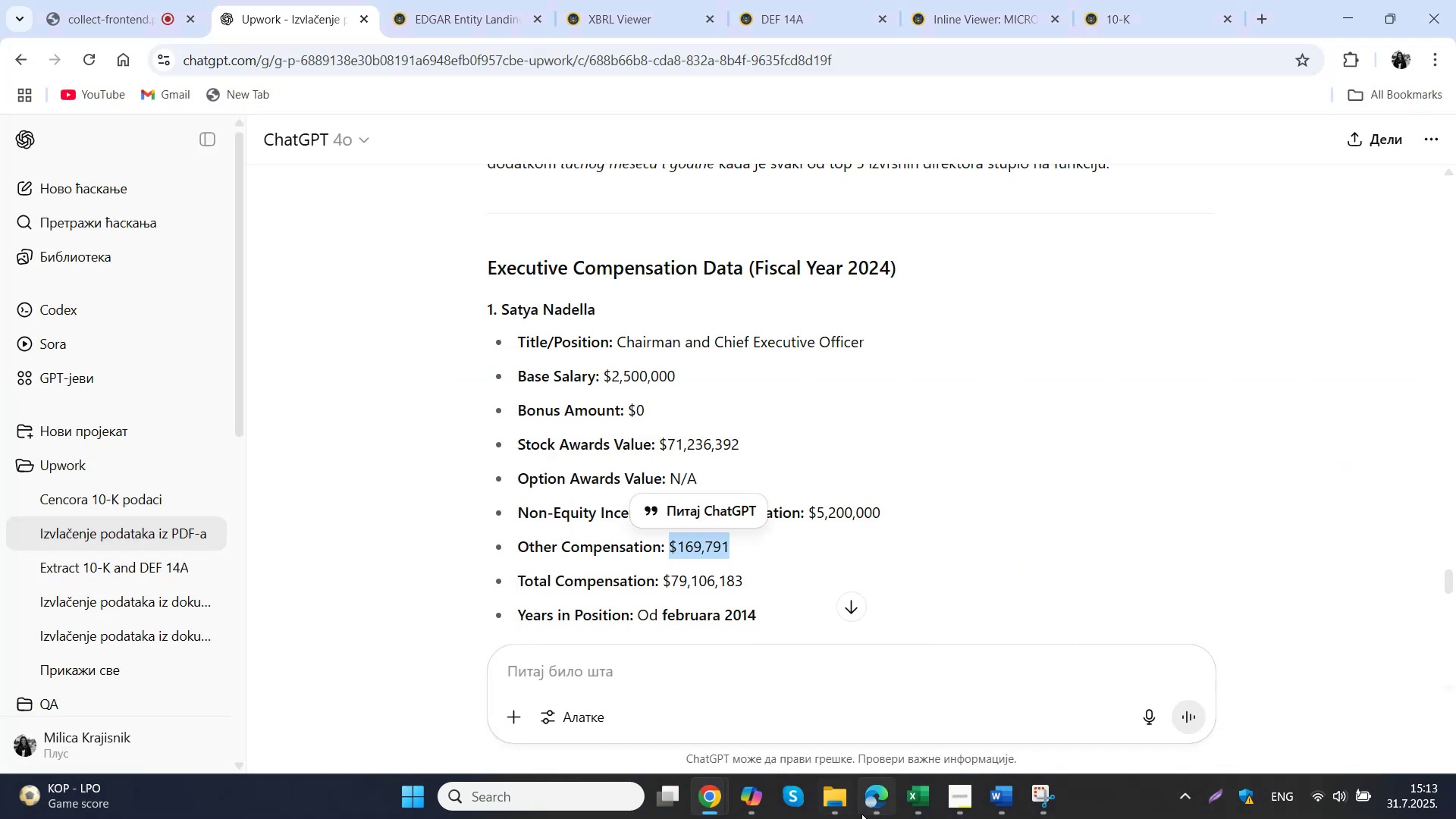 
left_click([928, 799])
 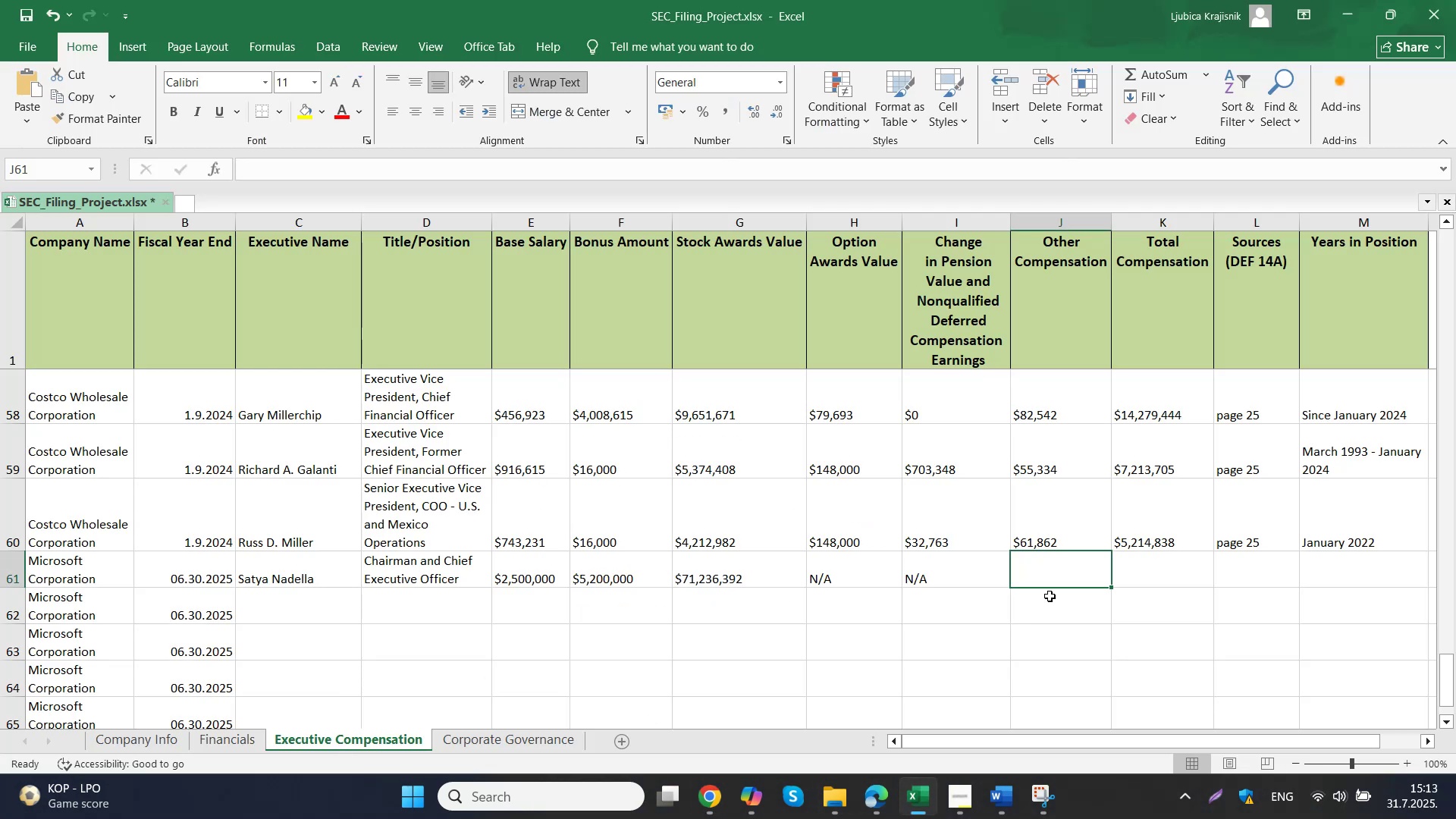 
double_click([1047, 585])
 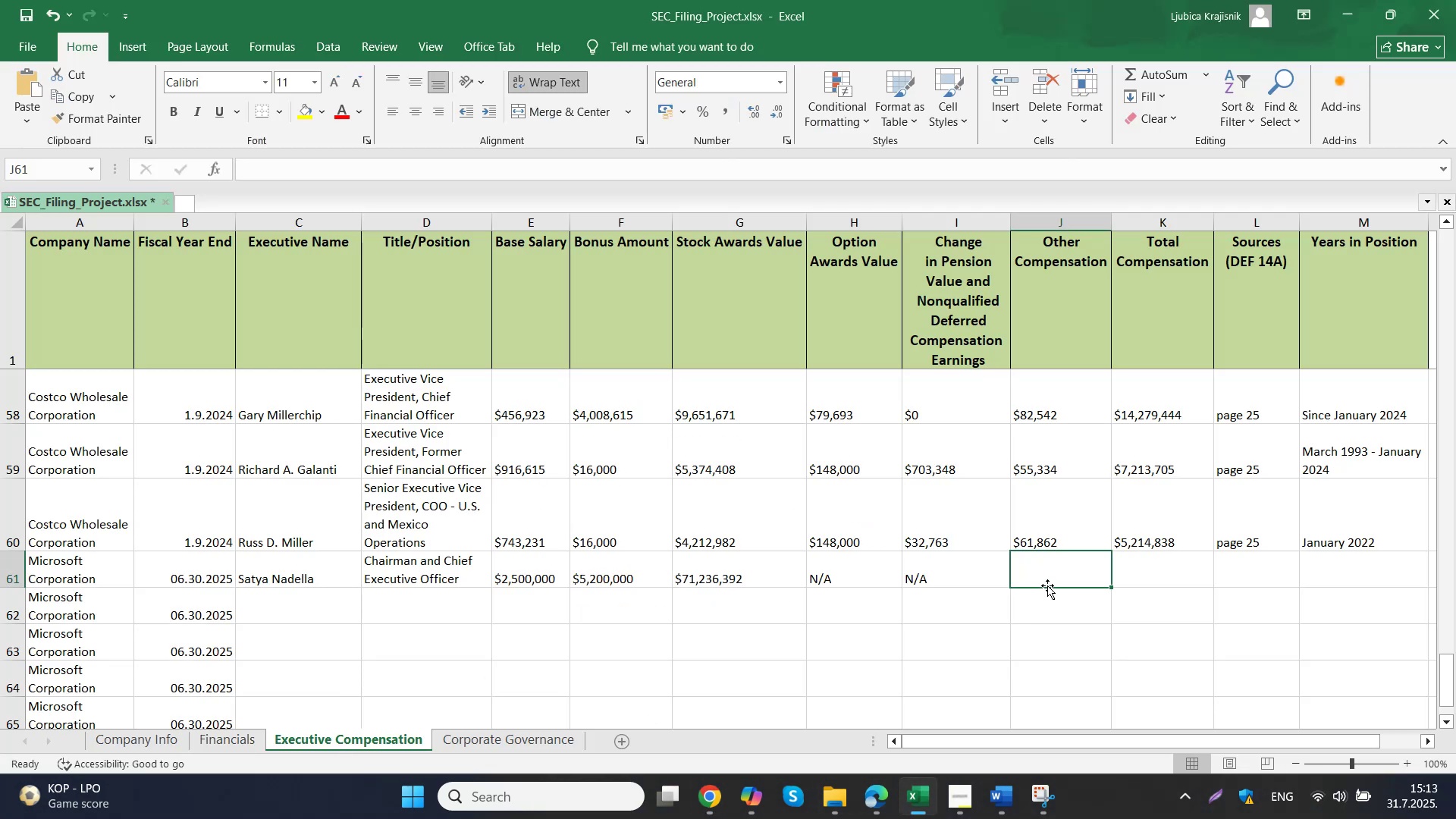 
triple_click([1053, 569])
 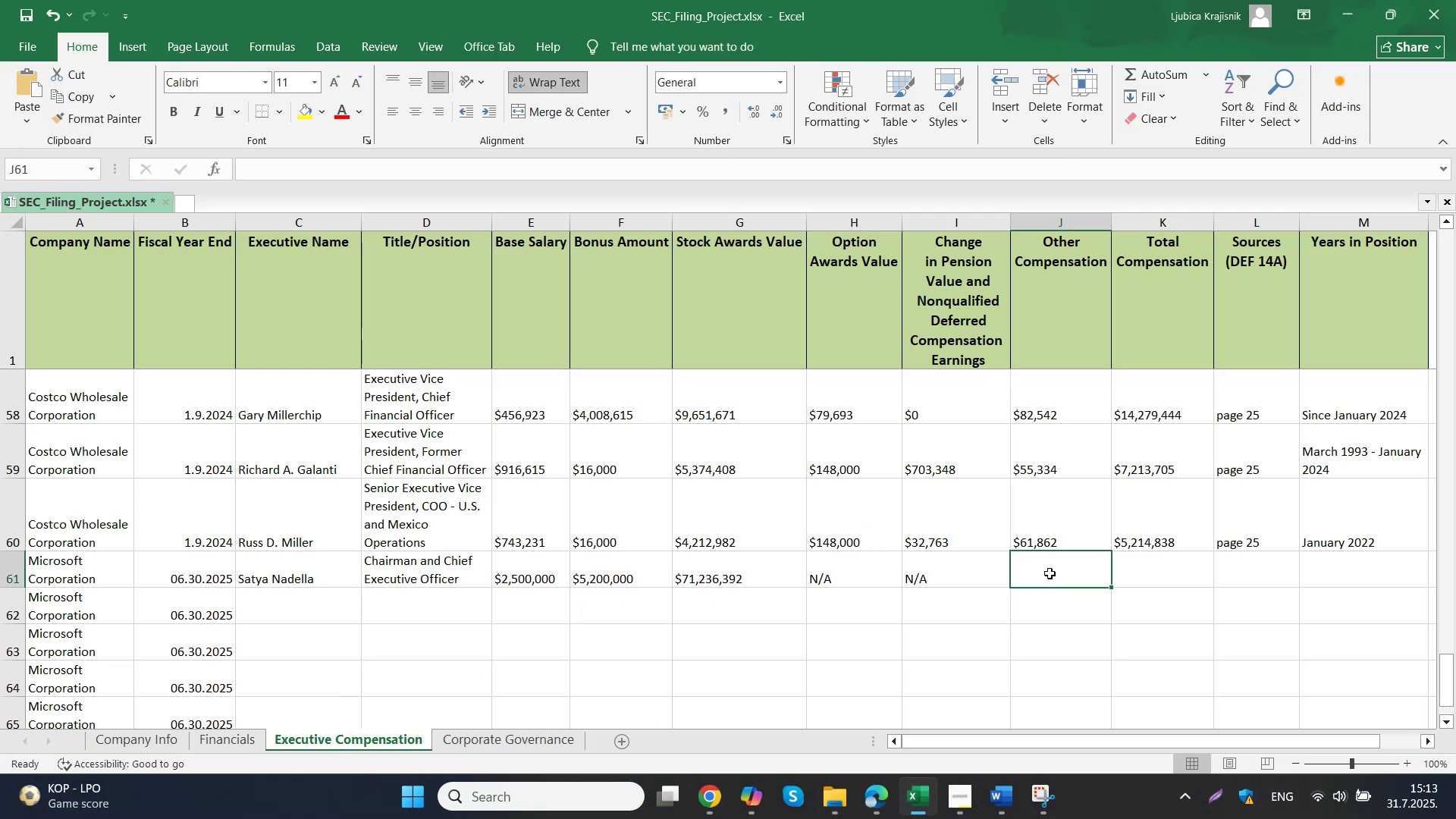 
key(Control+ControlLeft)
 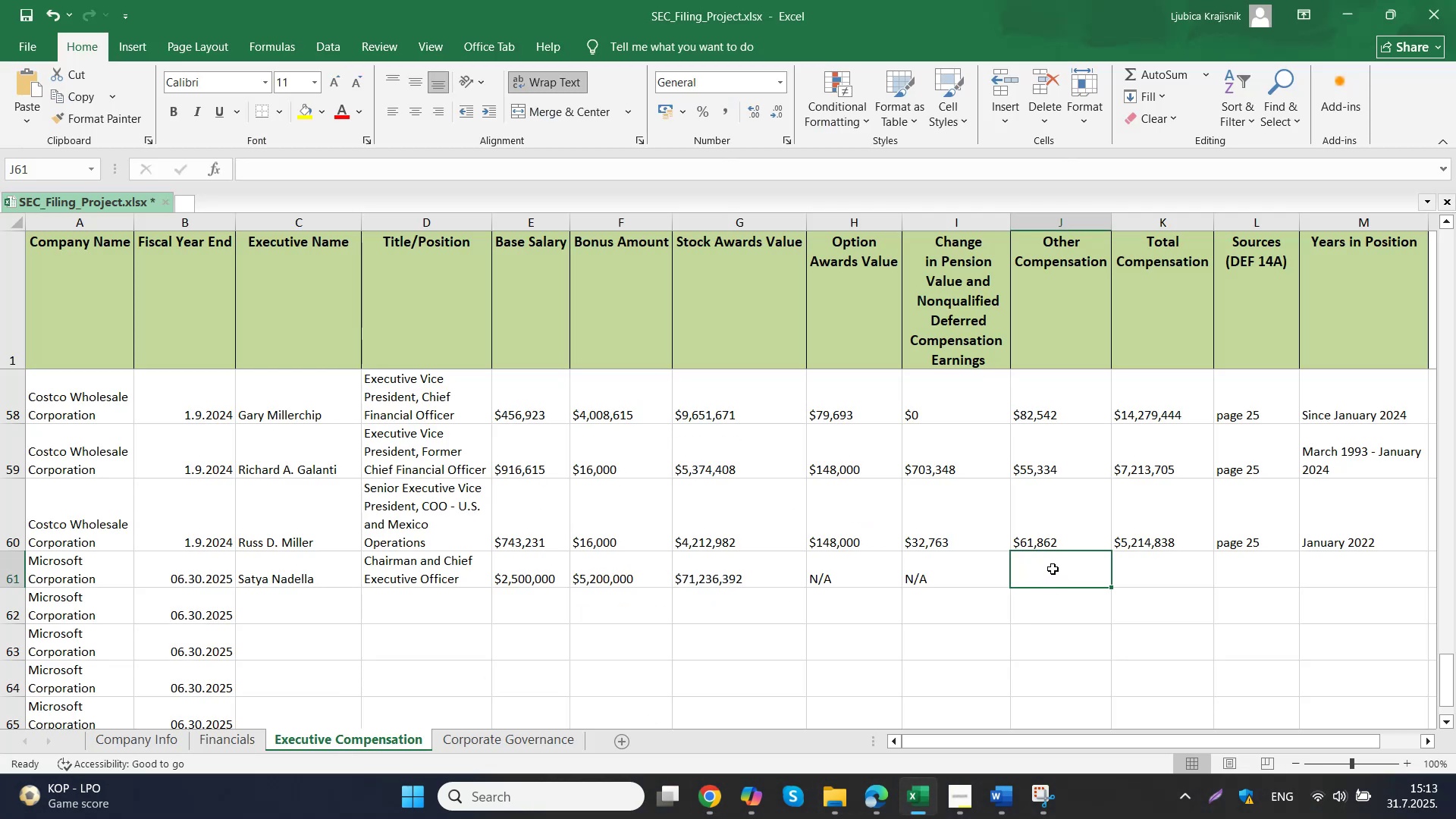 
triple_click([1053, 569])
 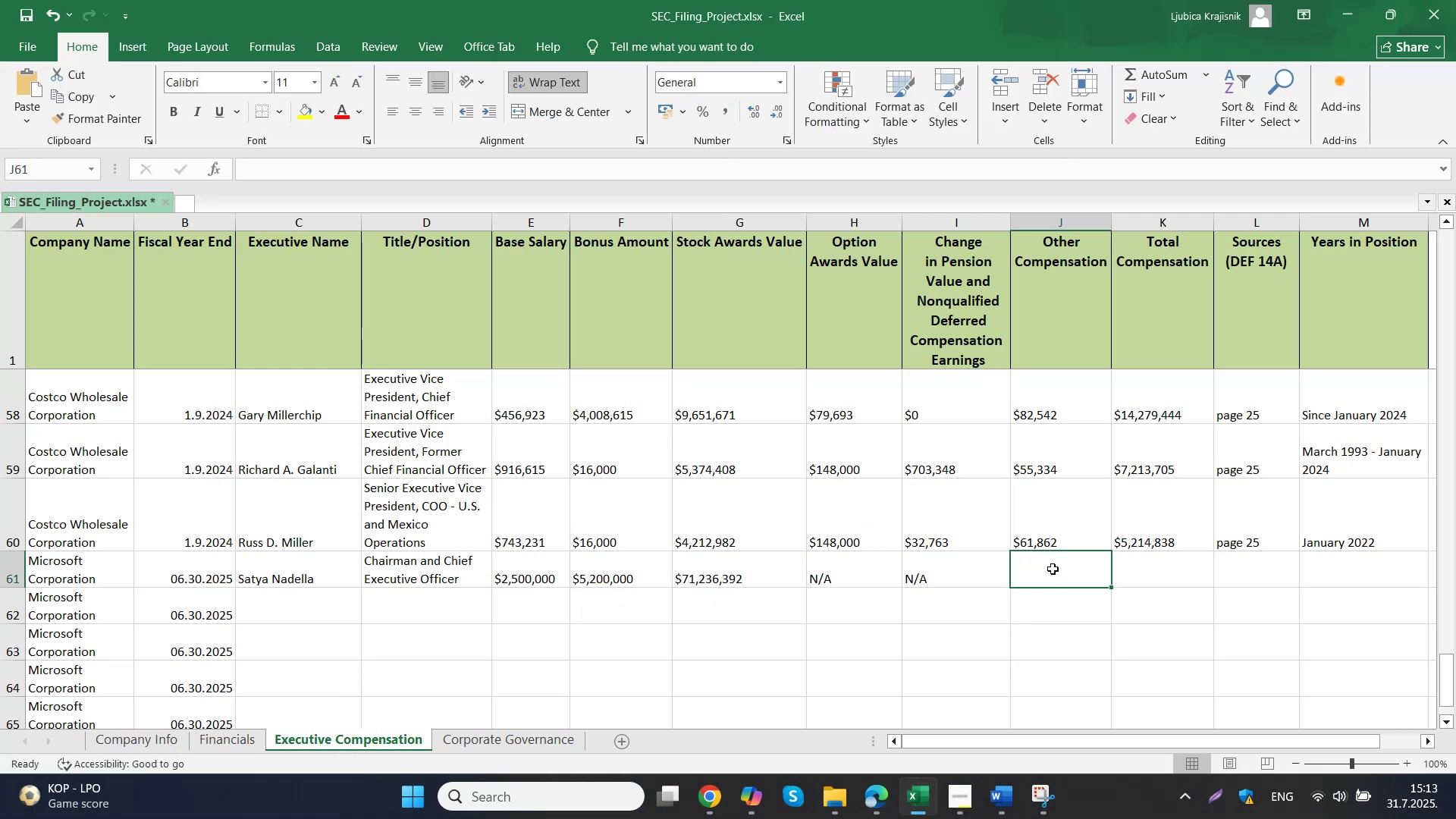 
key(Control+V)
 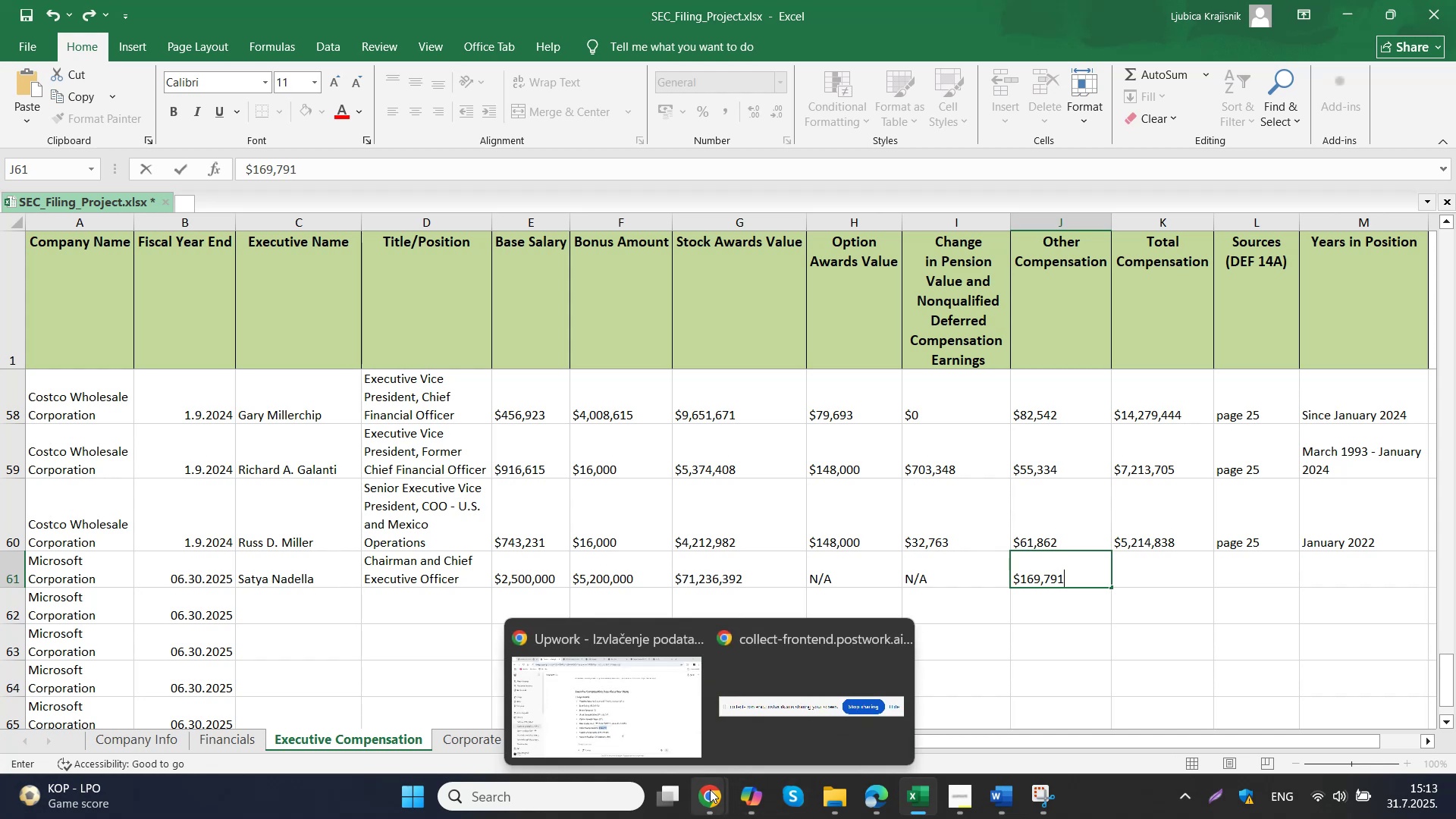 
left_click([679, 718])
 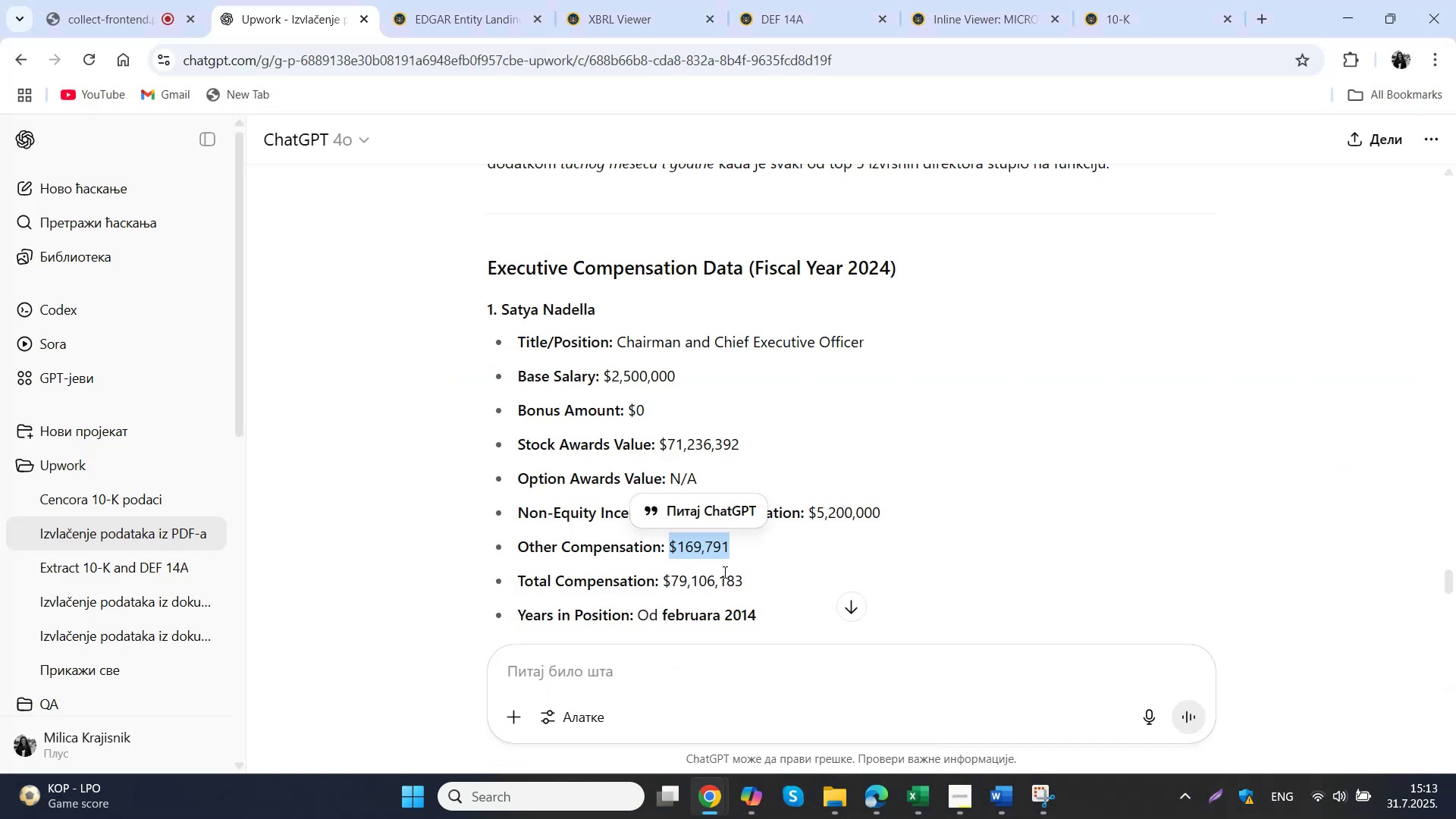 
left_click_drag(start_coordinate=[772, 581], to_coordinate=[665, 582])
 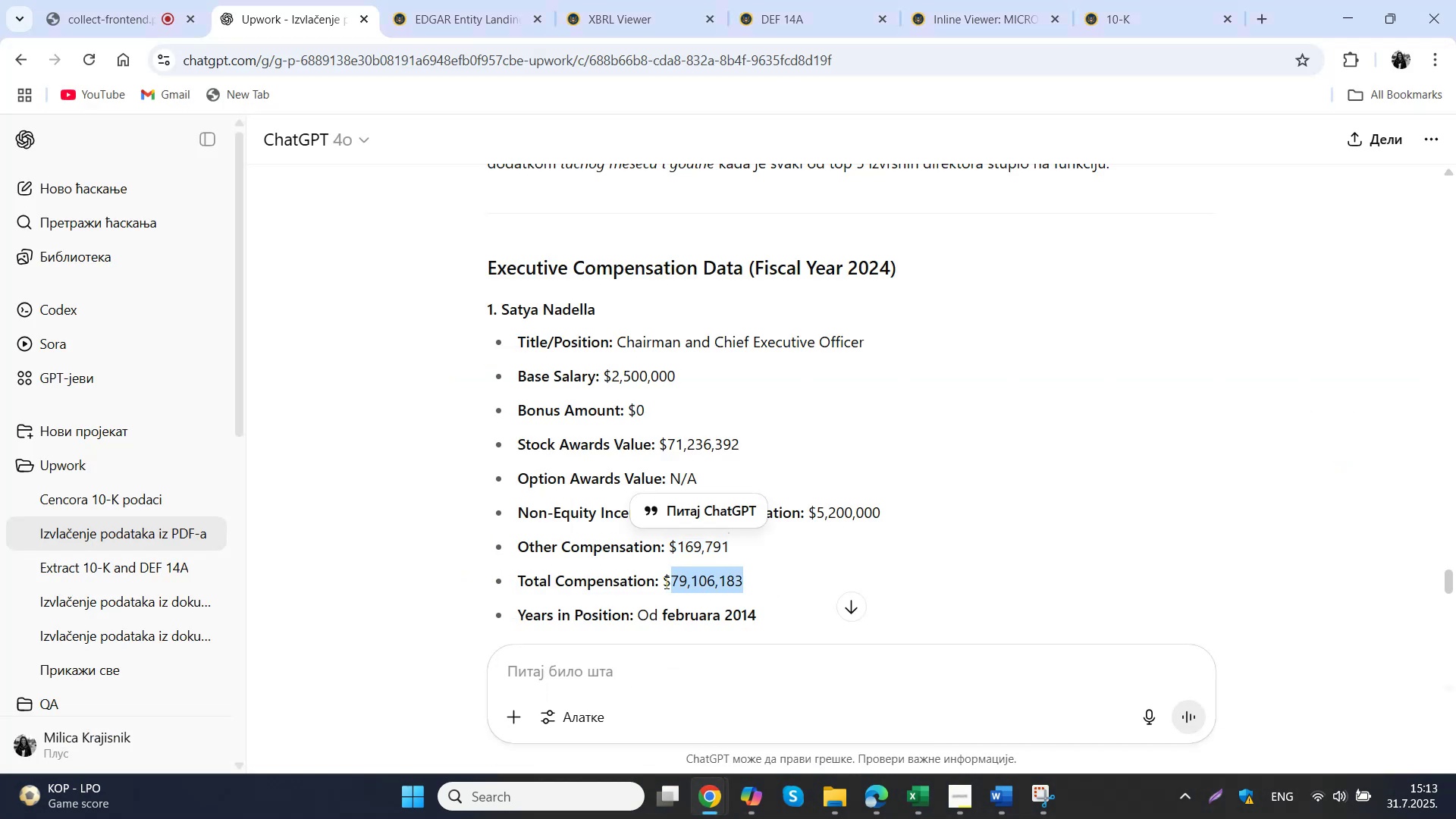 
key(Control+ControlLeft)
 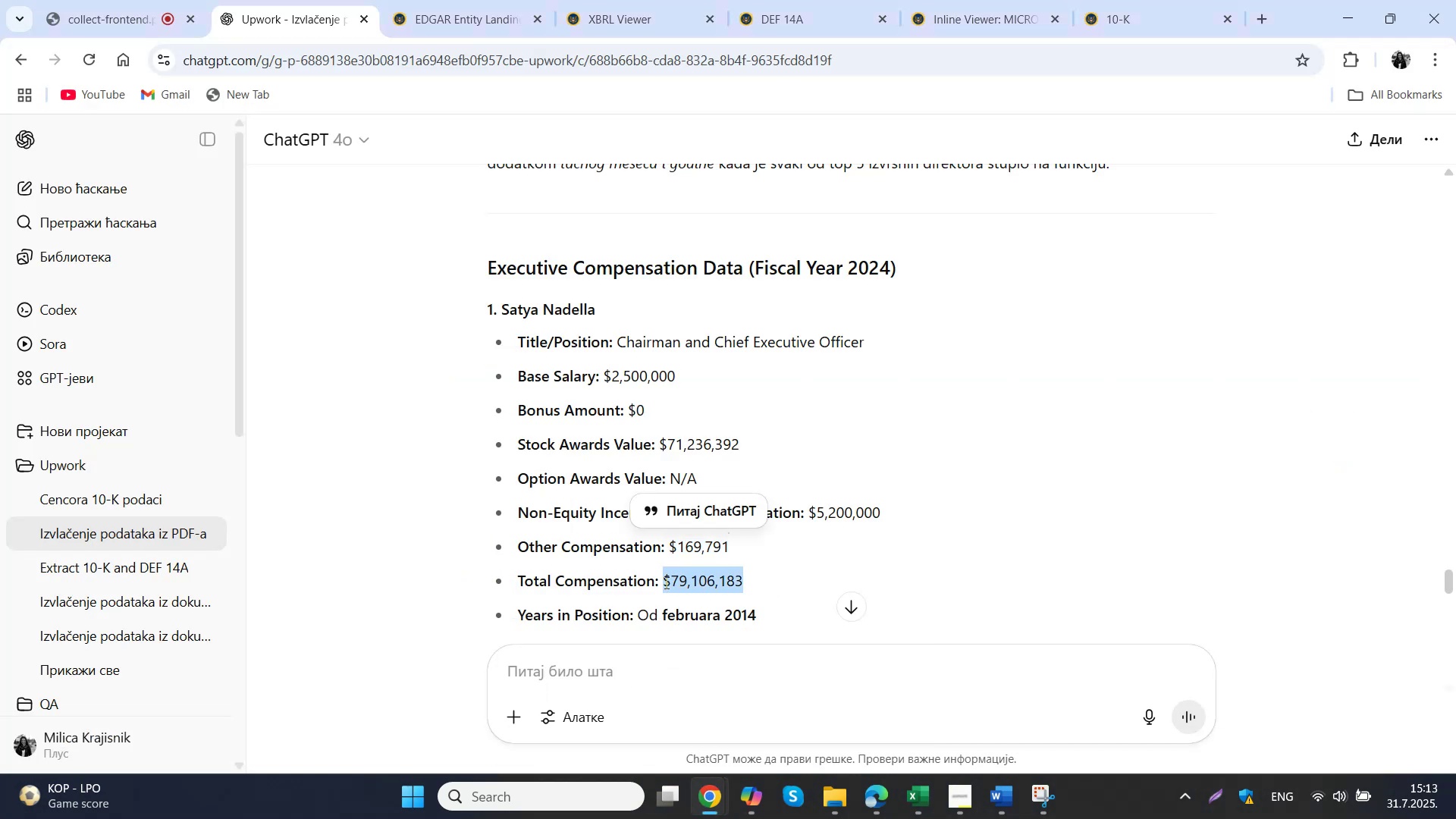 
key(Control+C)
 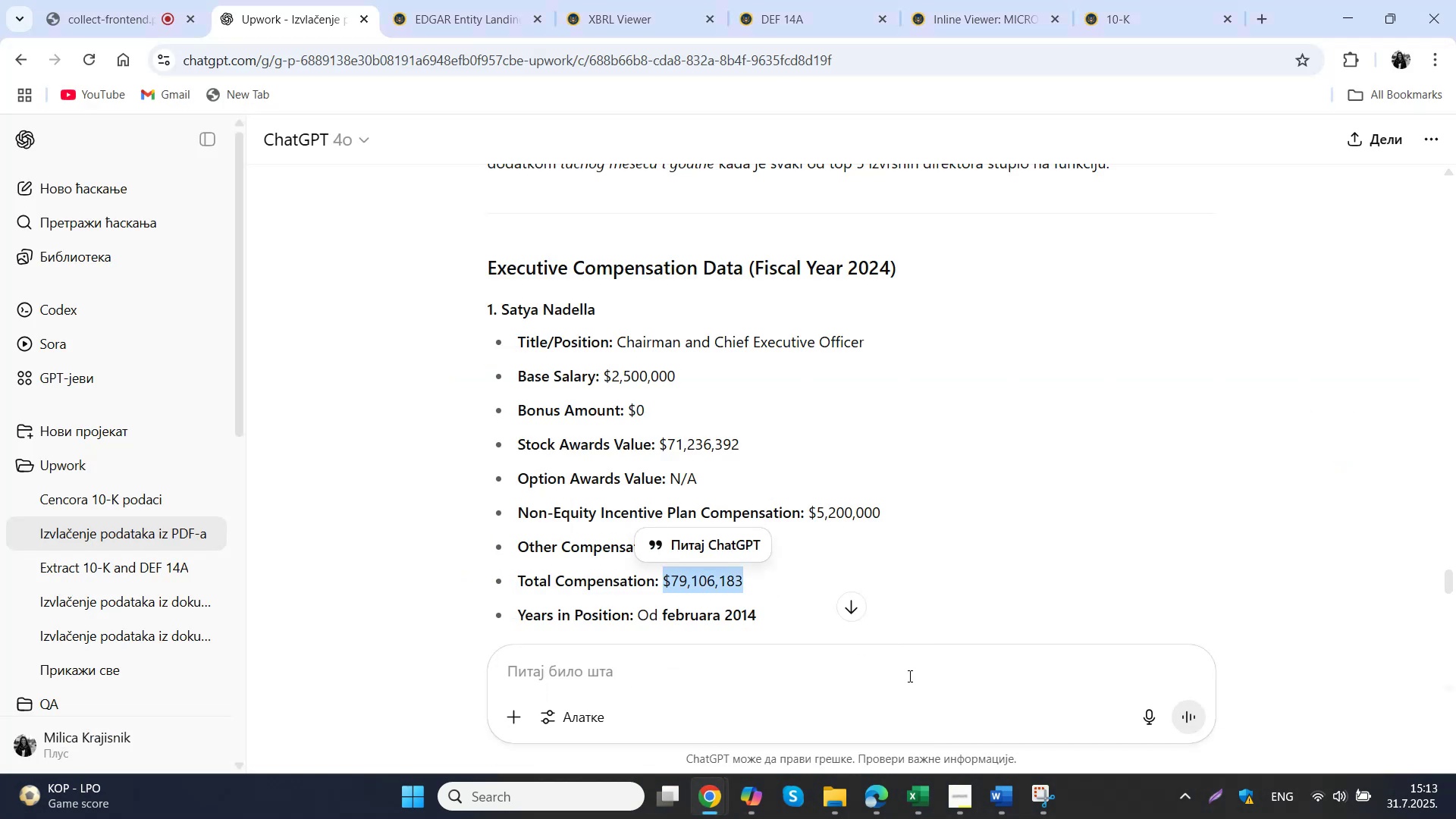 
left_click([930, 800])
 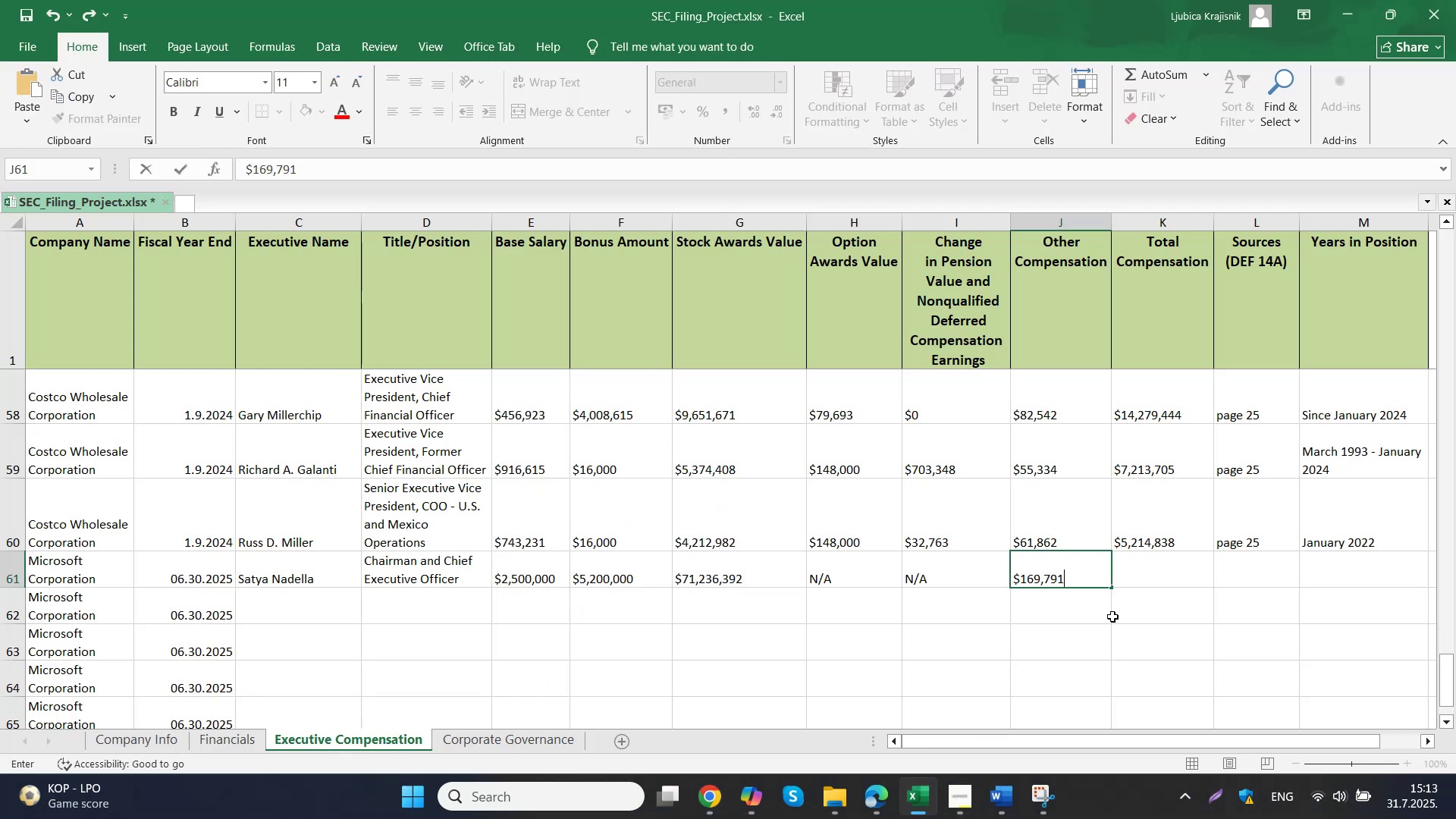 
double_click([1163, 577])
 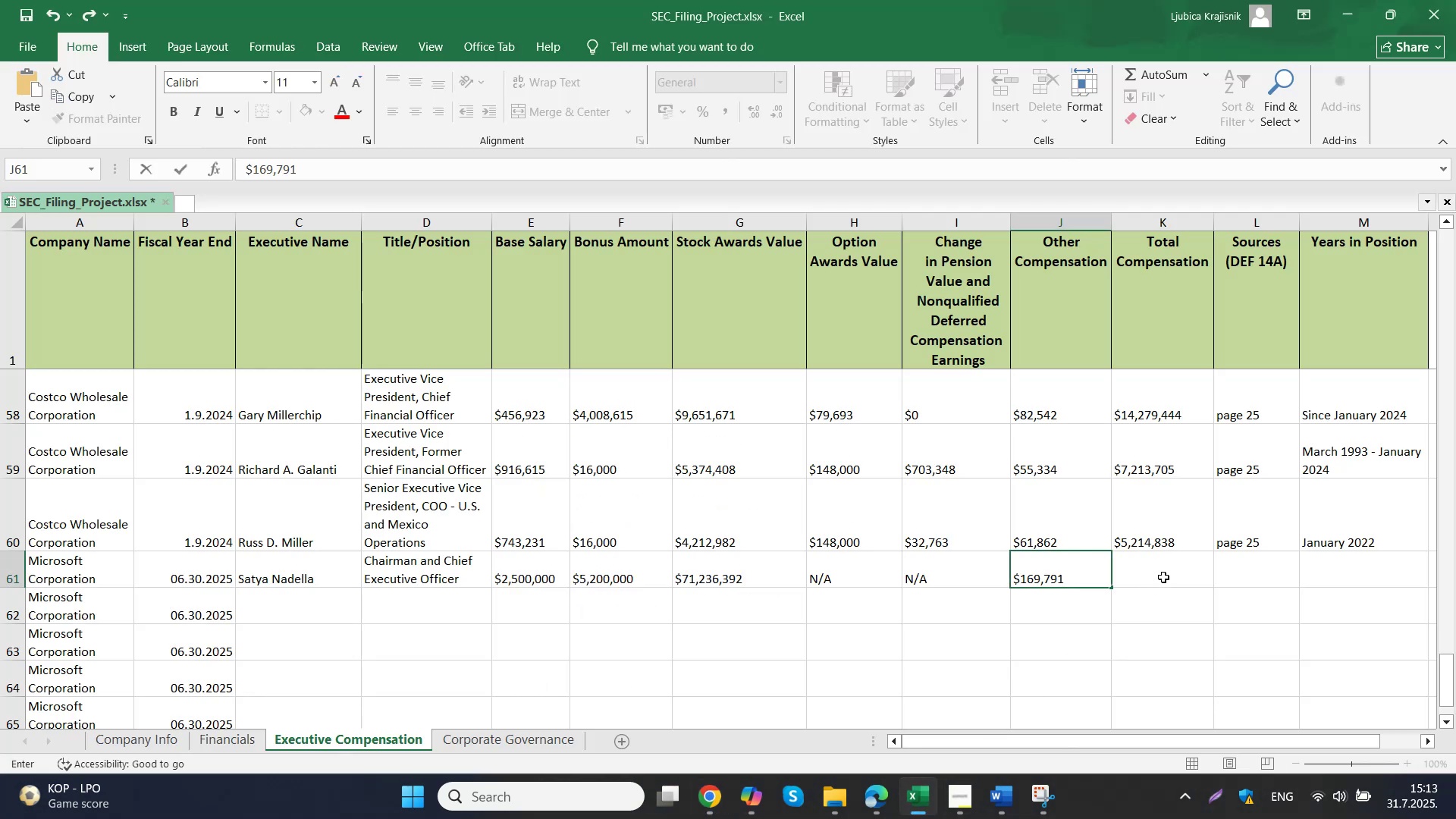 
key(Control+ControlLeft)
 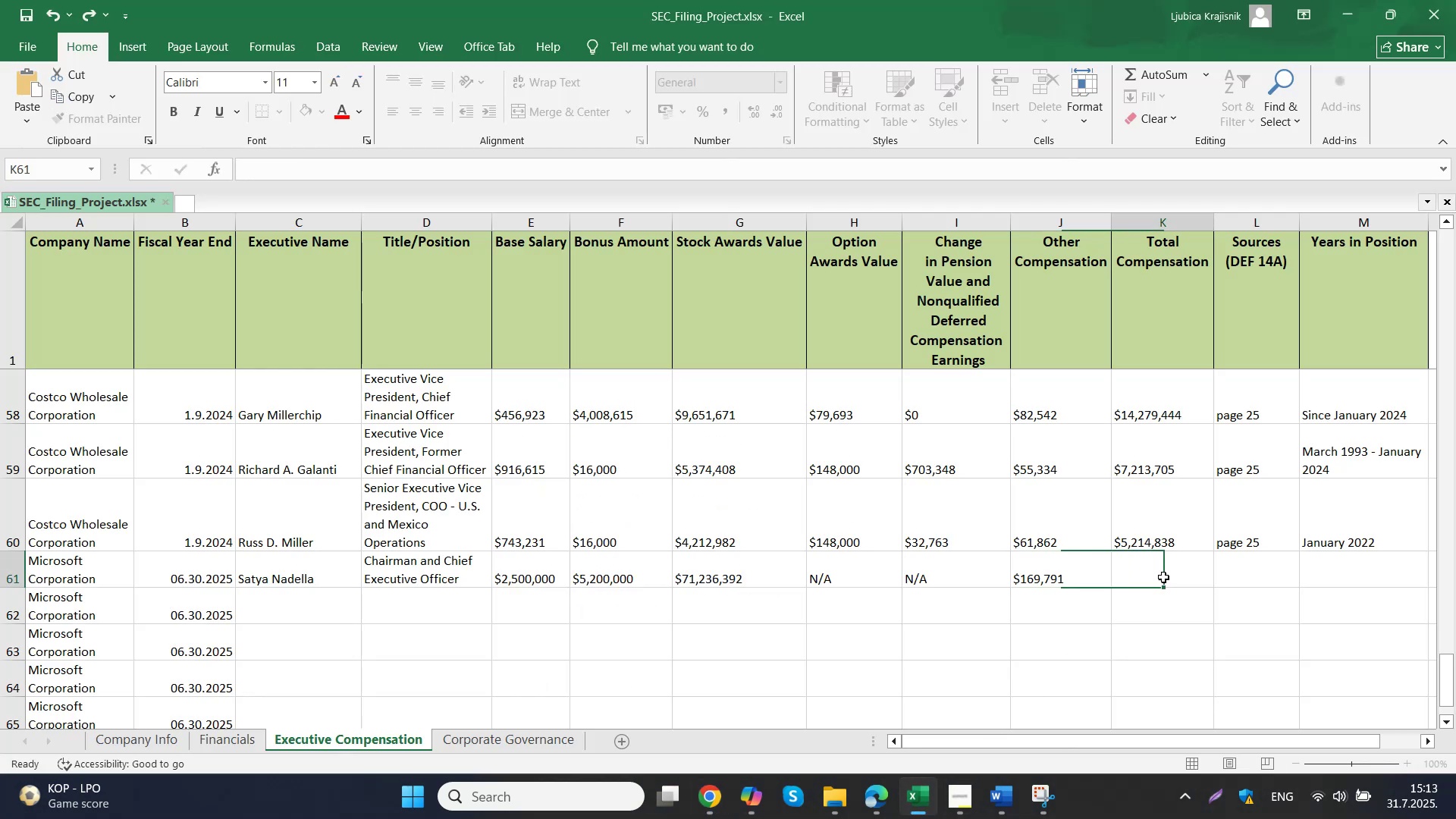 
key(Control+V)
 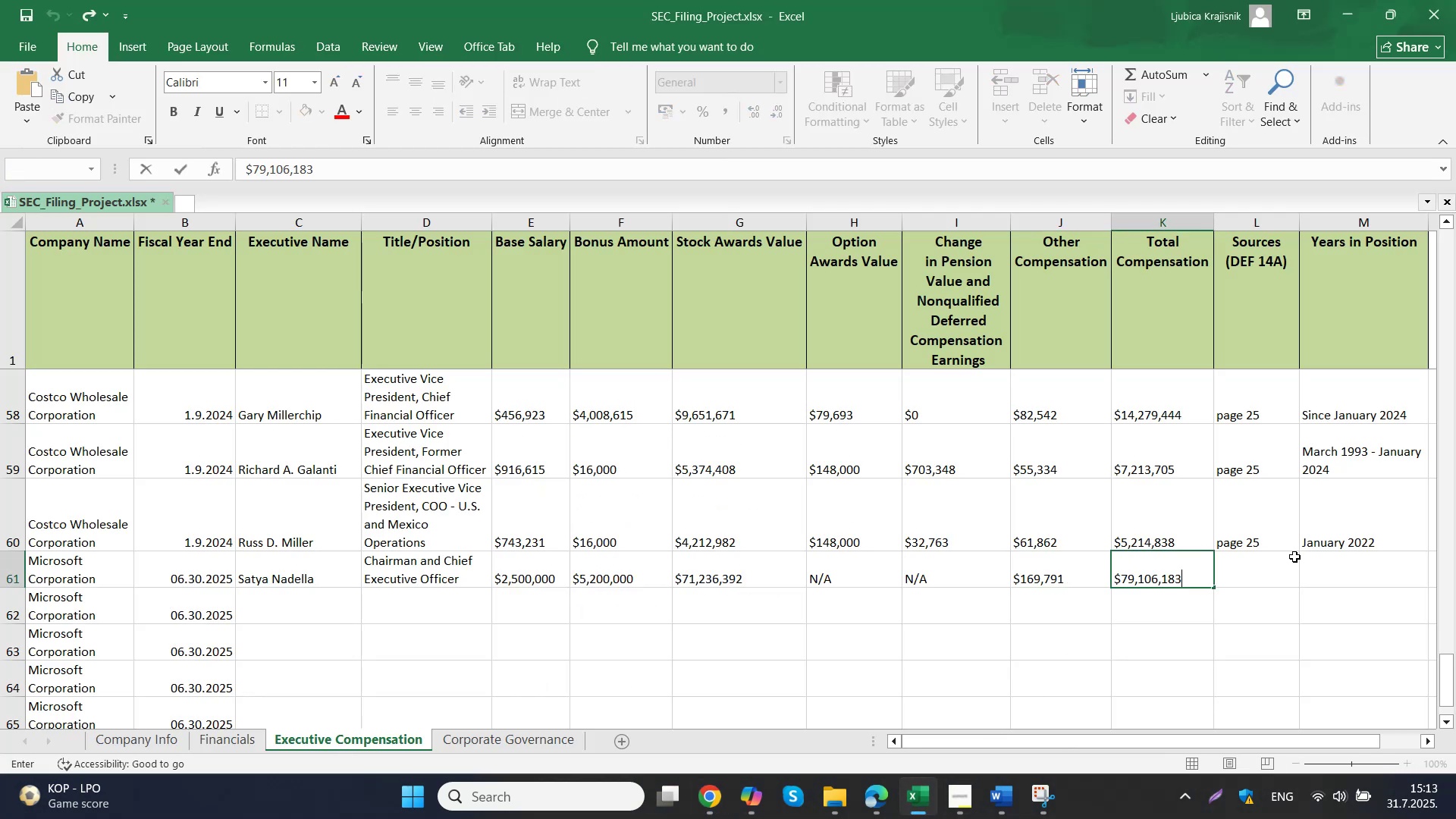 
left_click([1334, 569])
 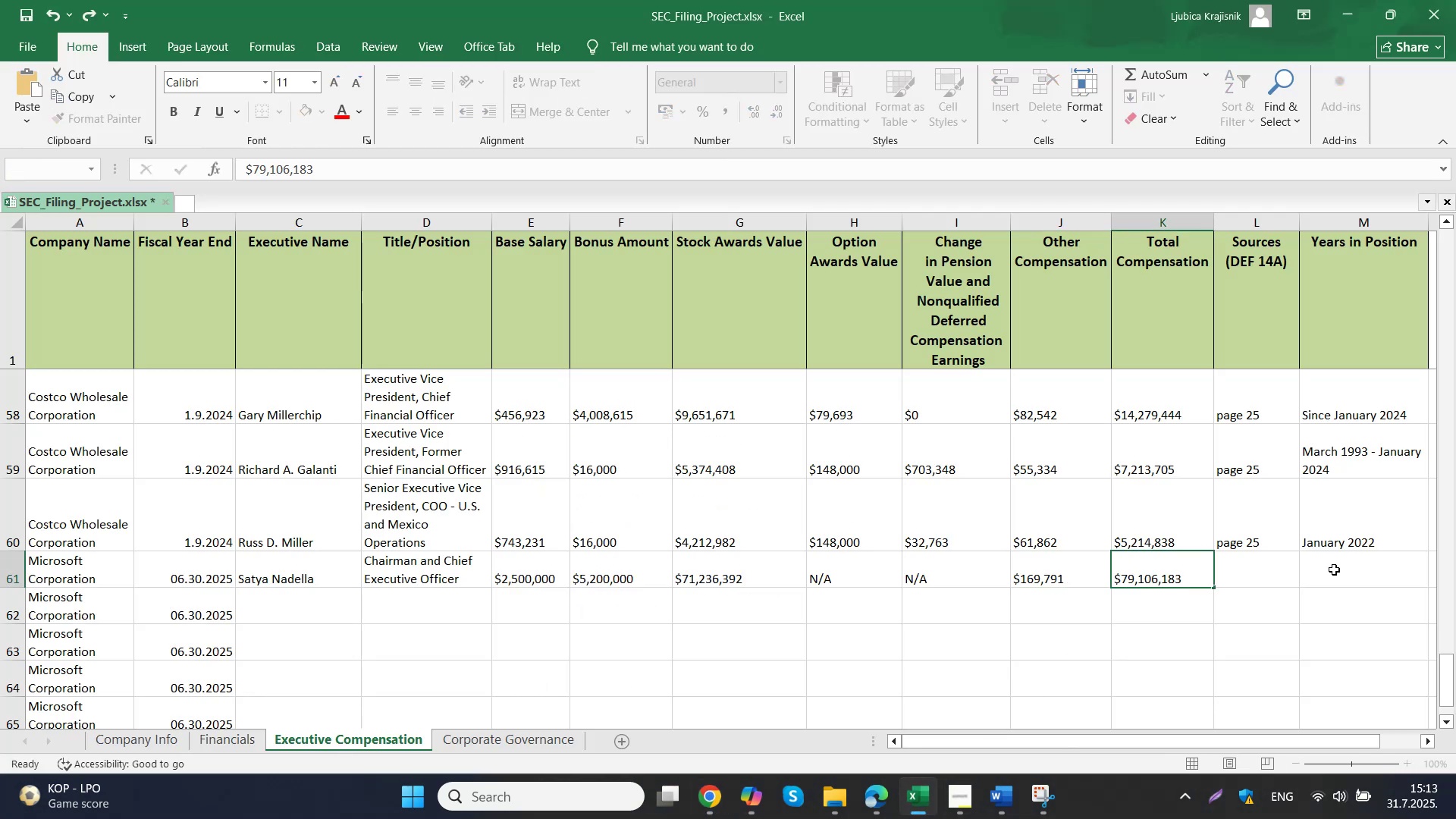 
type(sINCE February 2014)
 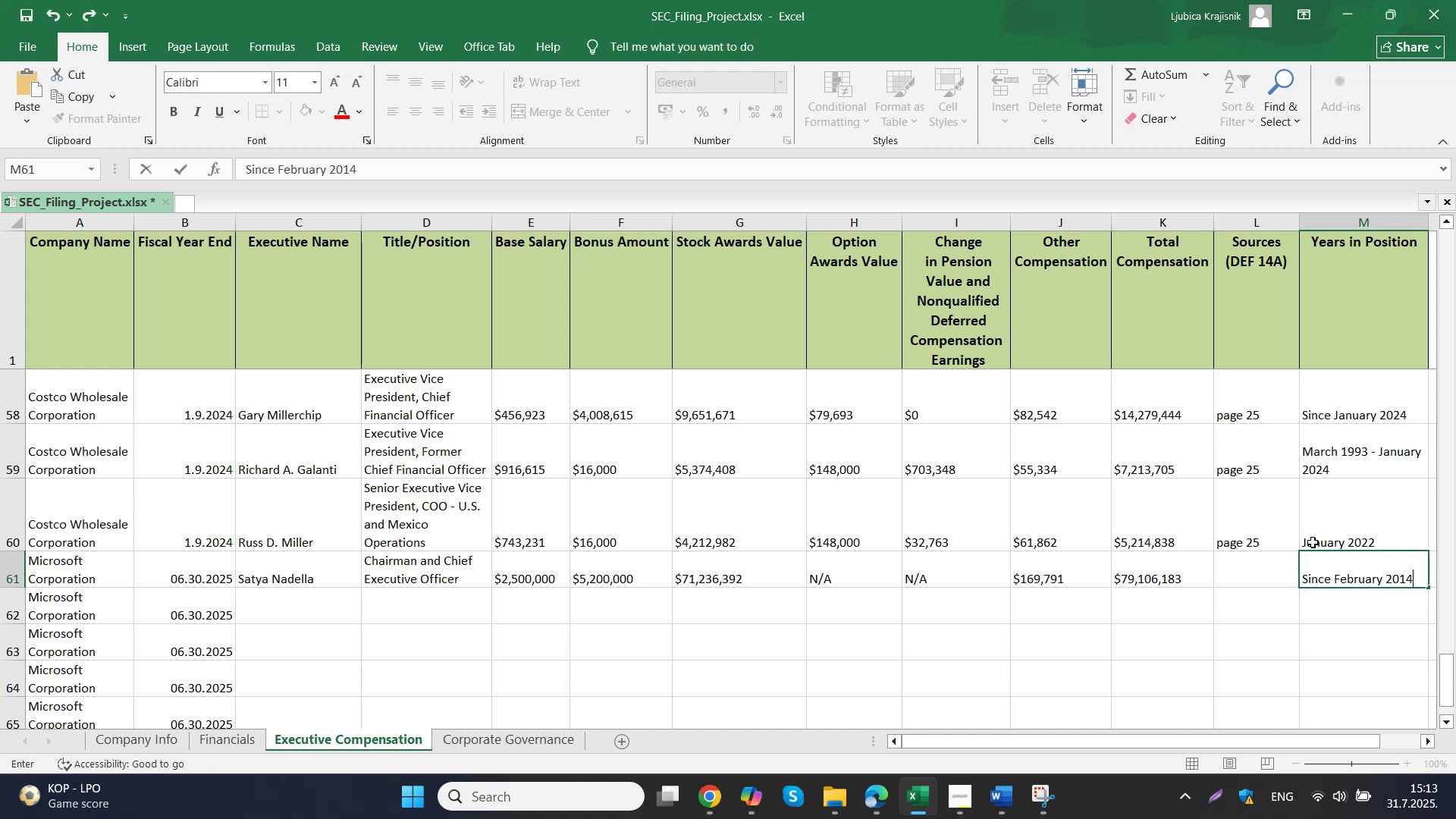 
key(ArrowLeft)
 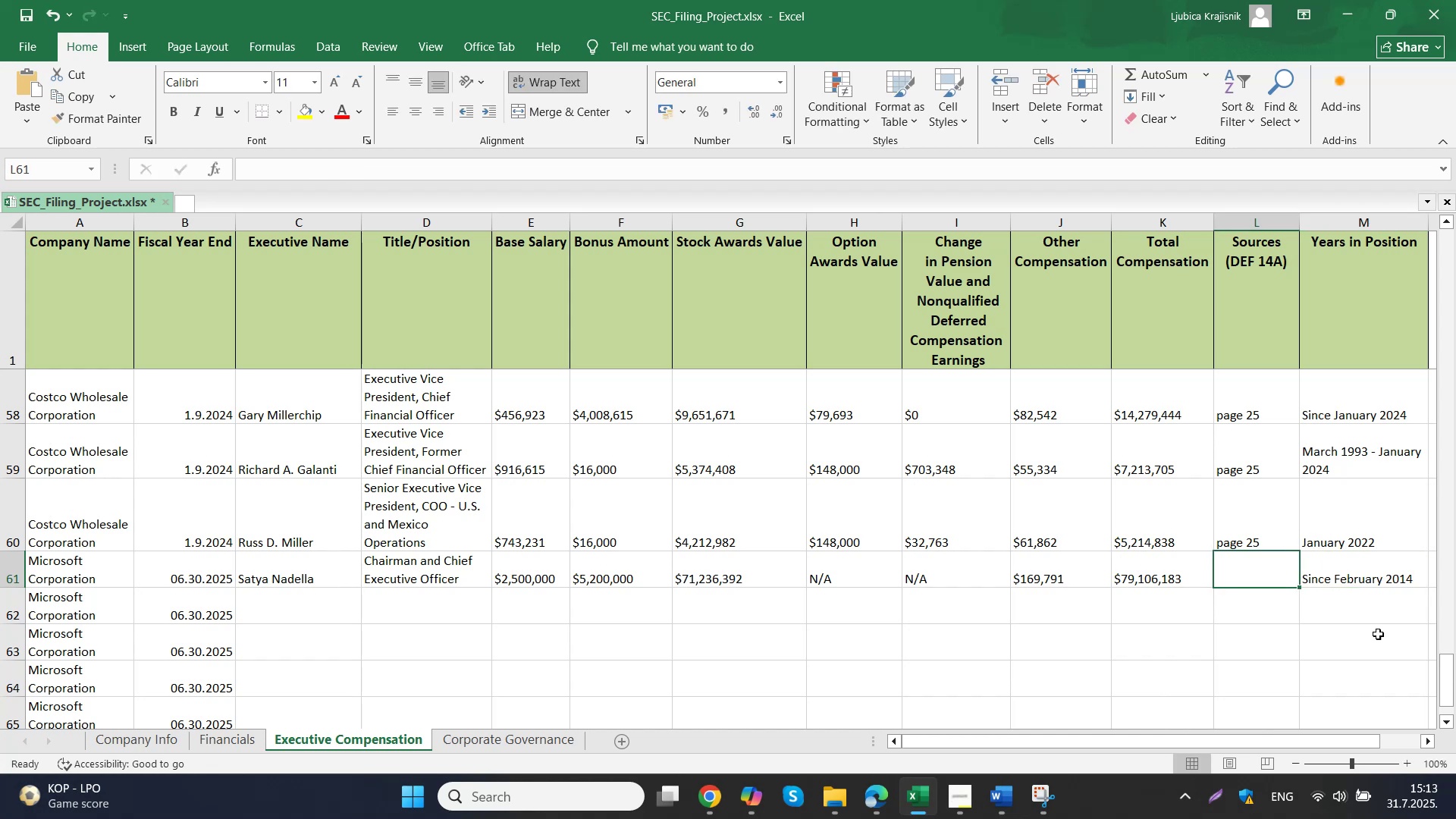 
left_click([868, 797])
 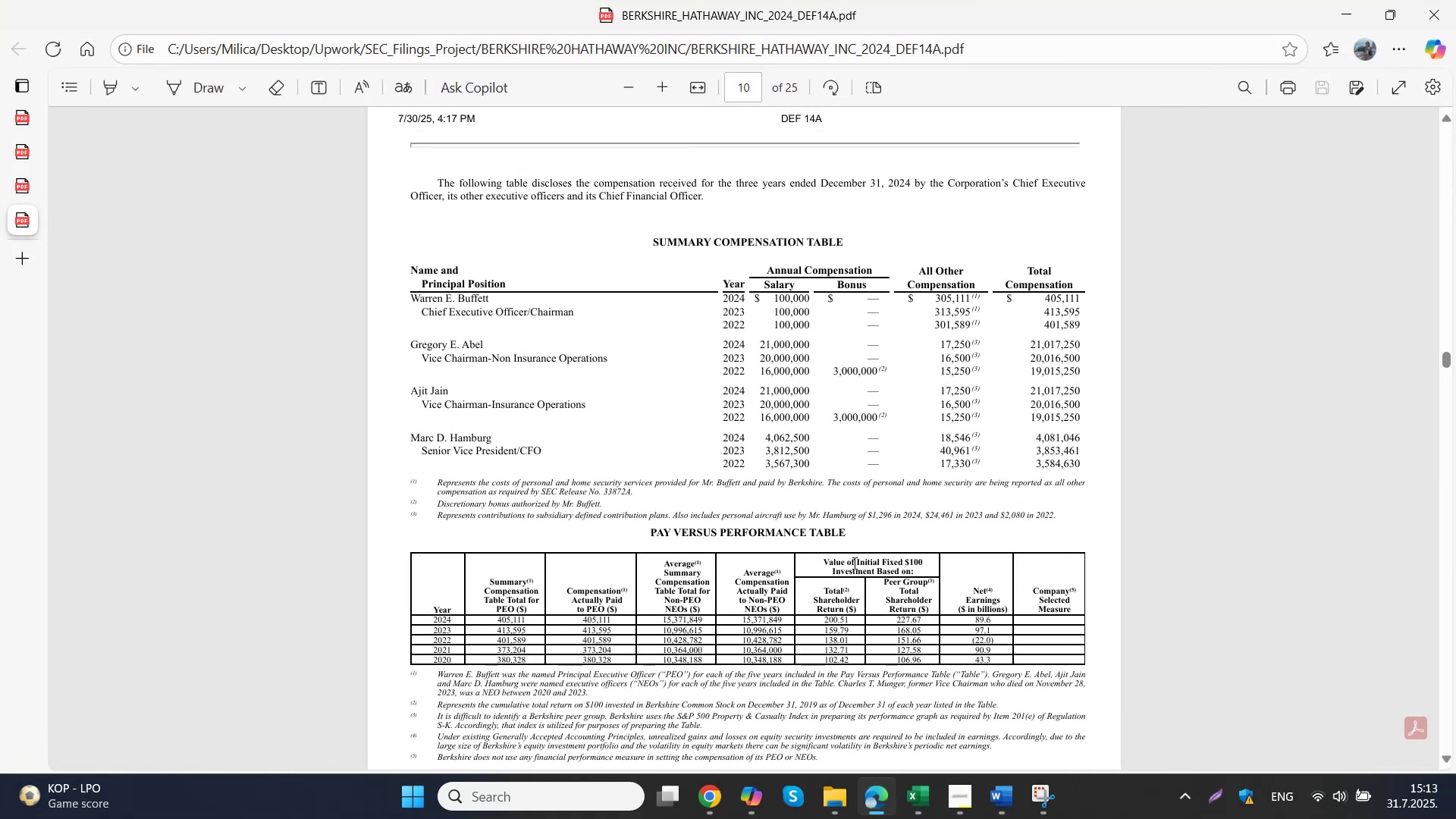 
scroll: coordinate [855, 504], scroll_direction: down, amount: 3.0
 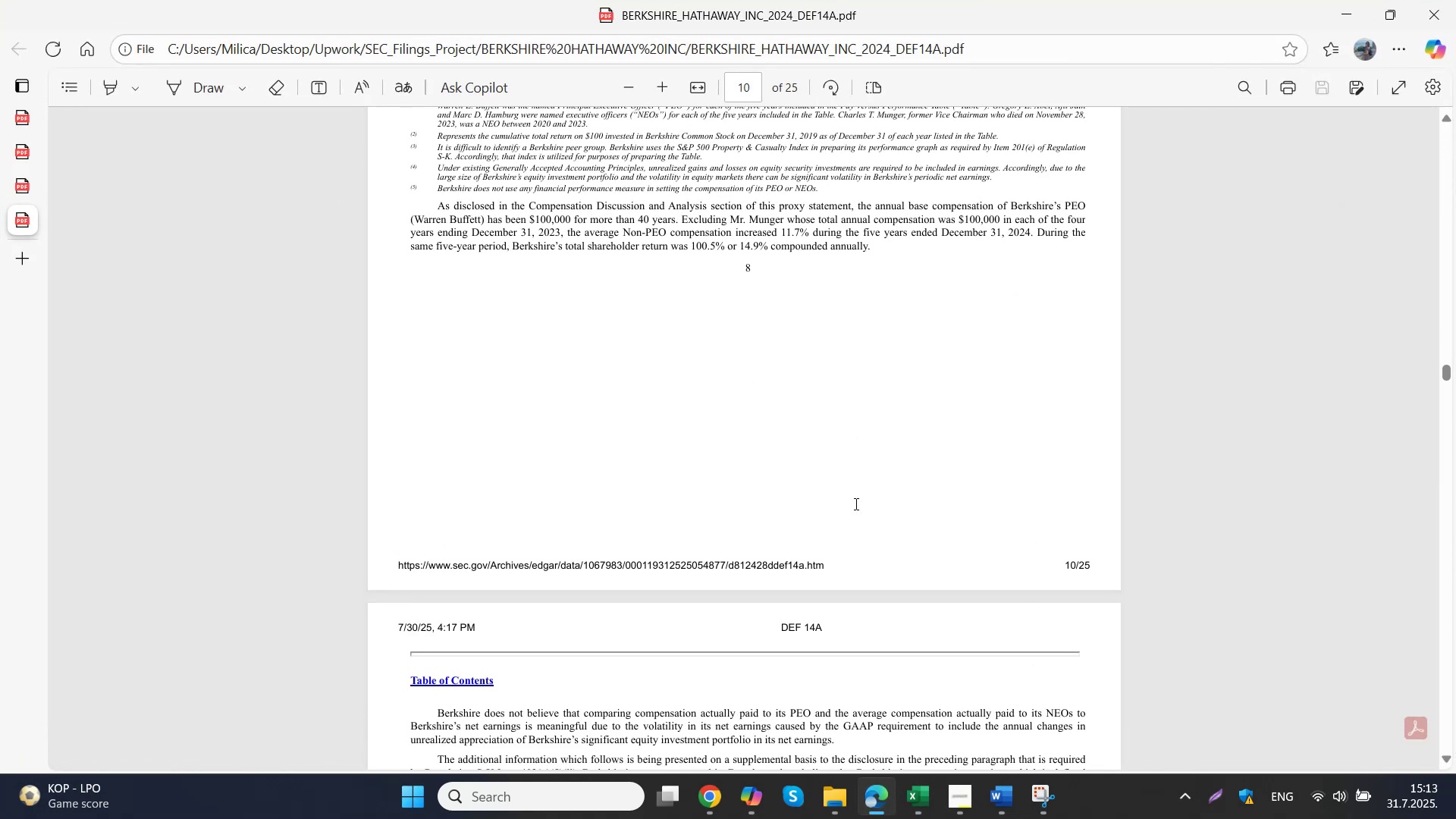 
scroll: coordinate [855, 504], scroll_direction: up, amount: 2.0
 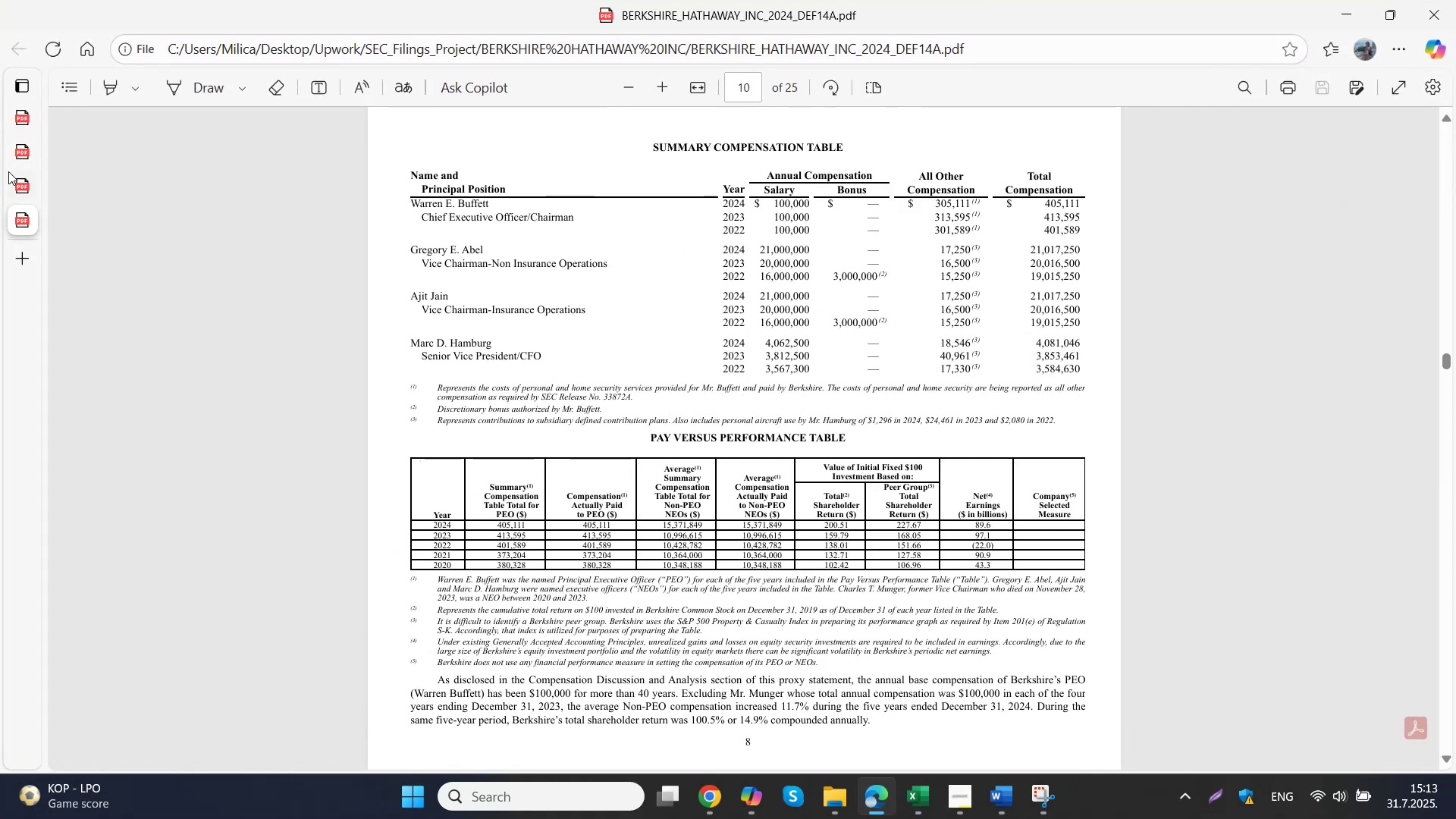 
left_click([33, 181])
 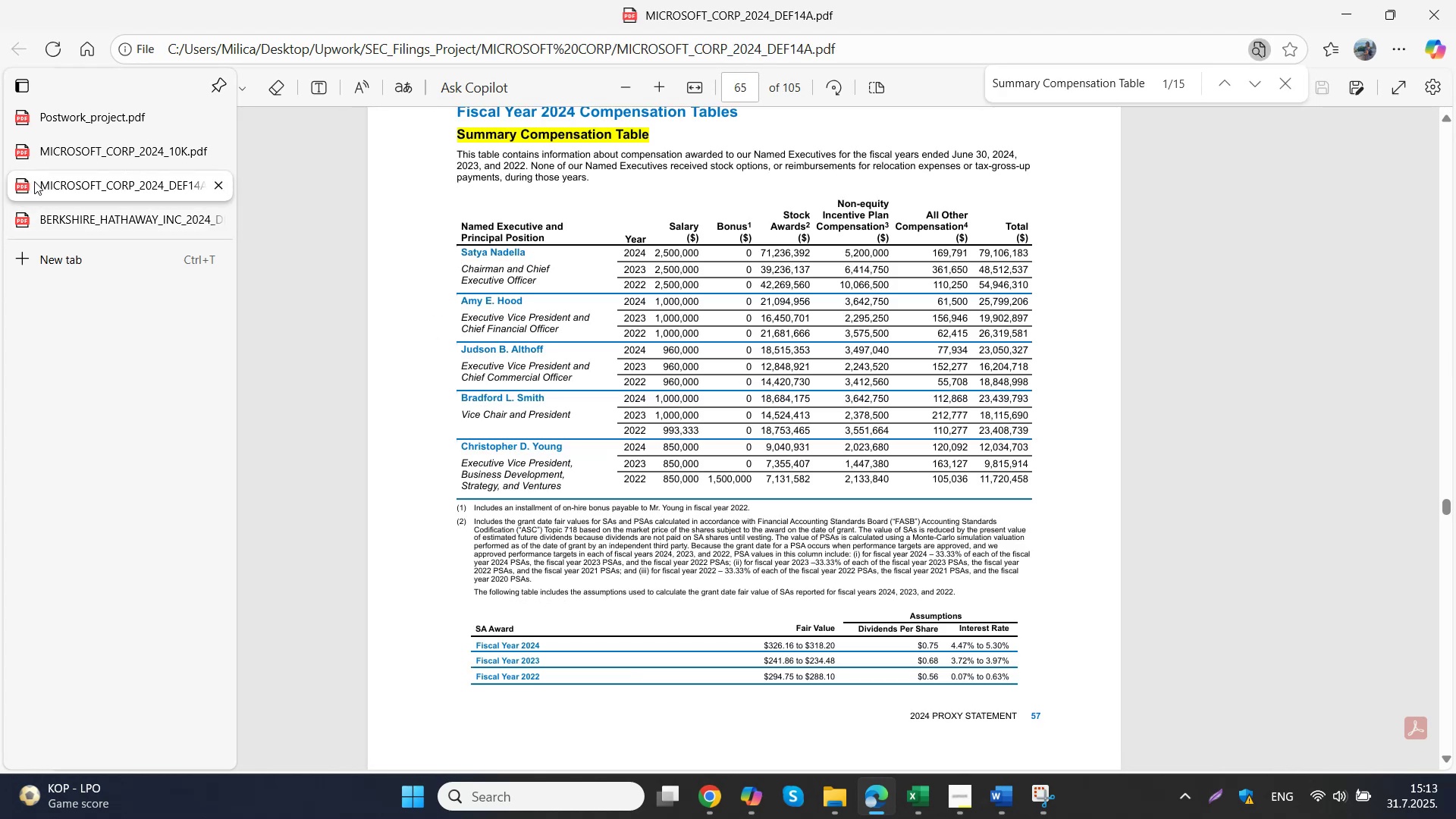 
scroll: coordinate [918, 413], scroll_direction: down, amount: 3.0
 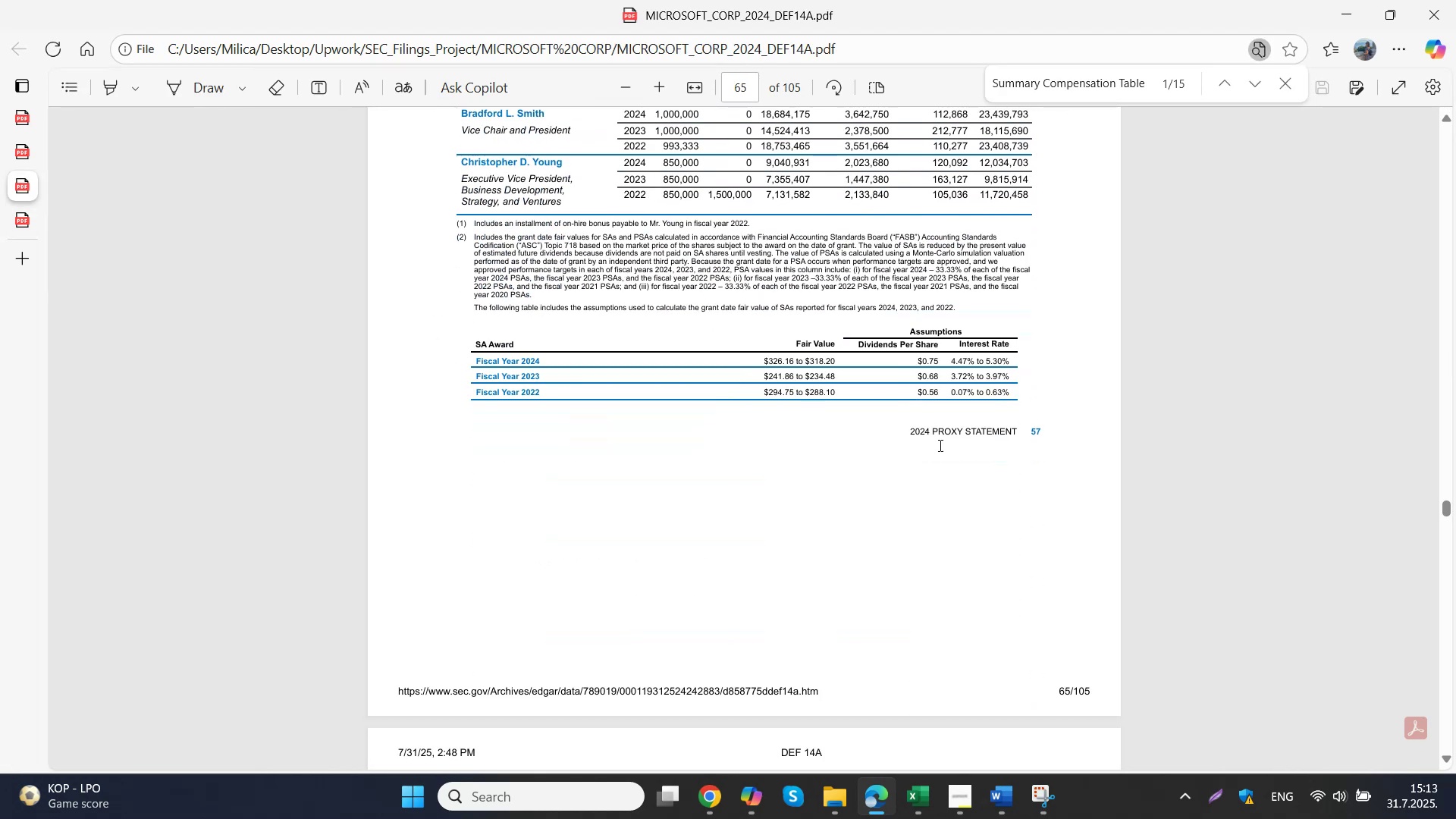 
left_click([919, 789])
 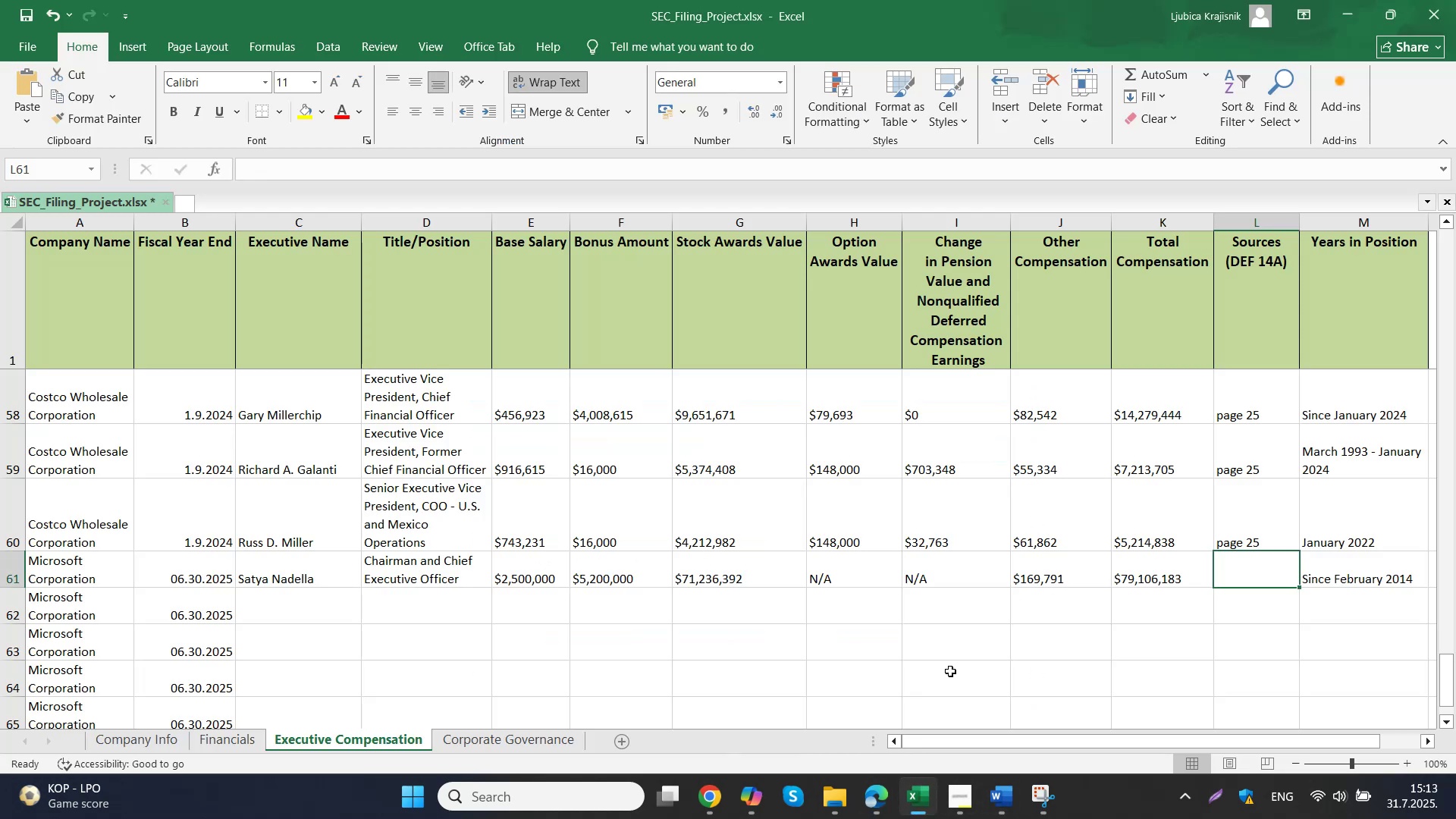 
type(Page 65p)
 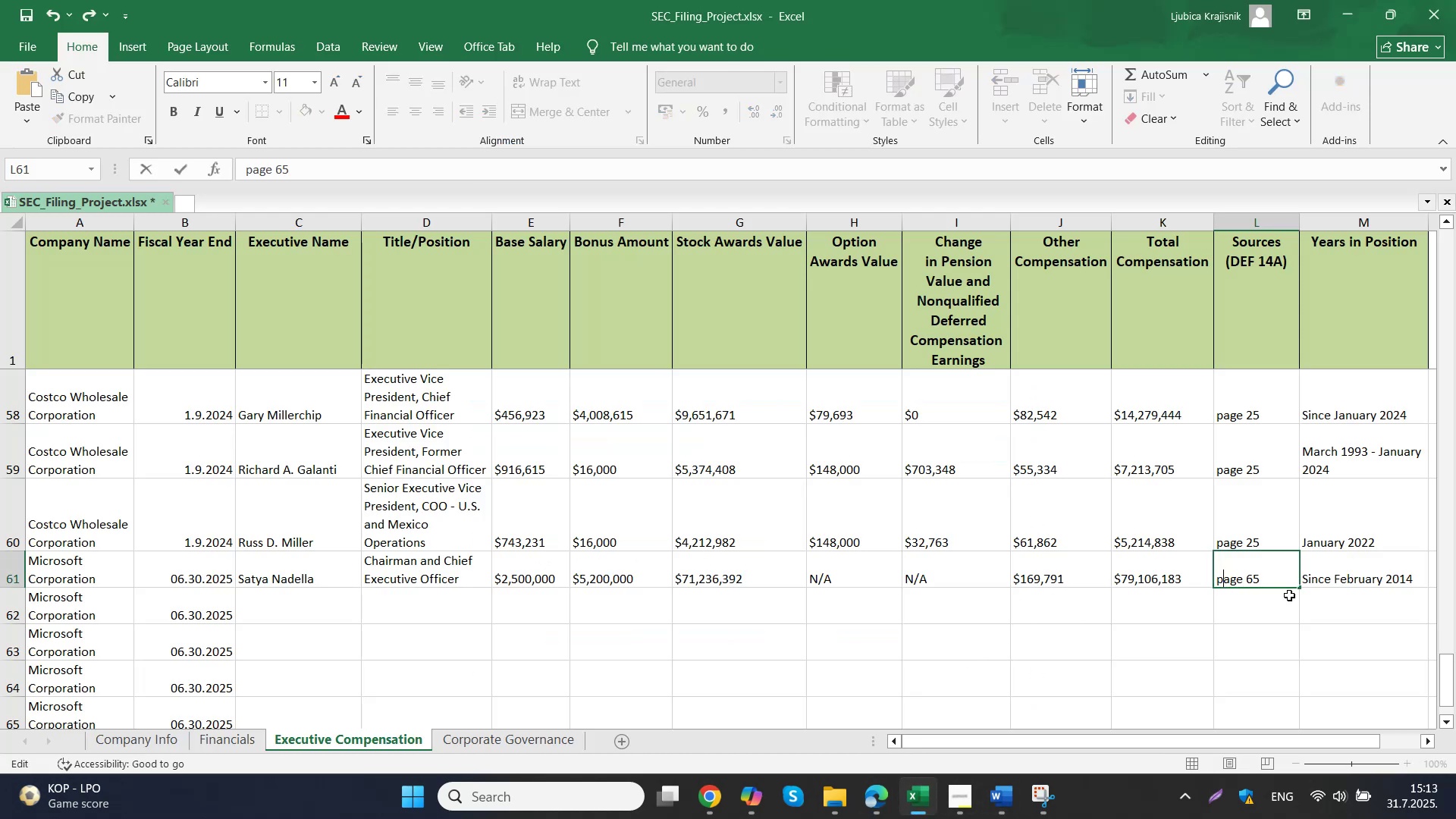 
left_click_drag(start_coordinate=[1217, 581], to_coordinate=[1222, 581])
 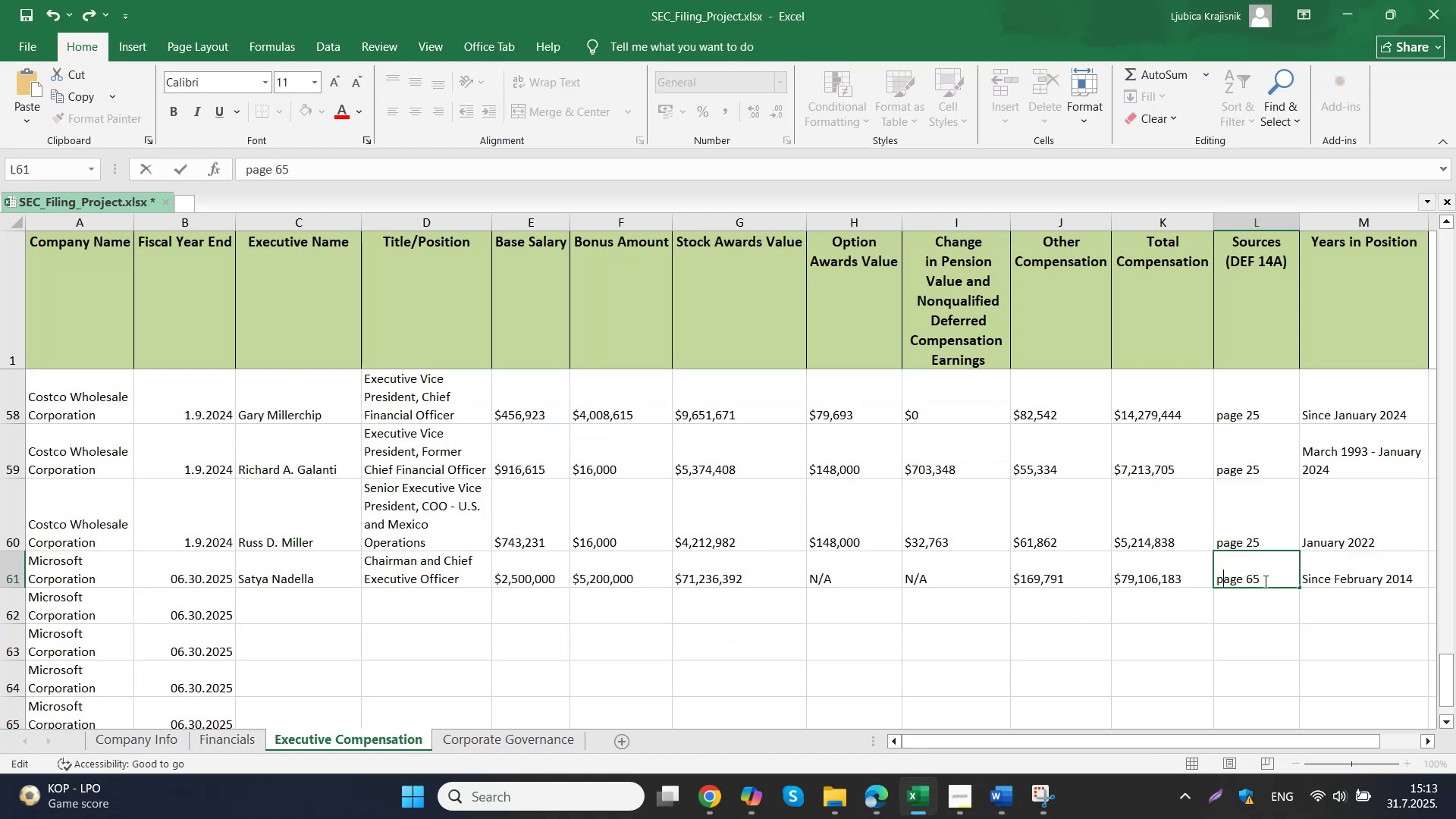 
double_click([1255, 583])
 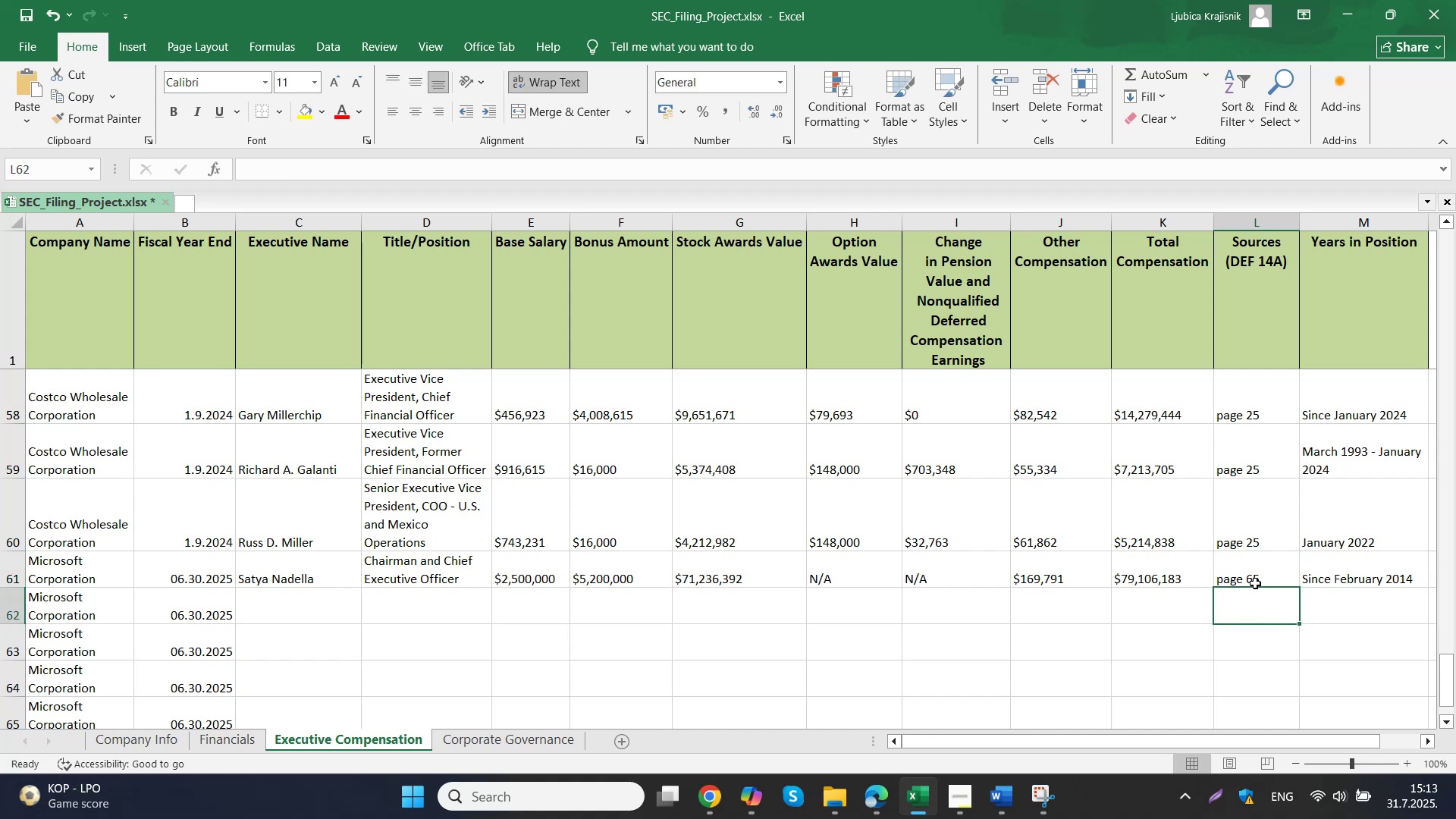 
key(Control+C)
 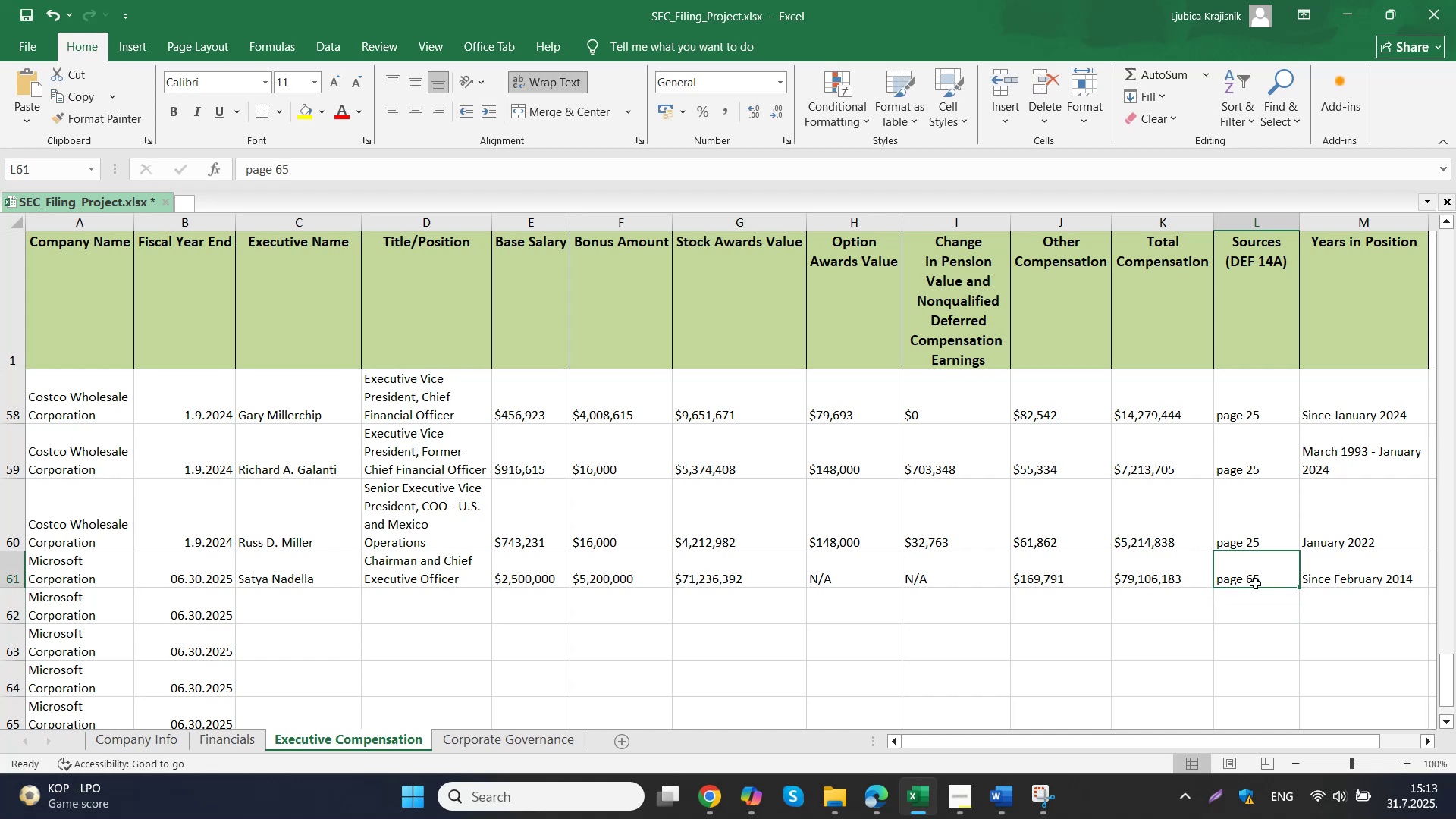 
scroll: coordinate [1255, 583], scroll_direction: down, amount: 1.0
 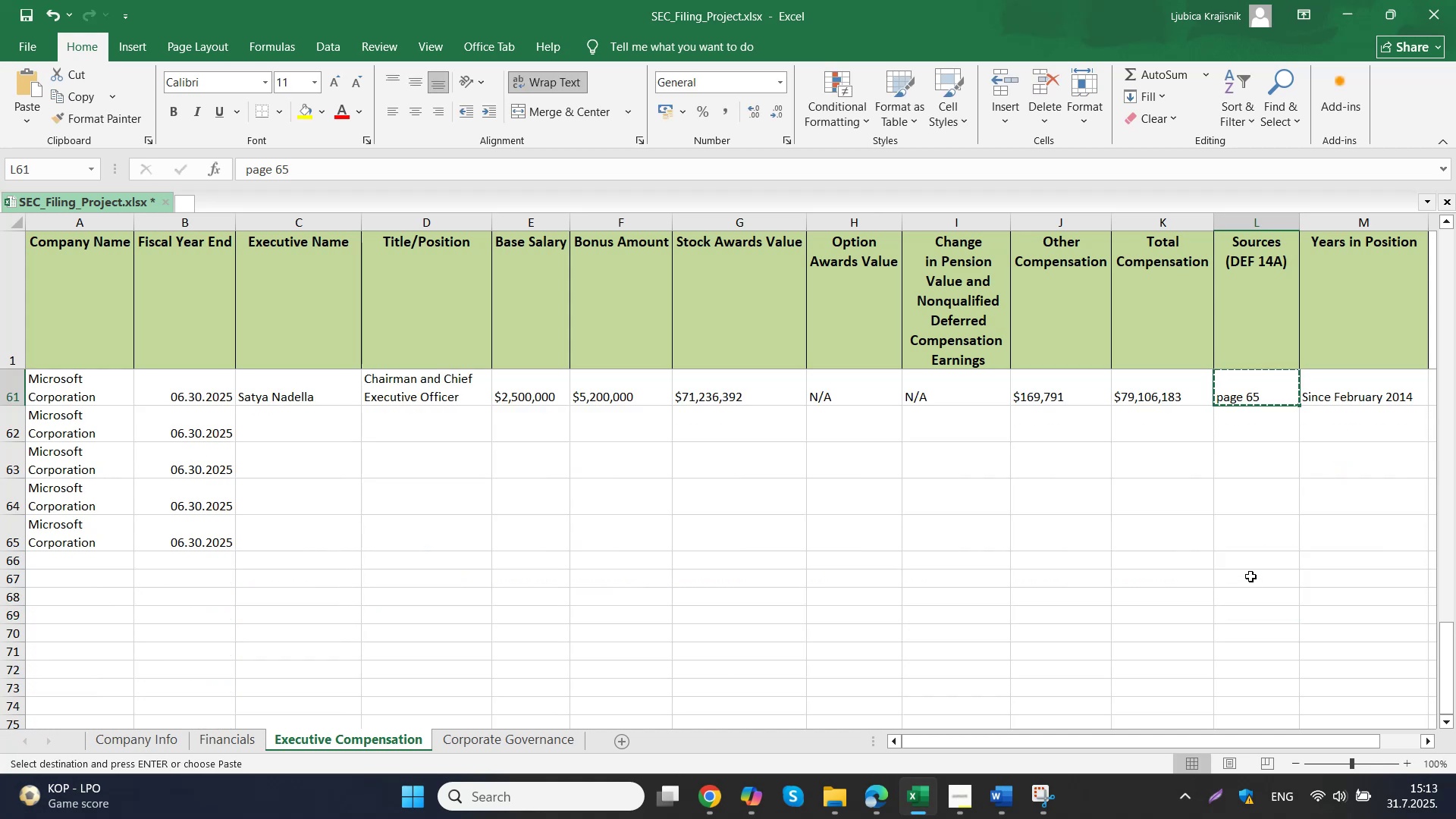 
left_click_drag(start_coordinate=[1233, 433], to_coordinate=[1236, 519])
 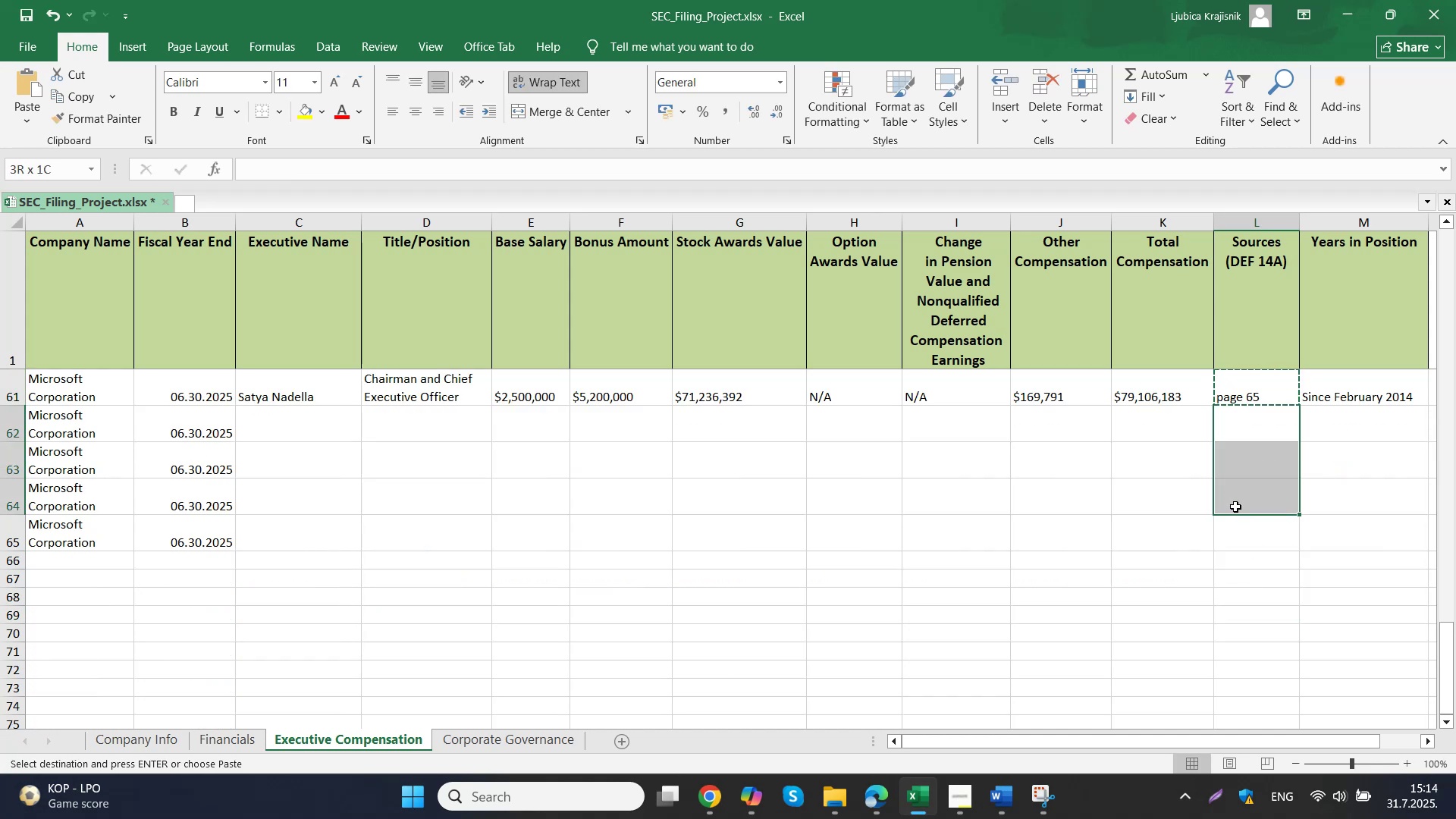 
key(Control+ControlLeft)
 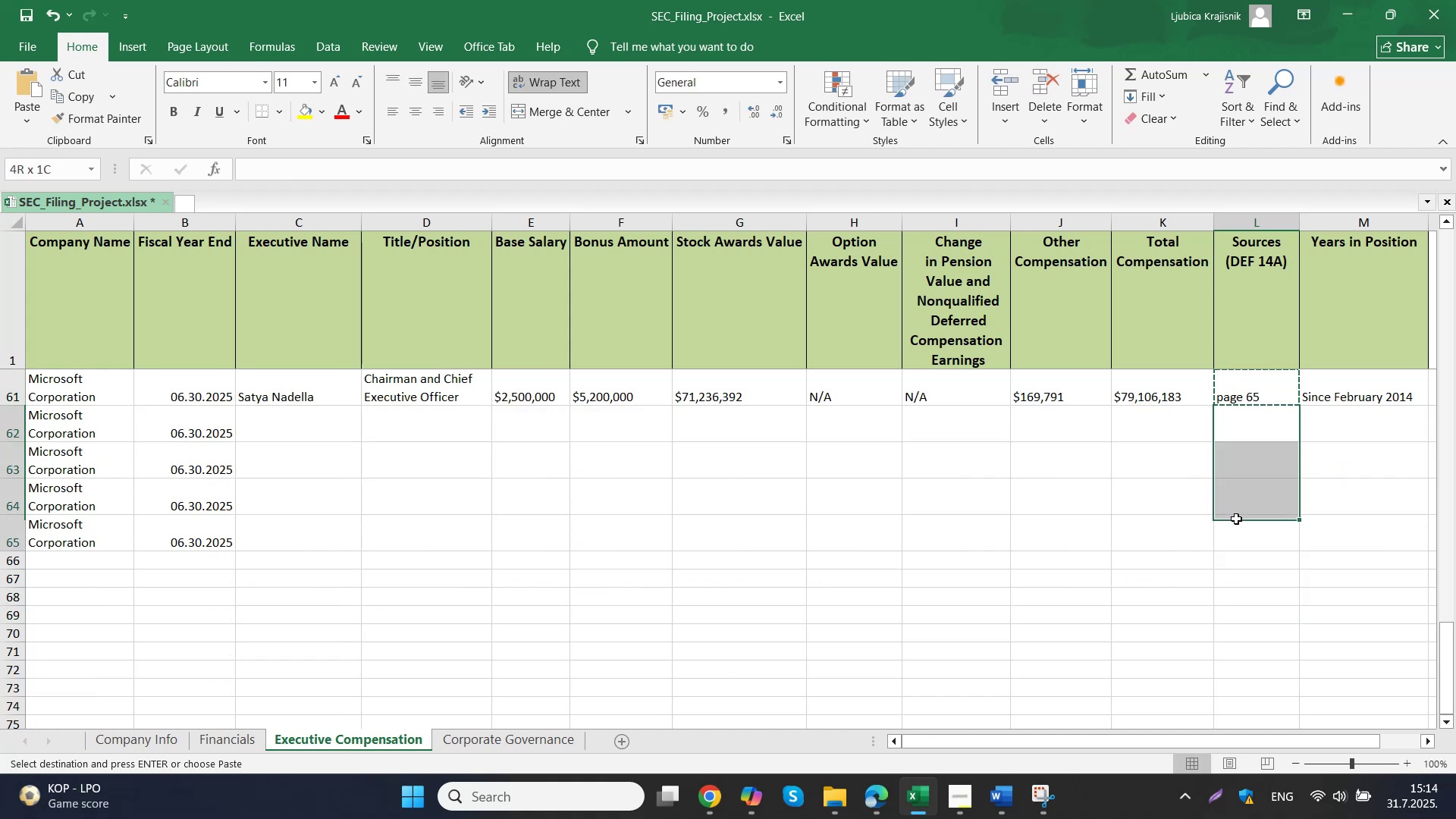 
key(Control+V)
 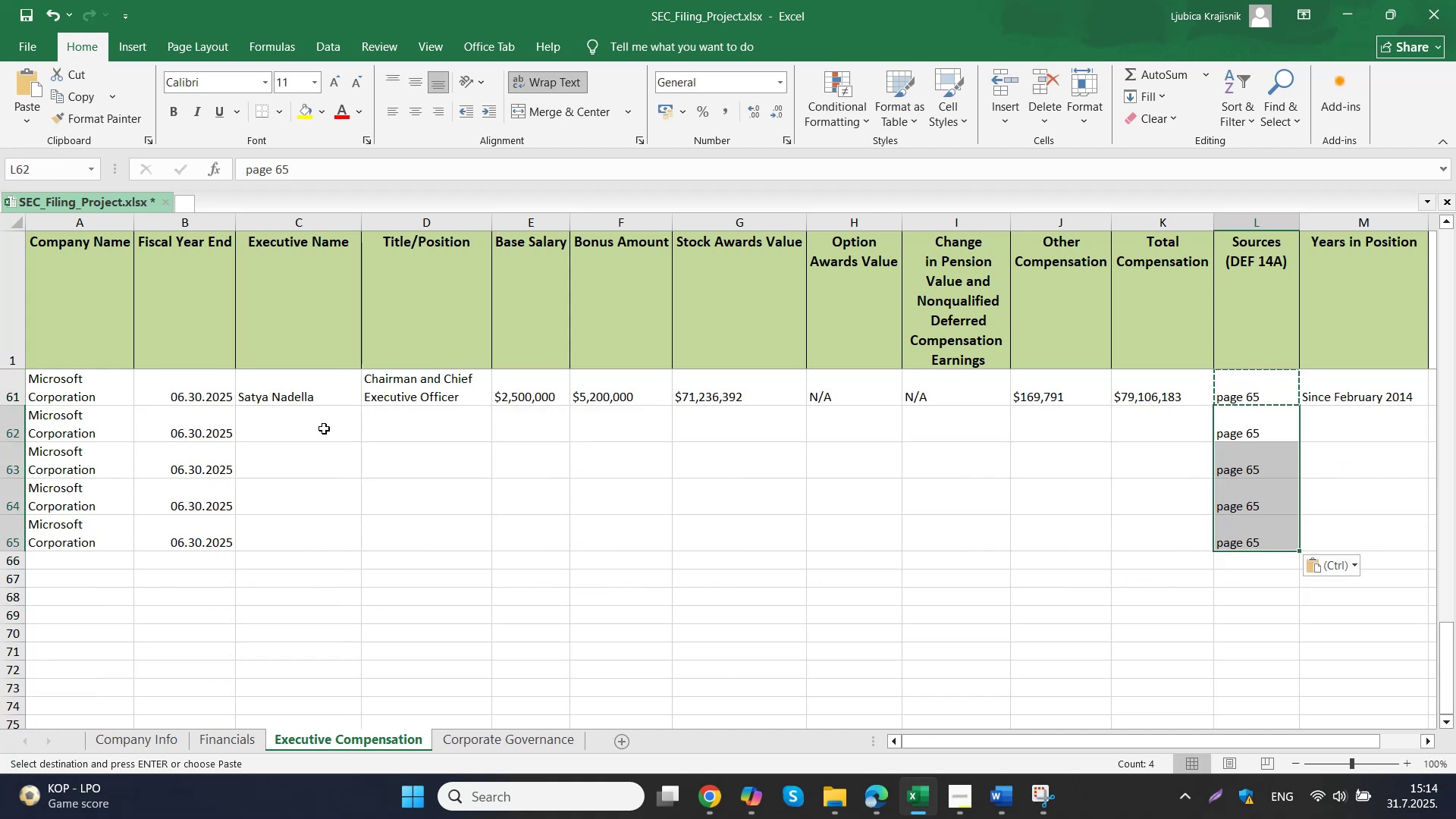 
mouse_move([711, 798])
 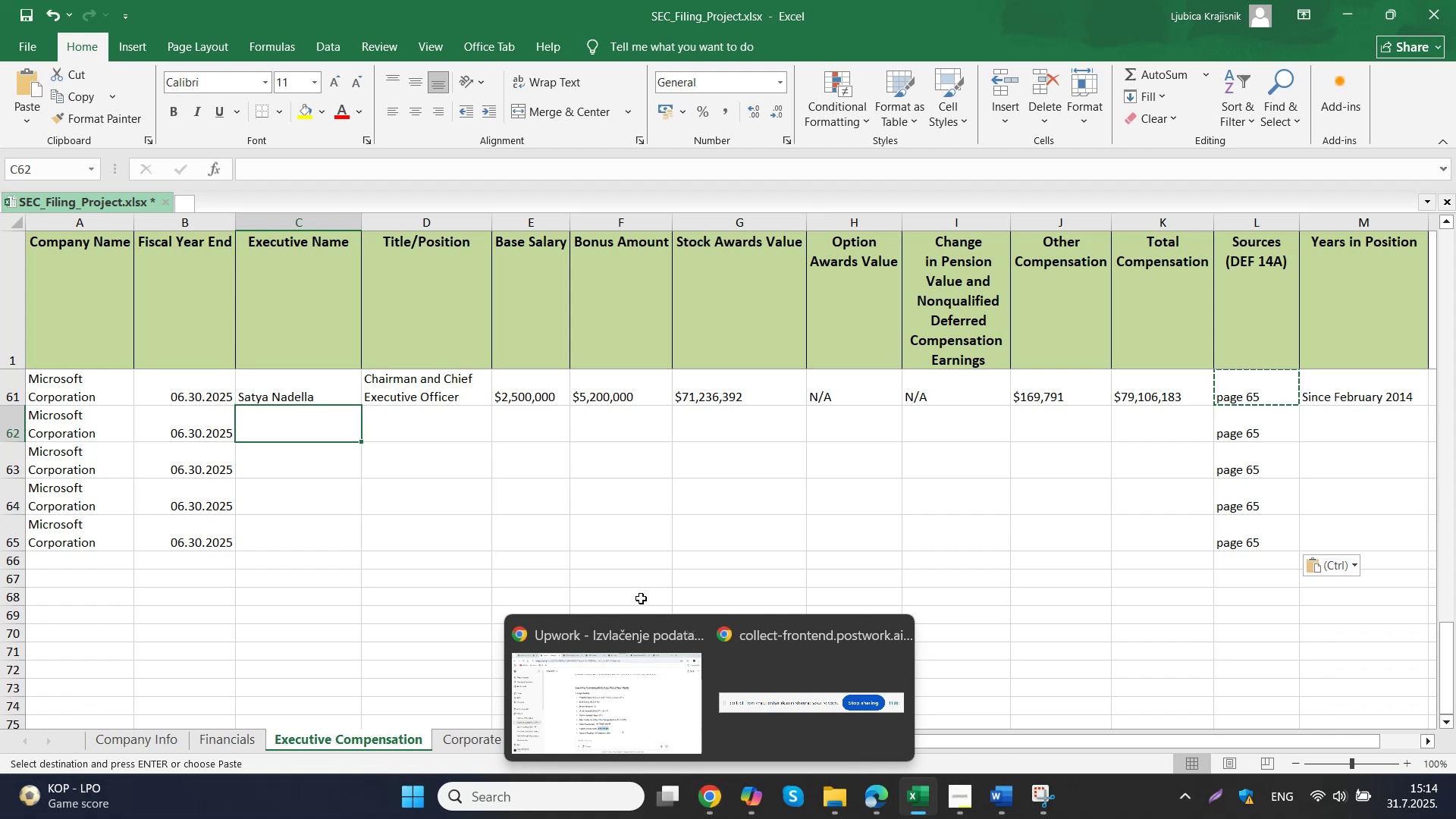 
left_click([589, 694])
 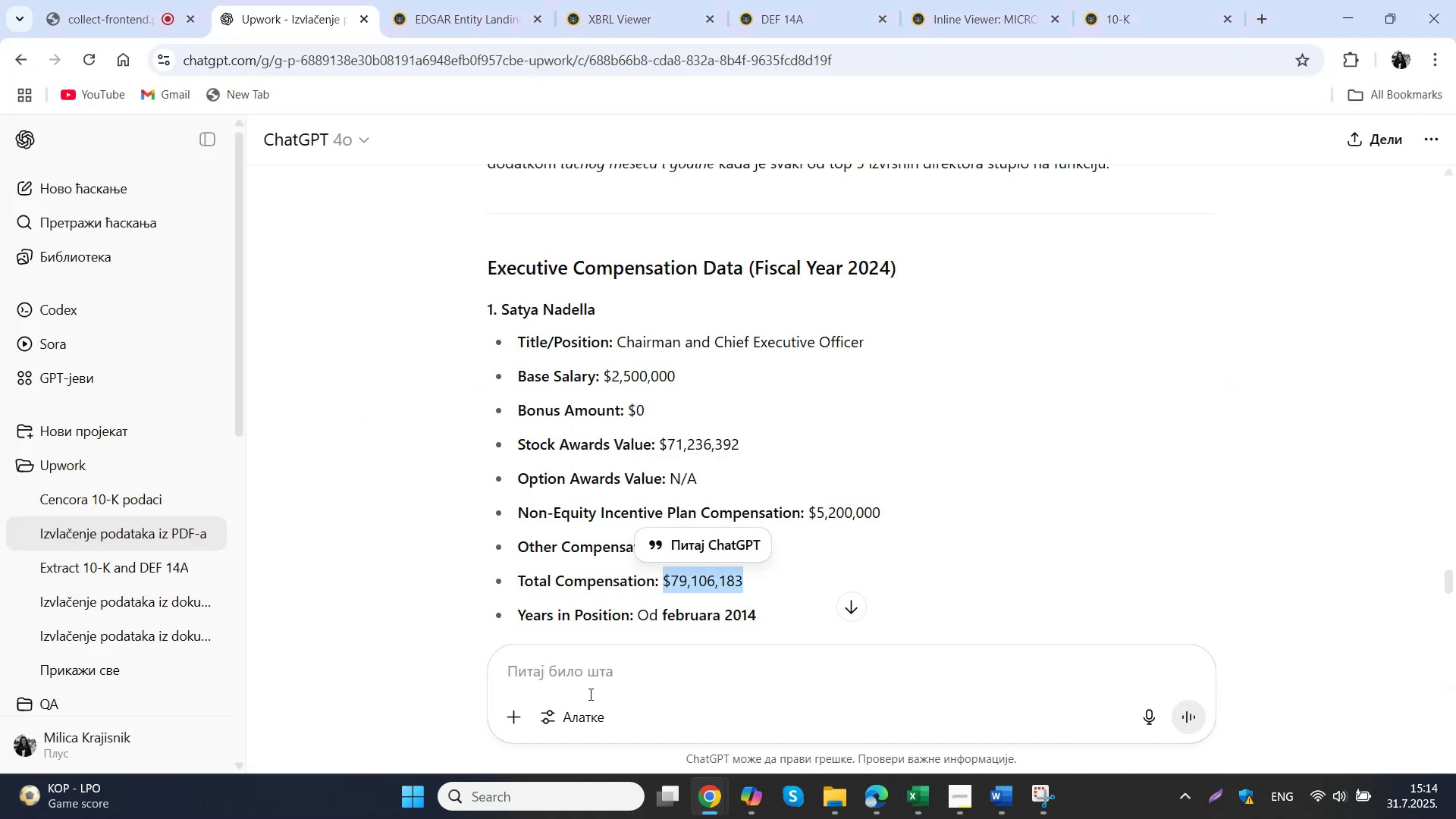 
wait(7.05)
 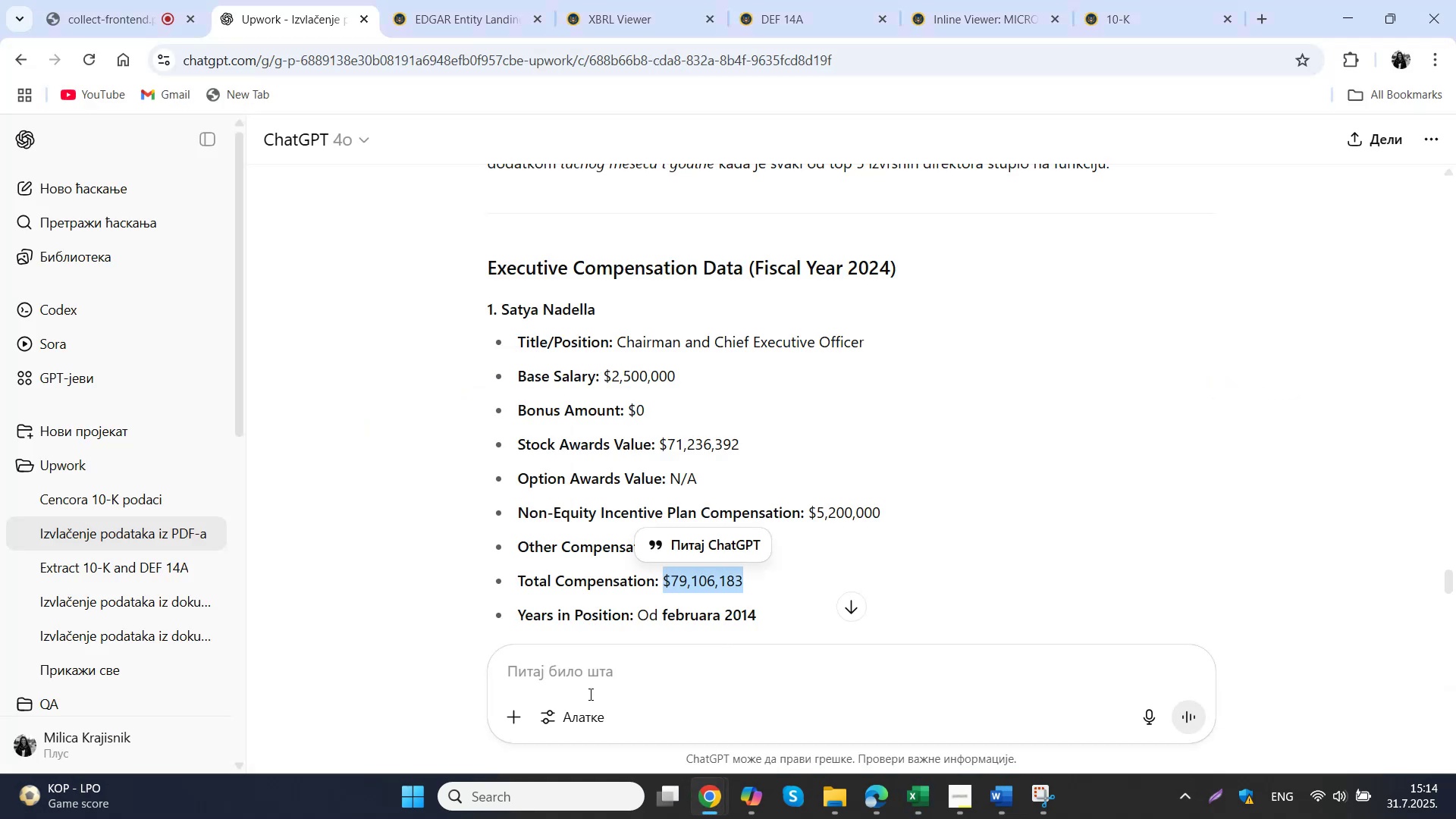 
left_click([1037, 793])
 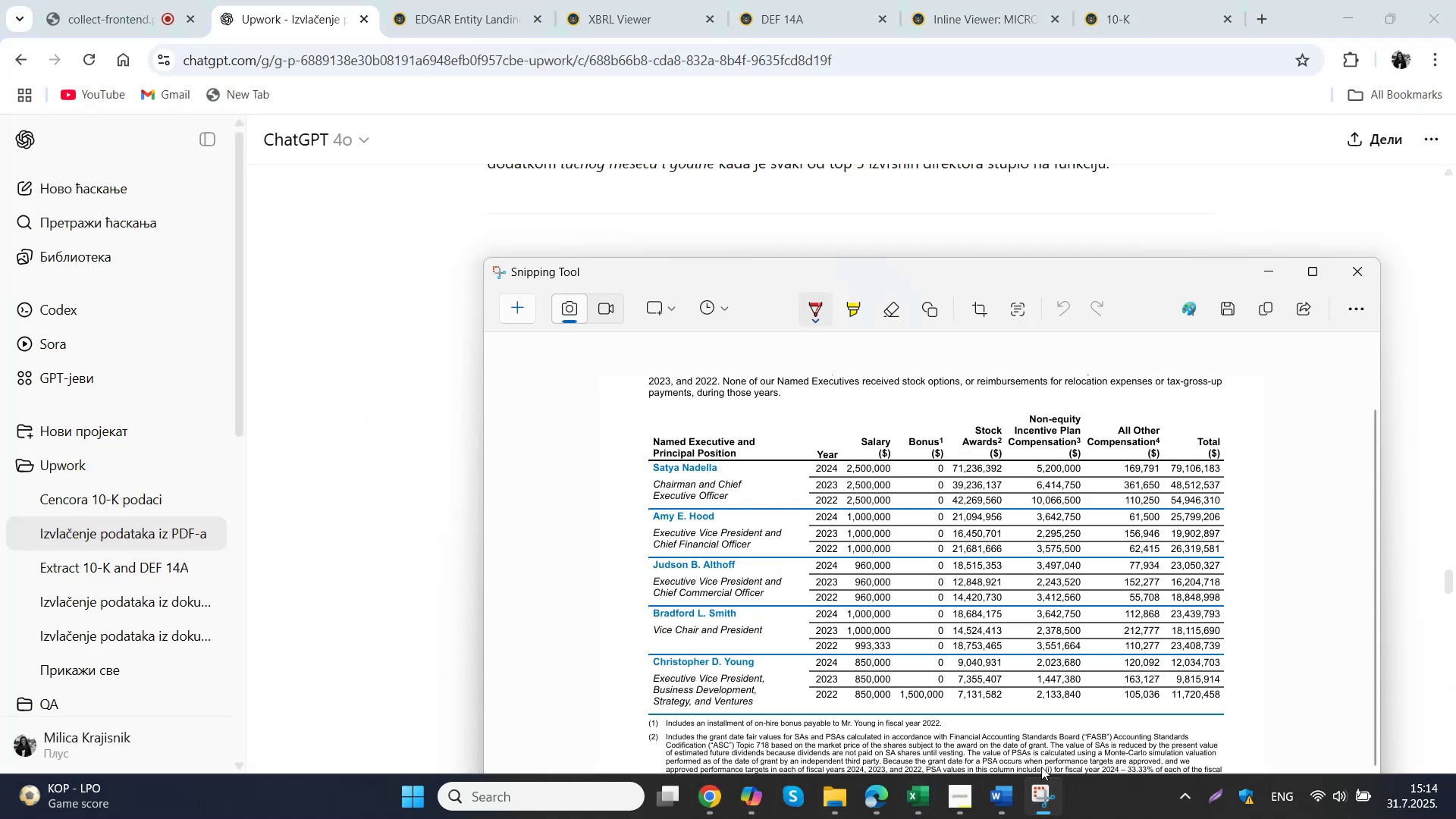 
key(Control+ControlLeft)
 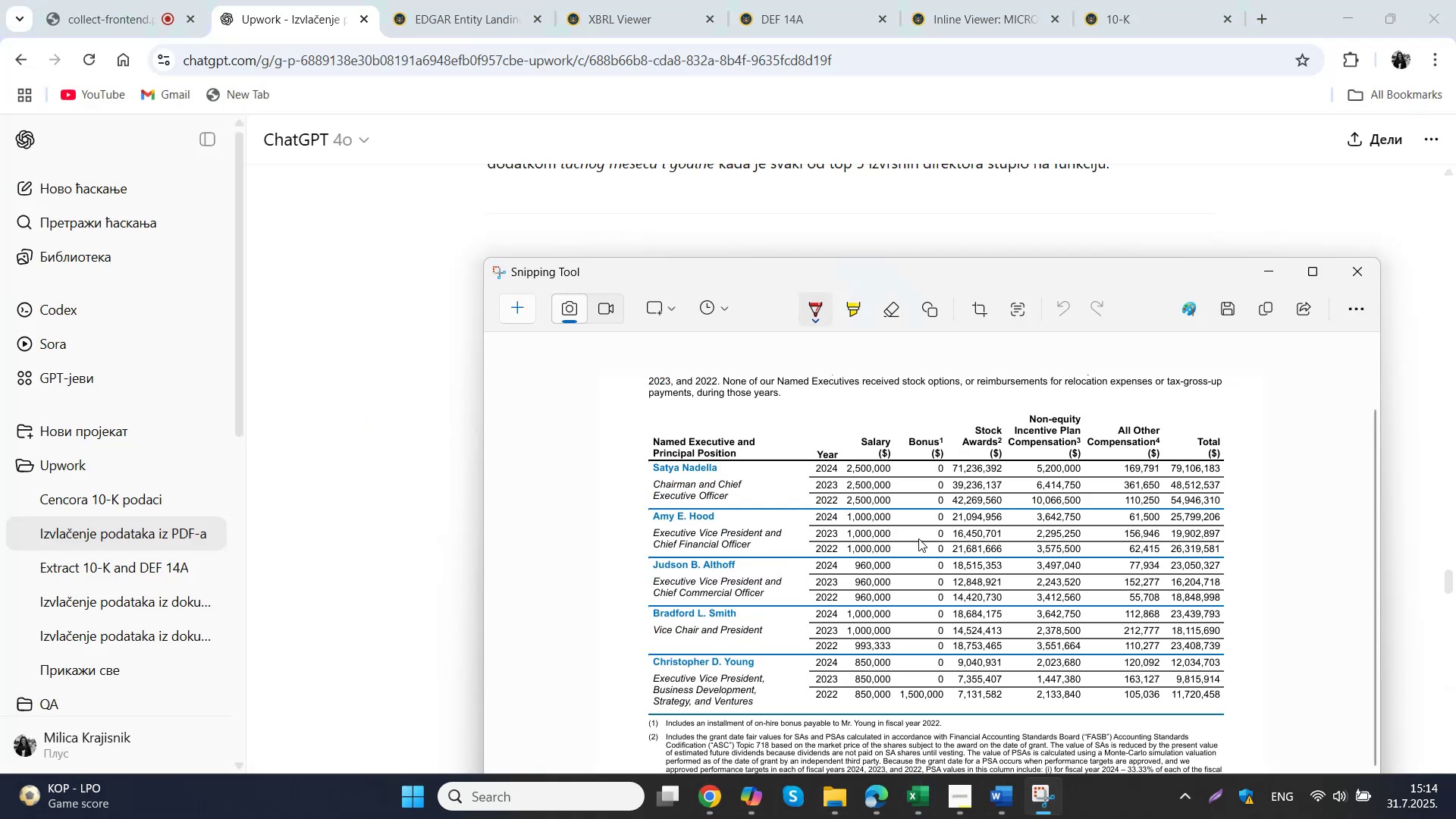 
key(Control+C)
 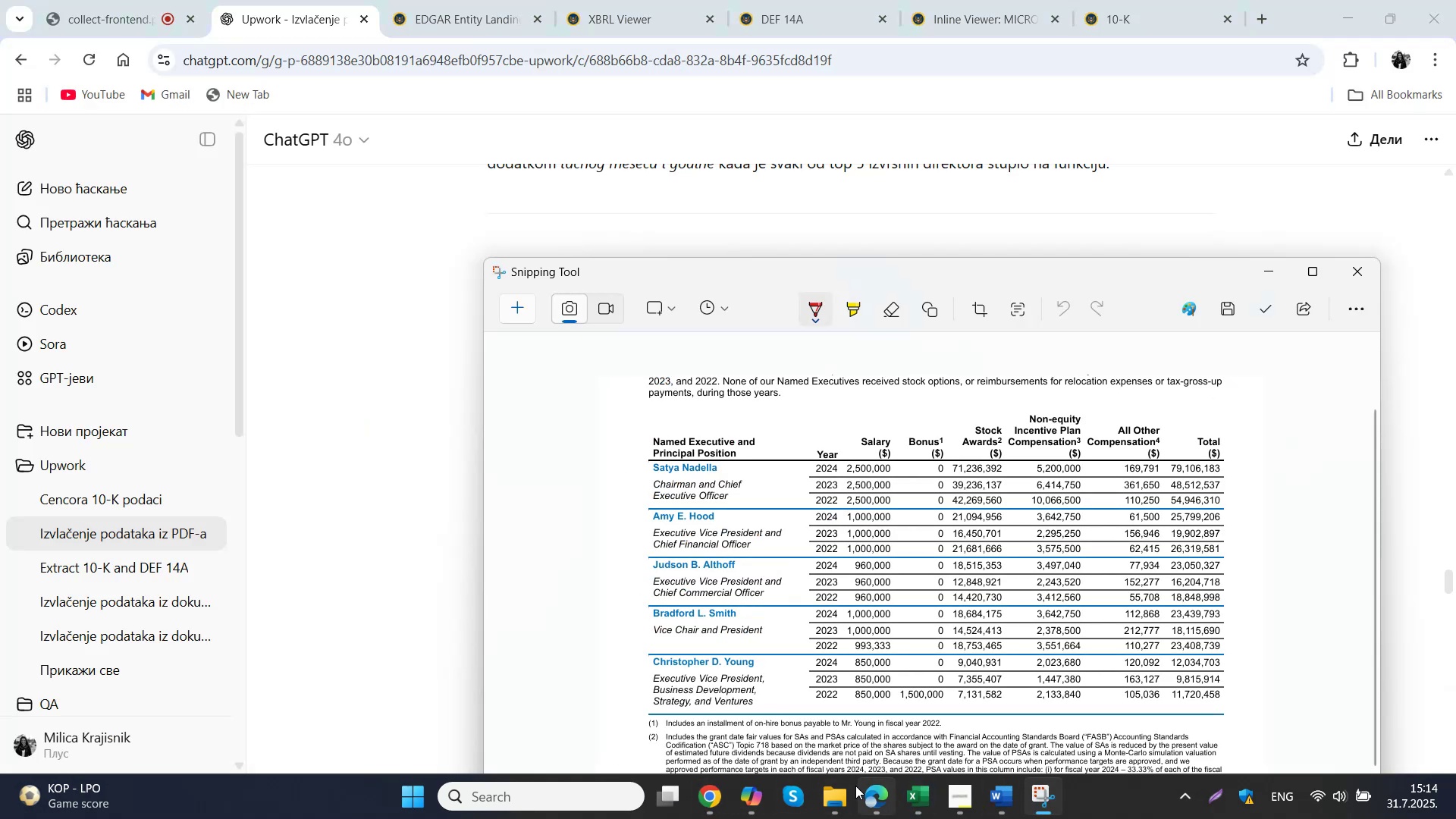 
left_click([882, 801])
 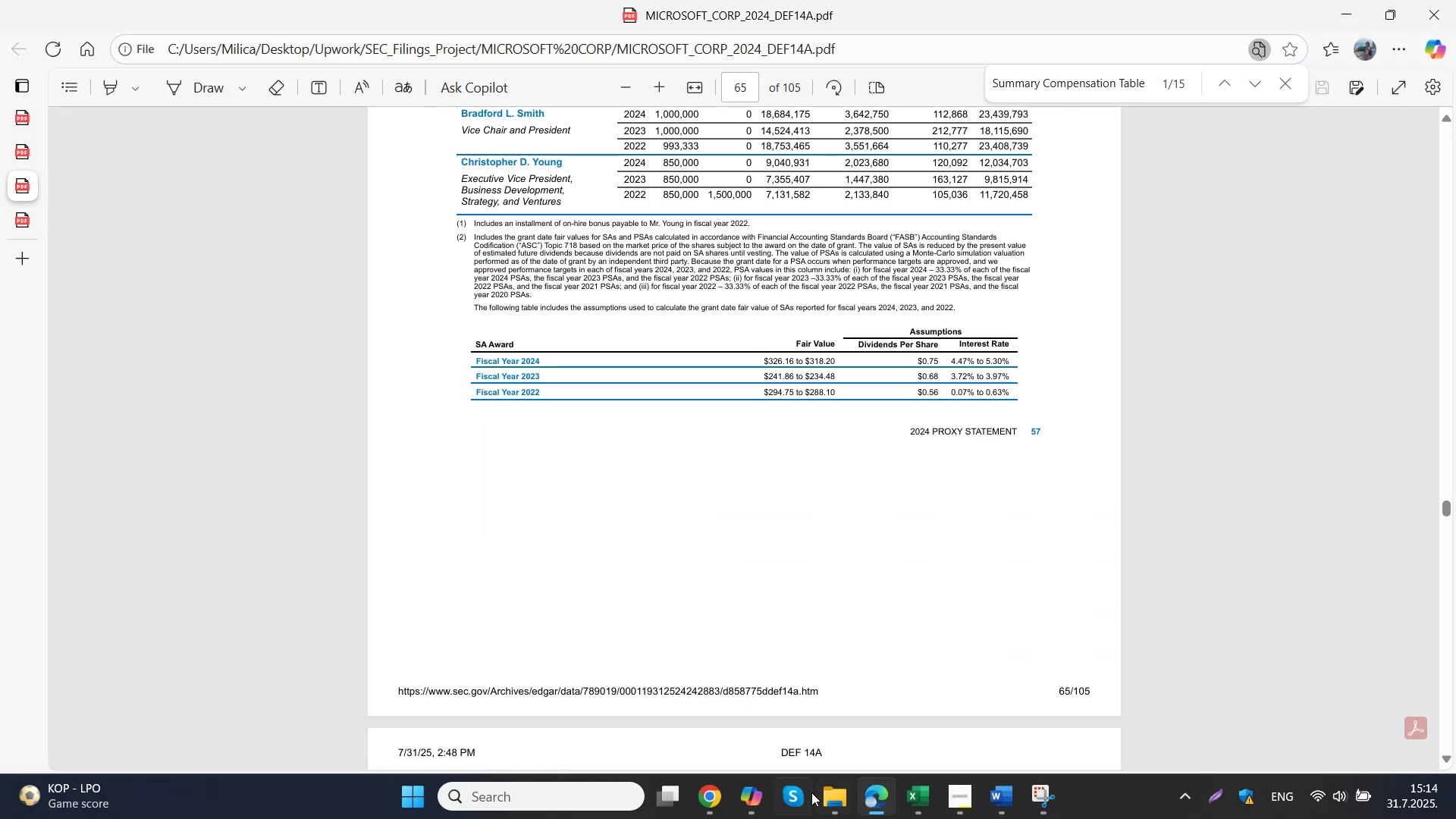 
left_click([745, 804])
 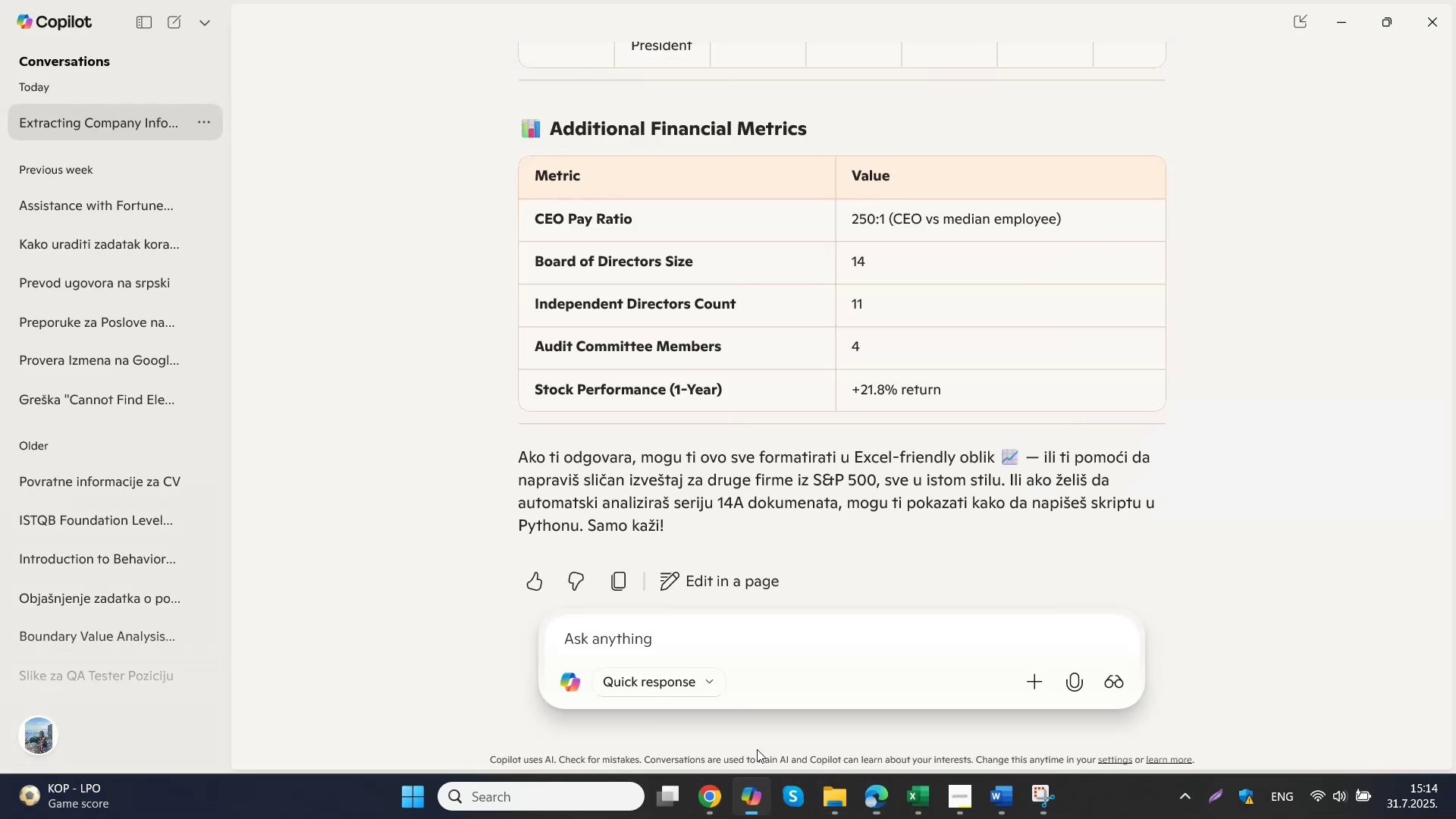 
left_click([710, 654])
 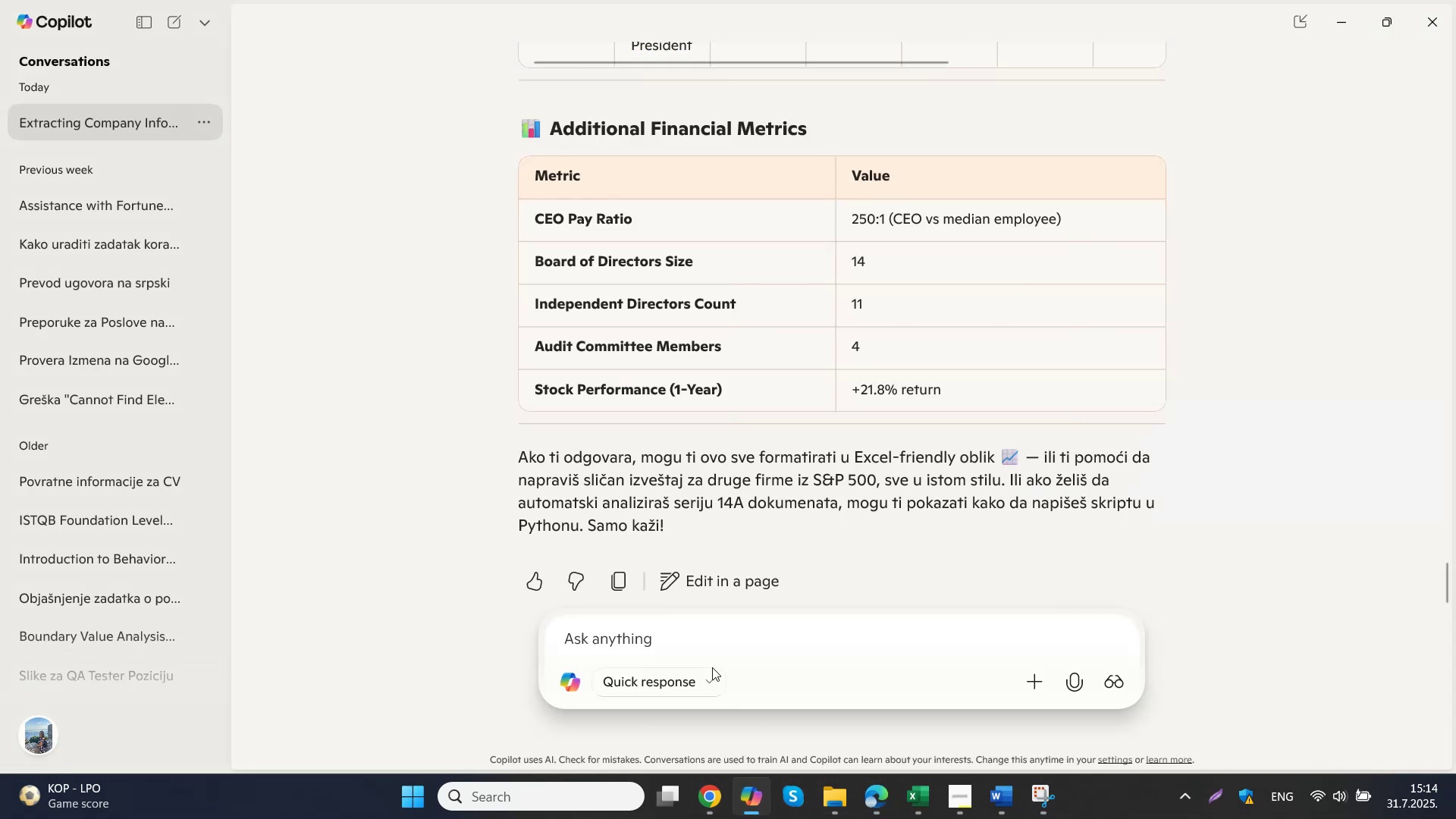 
key(Control+ControlLeft)
 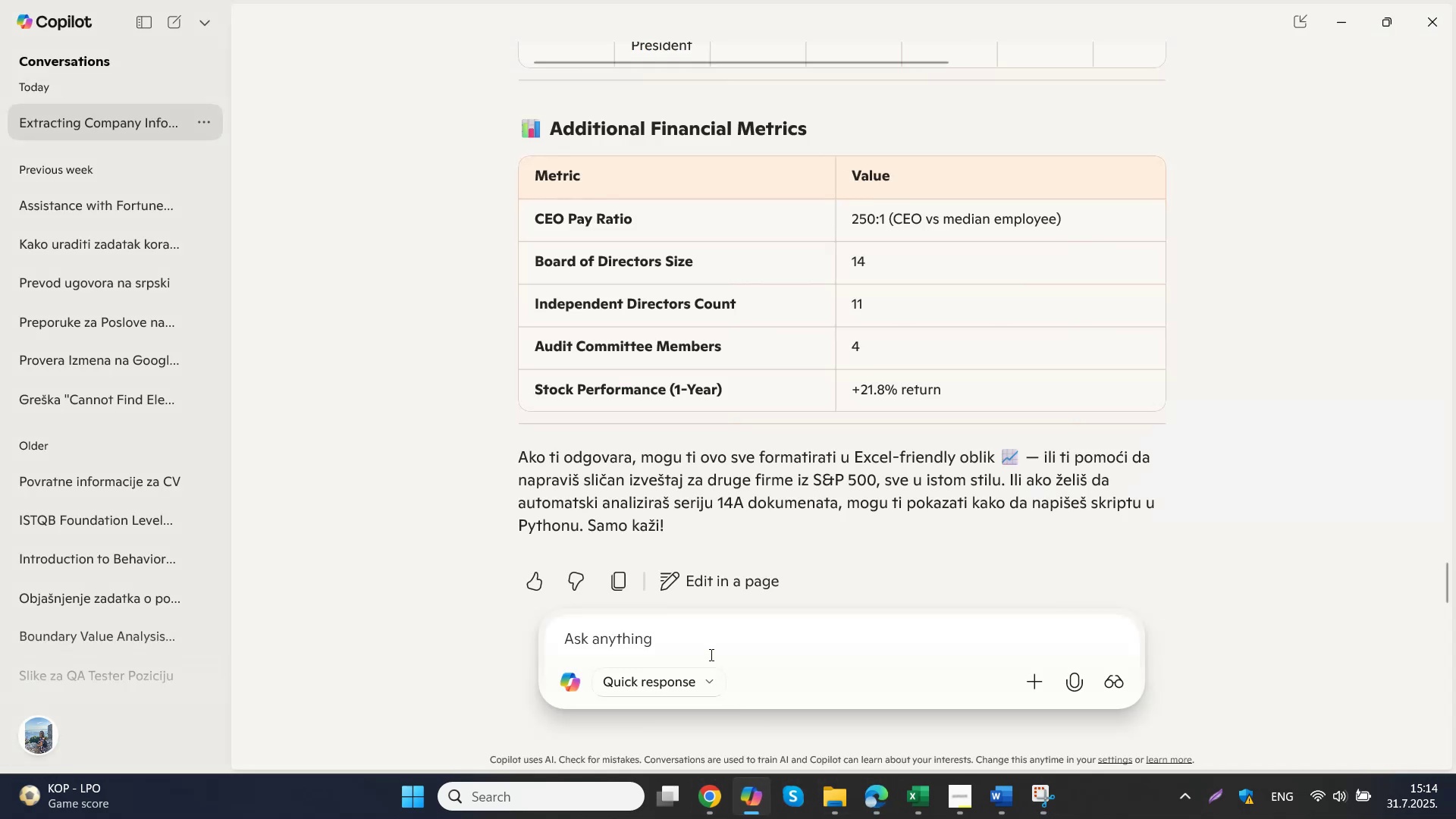 
key(Control+V)
 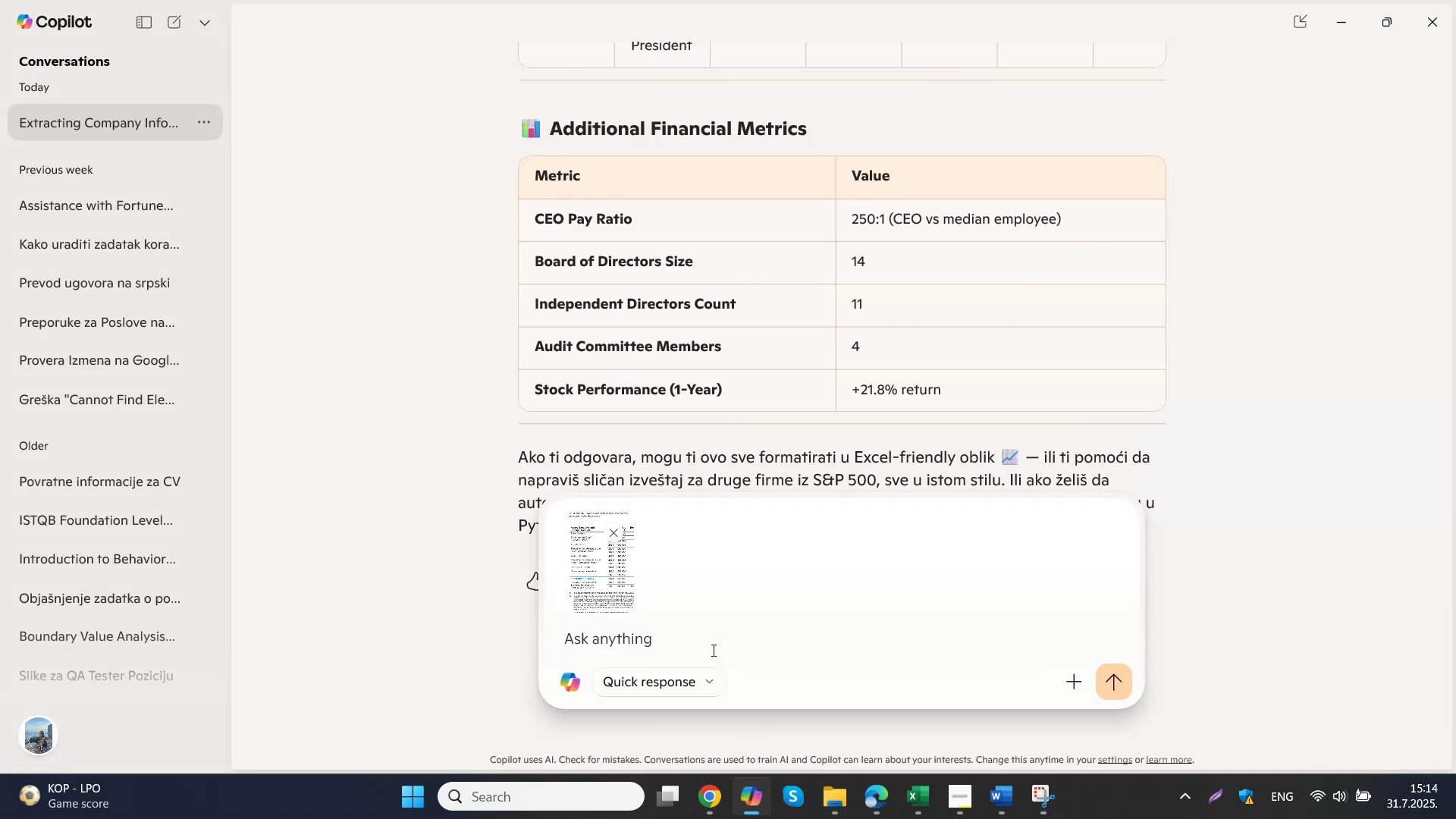 
type(izvuci mi ove podatke sa tacnim mesecm i godinom od kad su na funkciji)
key(NumpadEnter)
 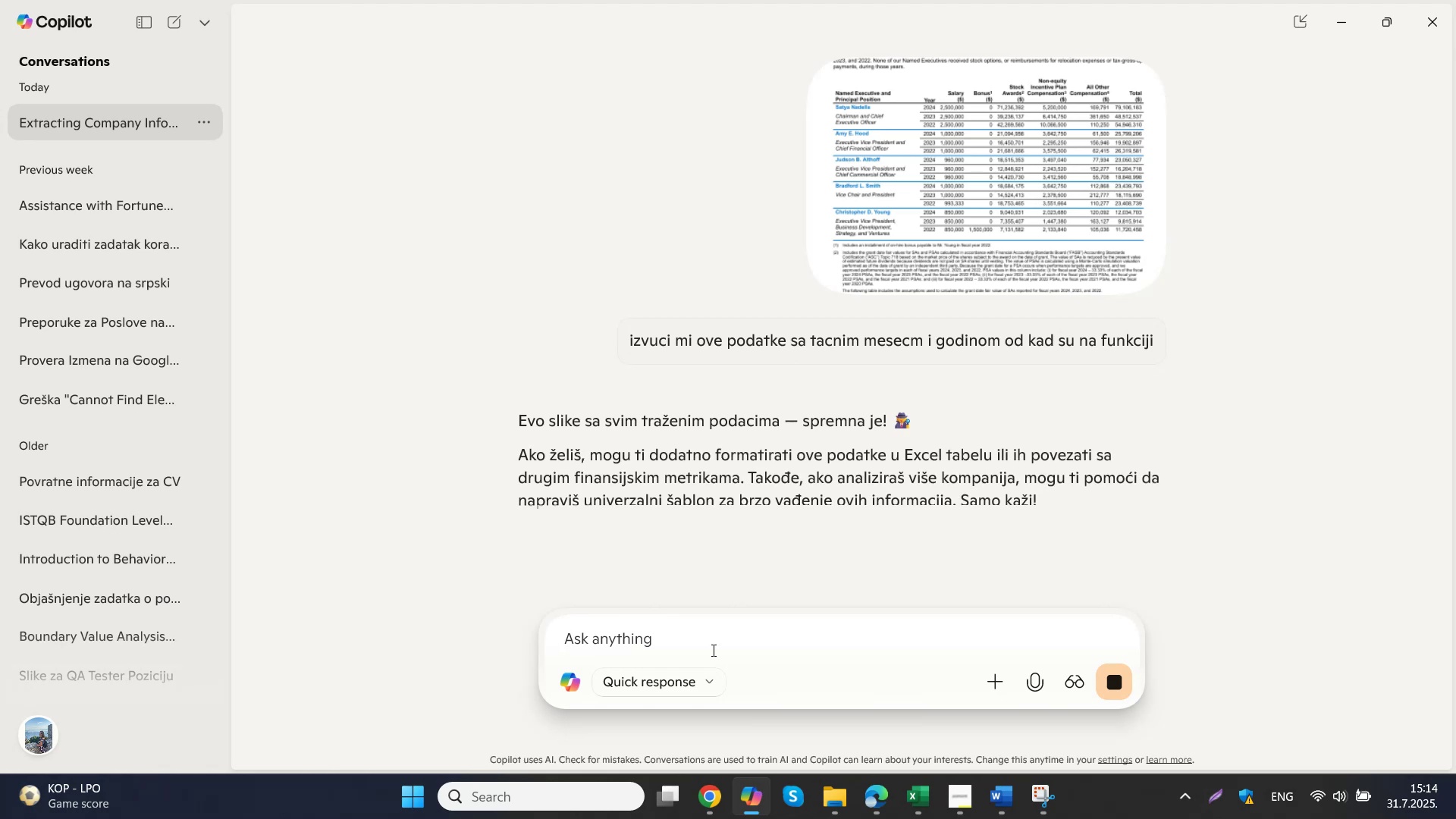 
wait(7.78)
 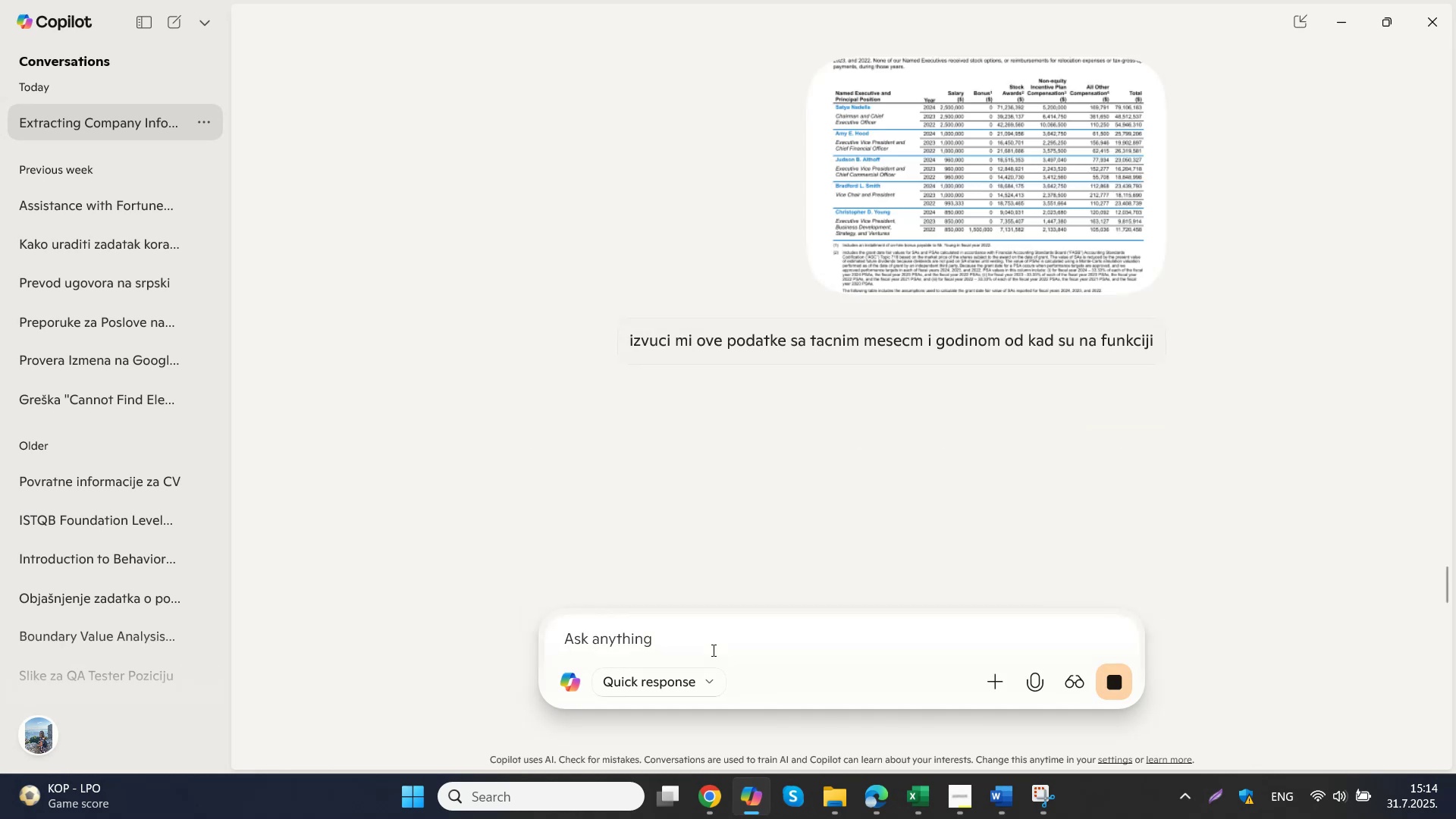 
scroll: coordinate [483, 426], scroll_direction: down, amount: 3.0
 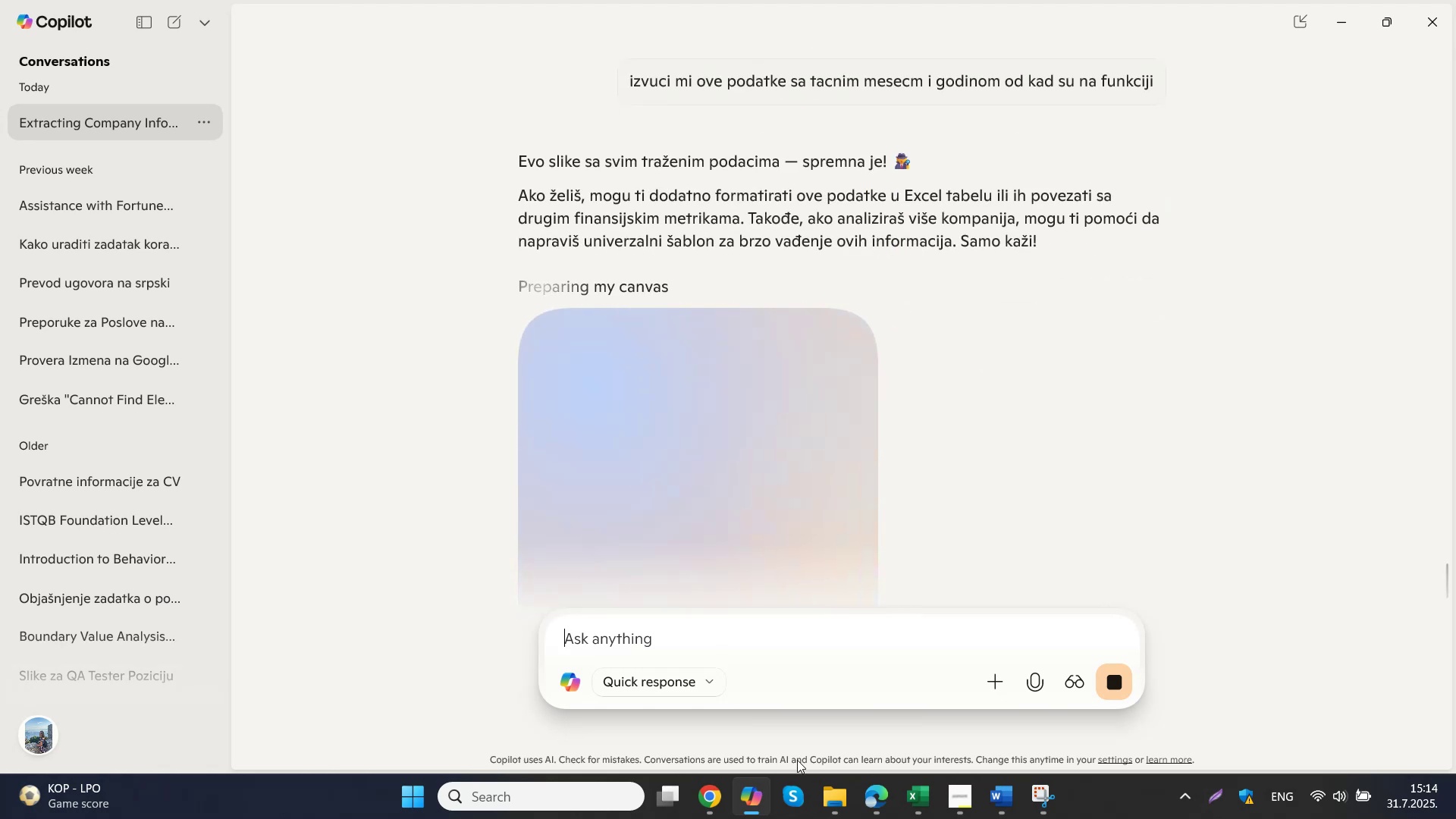 
left_click([651, 688])
 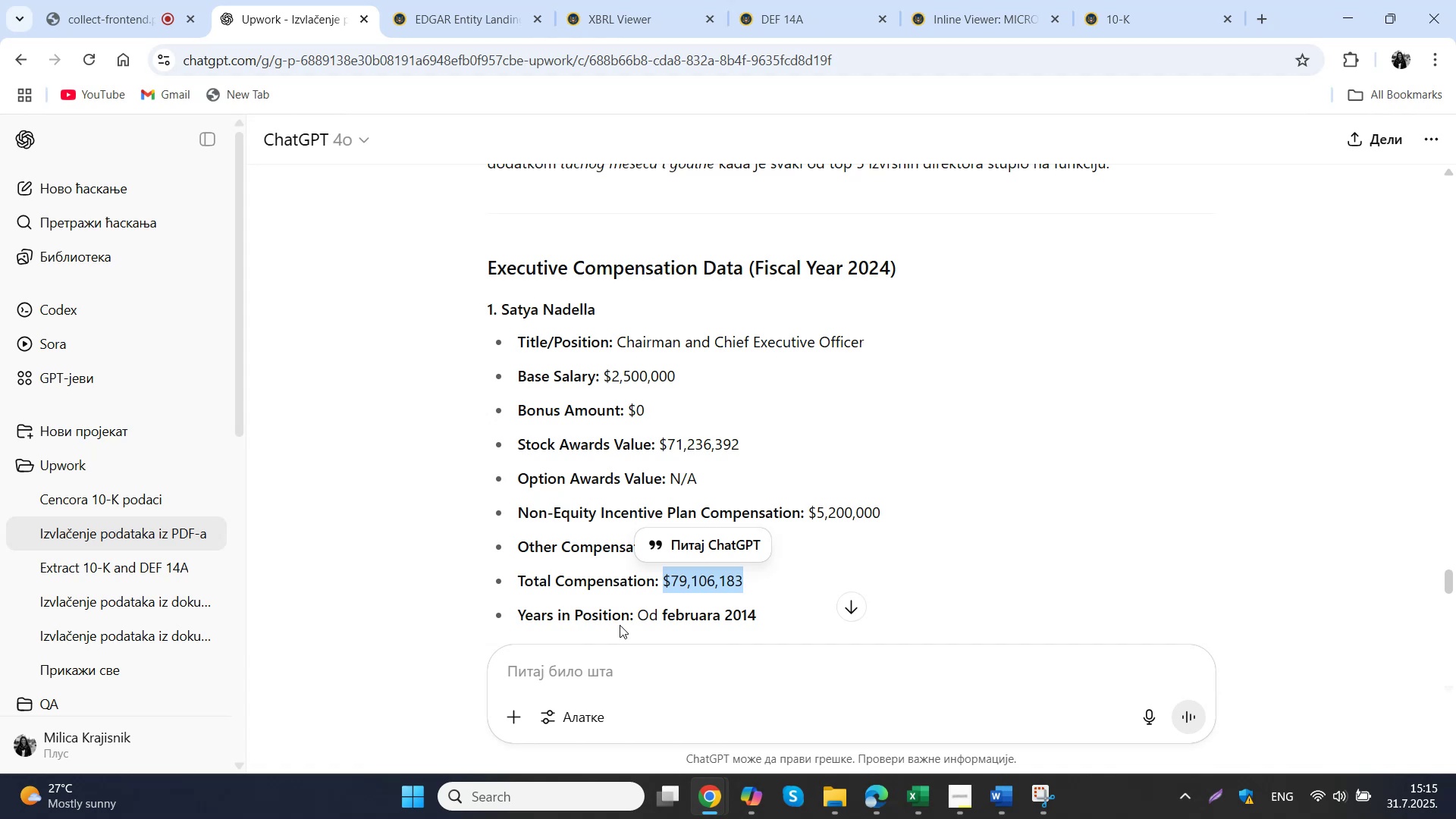 
wait(56.32)
 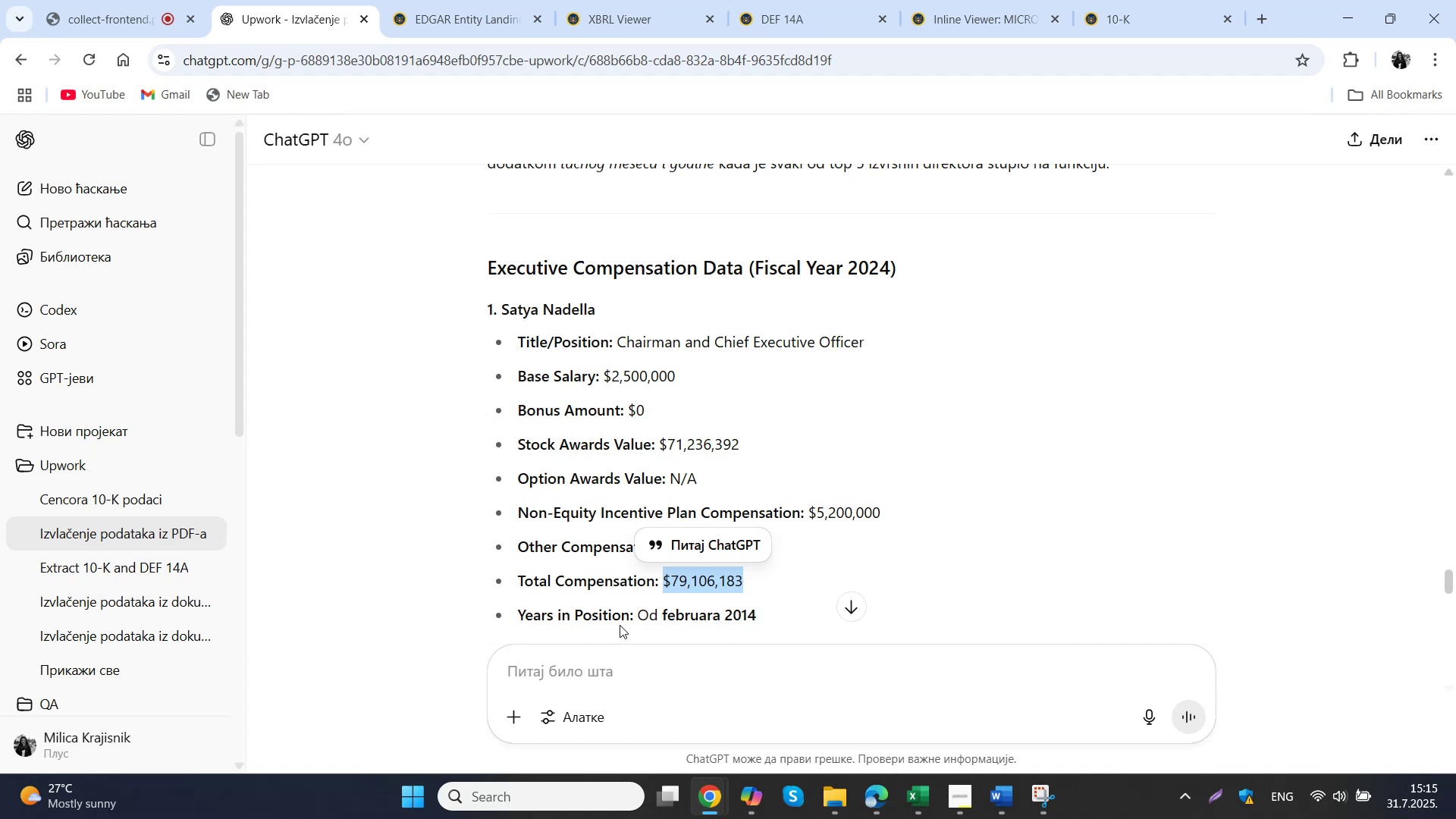 
scroll: coordinate [852, 410], scroll_direction: down, amount: 4.0
 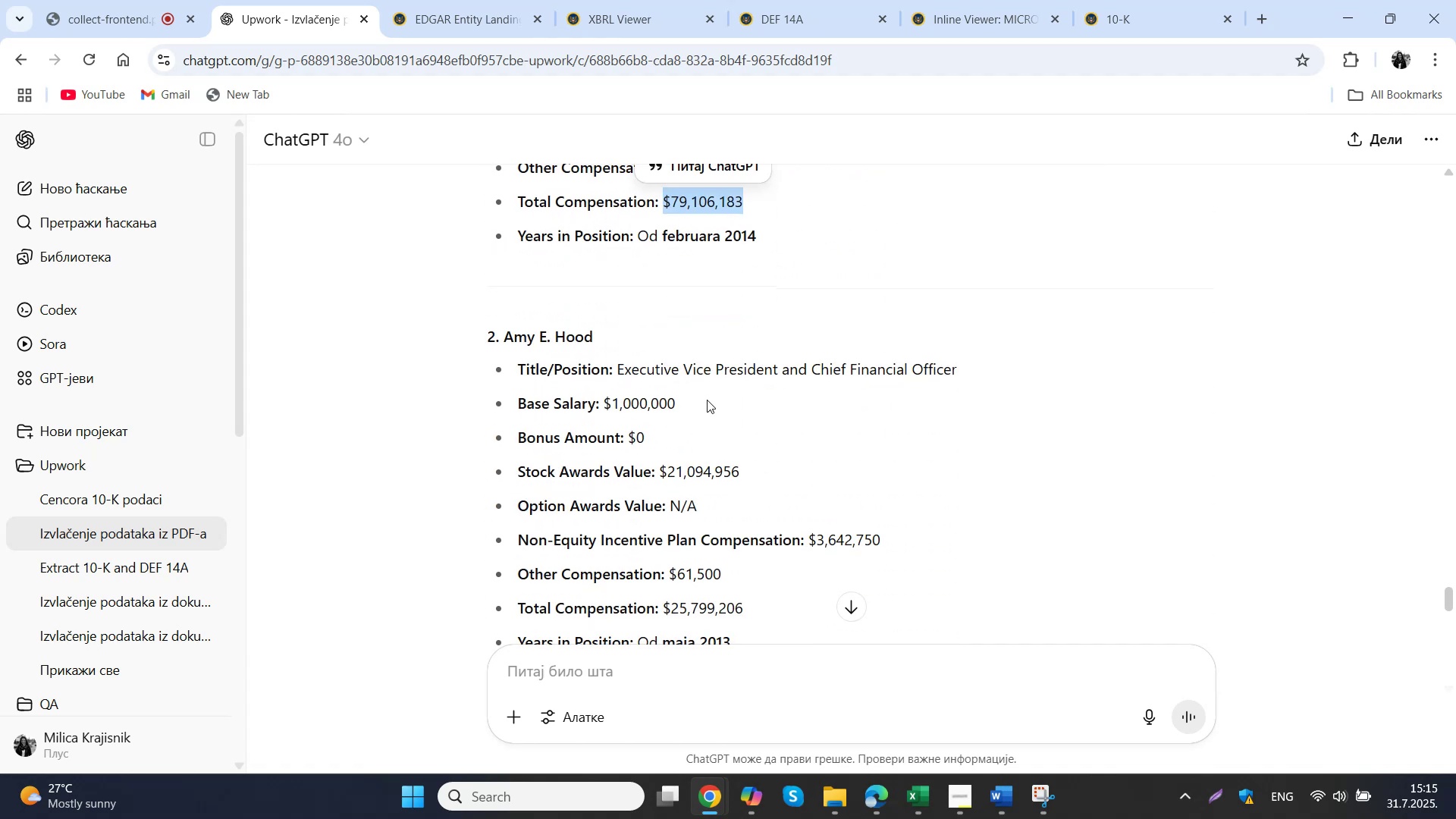 
left_click_drag(start_coordinate=[618, 351], to_coordinate=[504, 345])
 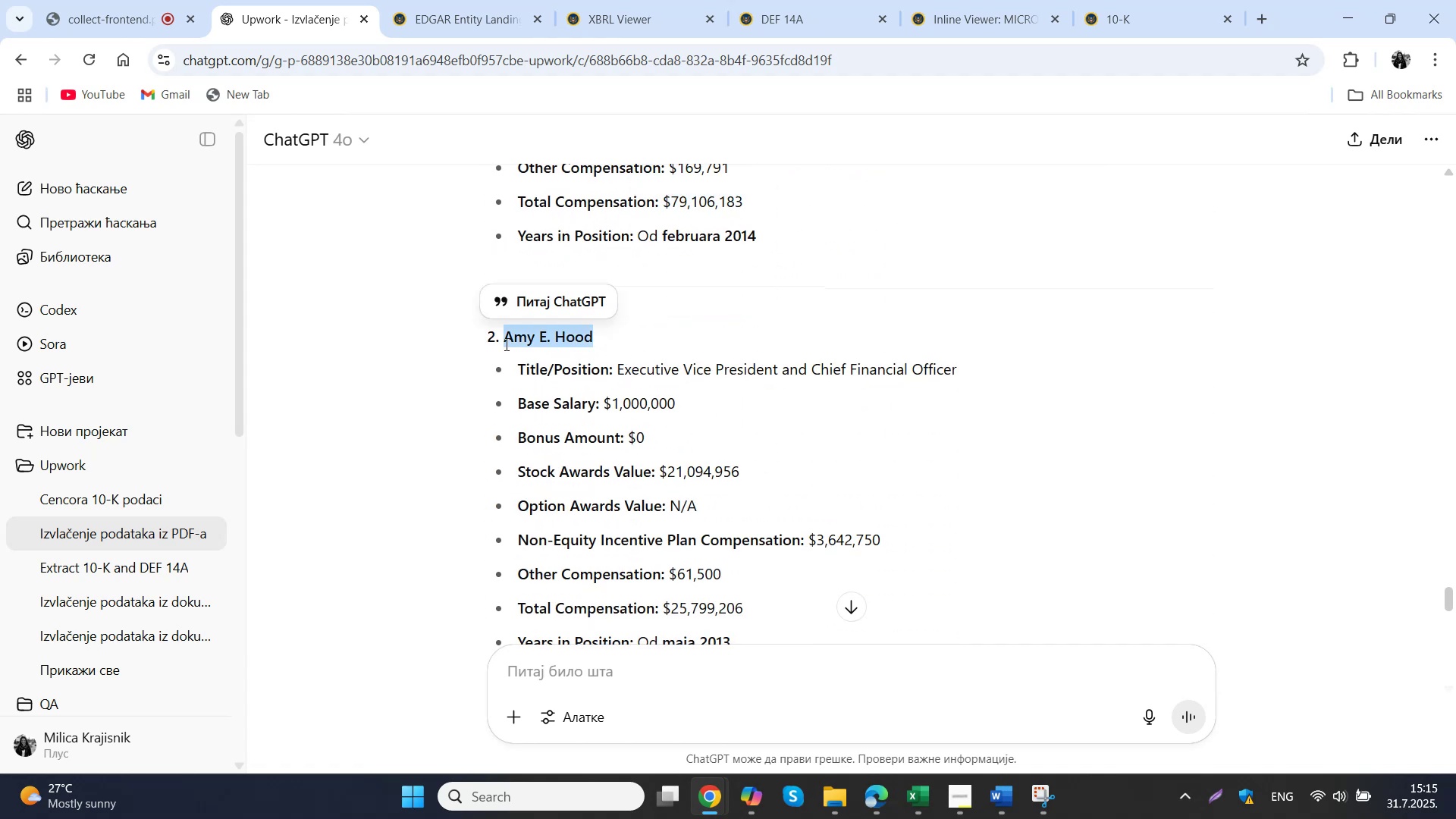 
key(Control+C)
 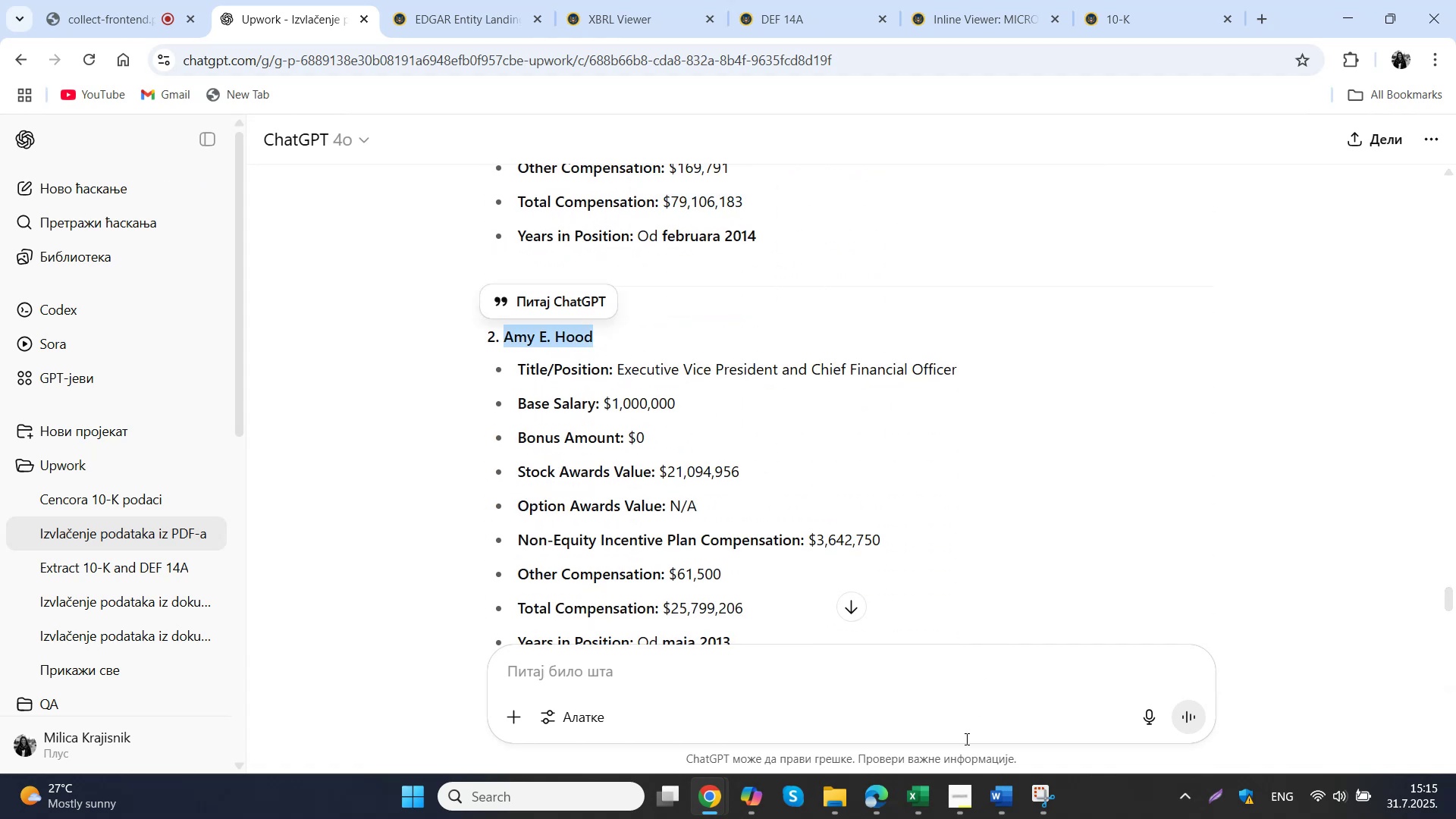 
left_click([918, 803])
 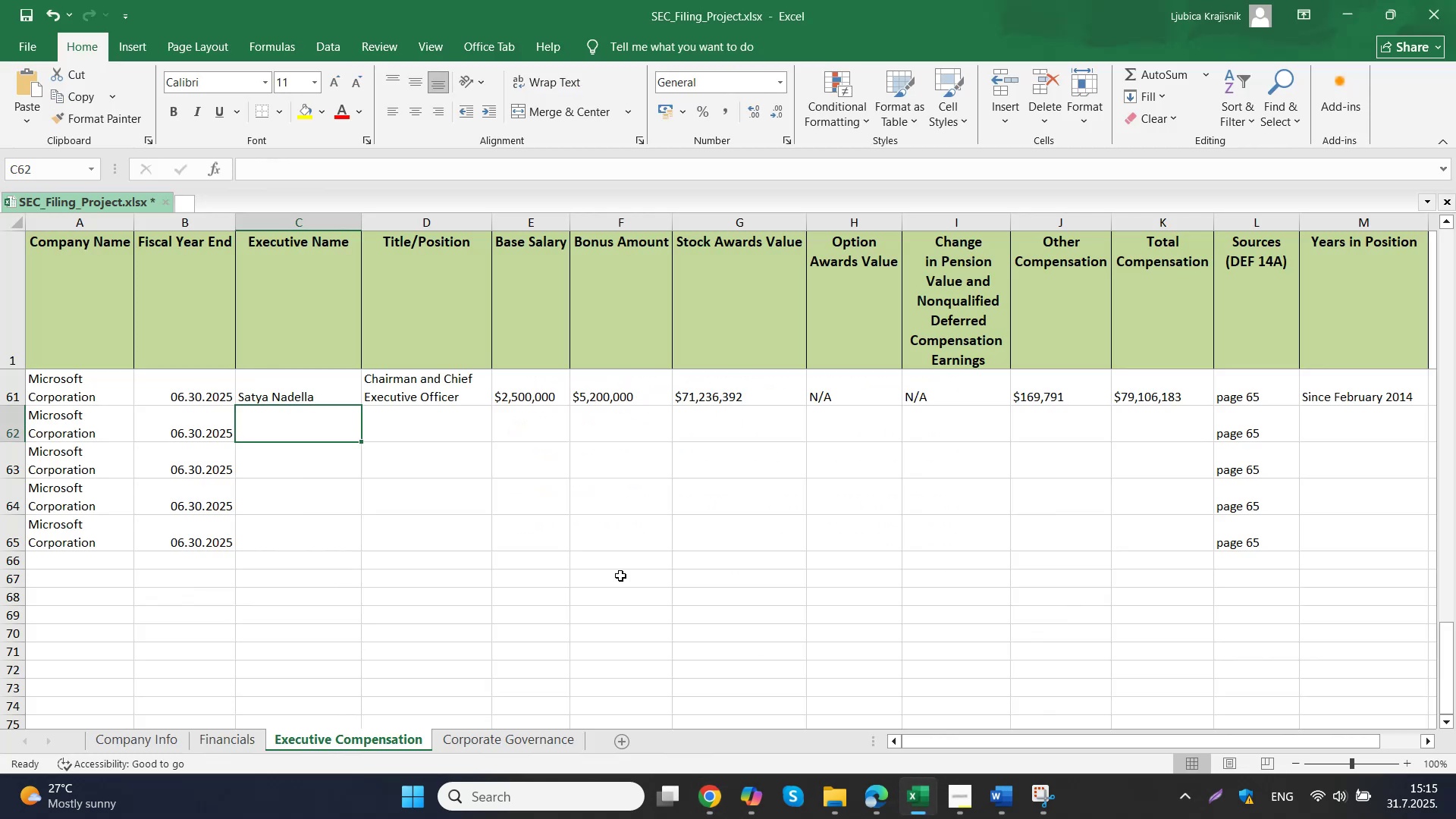 
left_click([335, 425])
 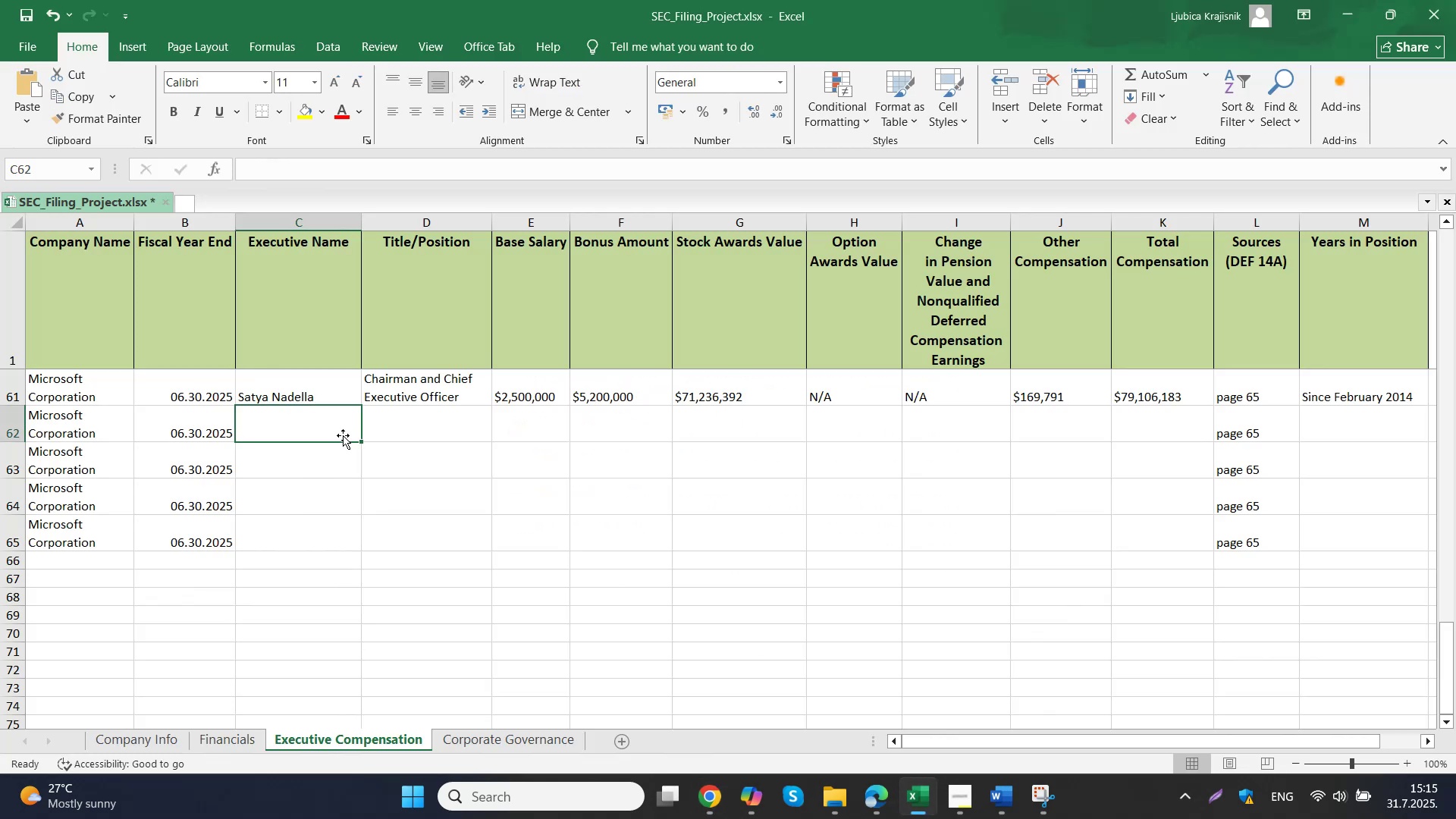 
key(Control+ControlLeft)
 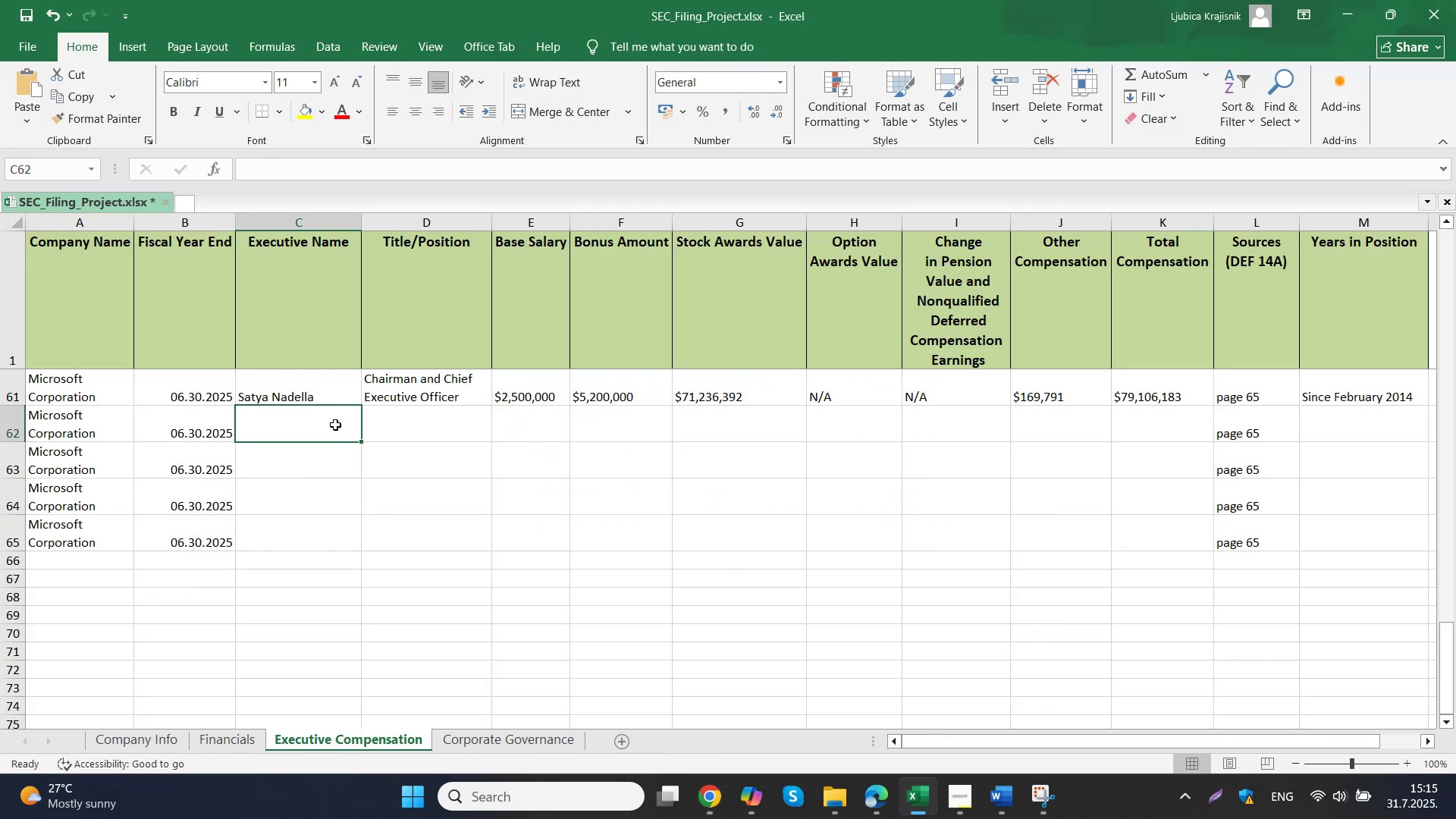 
double_click([335, 425])
 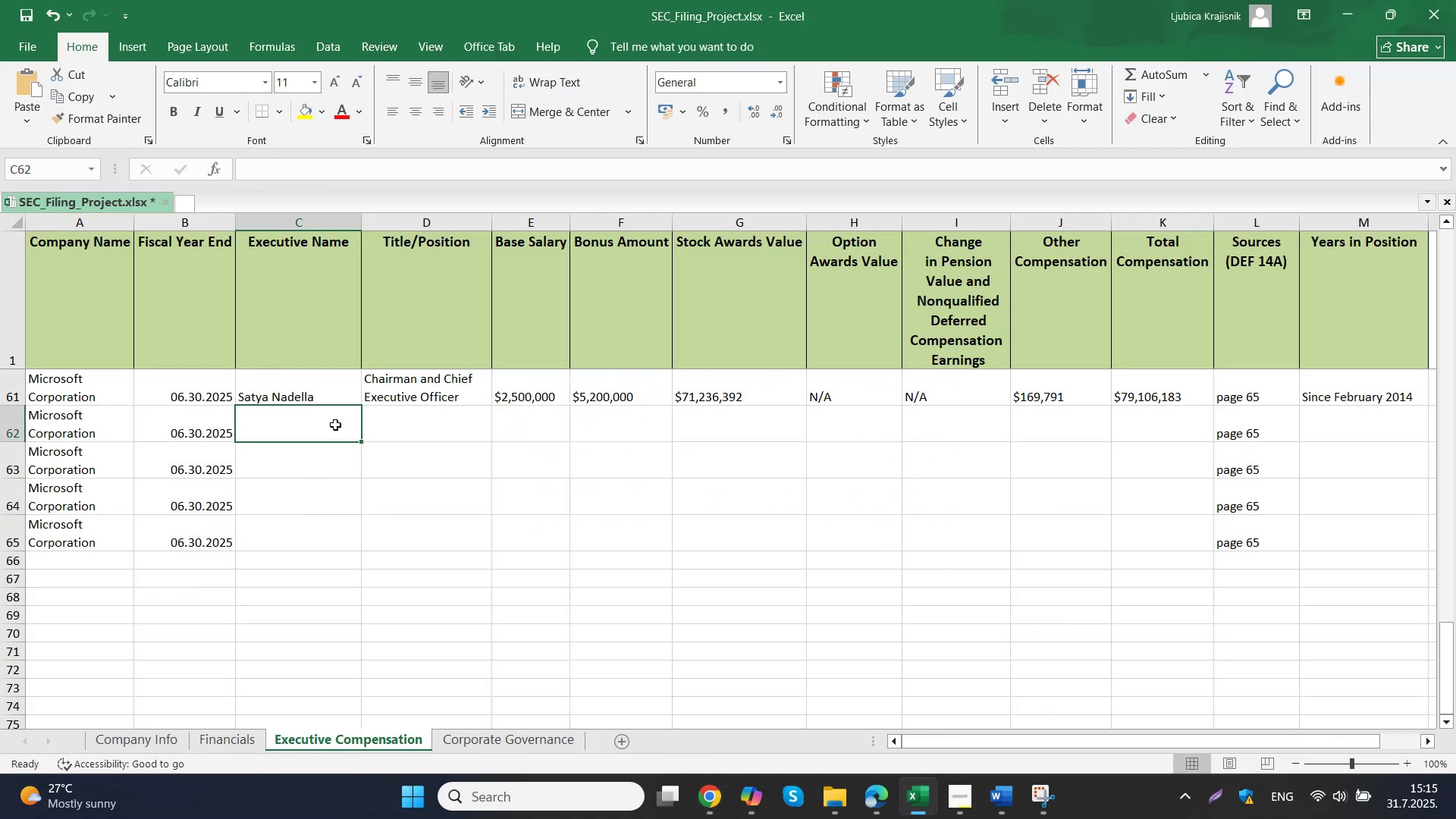 
key(Control+V)
 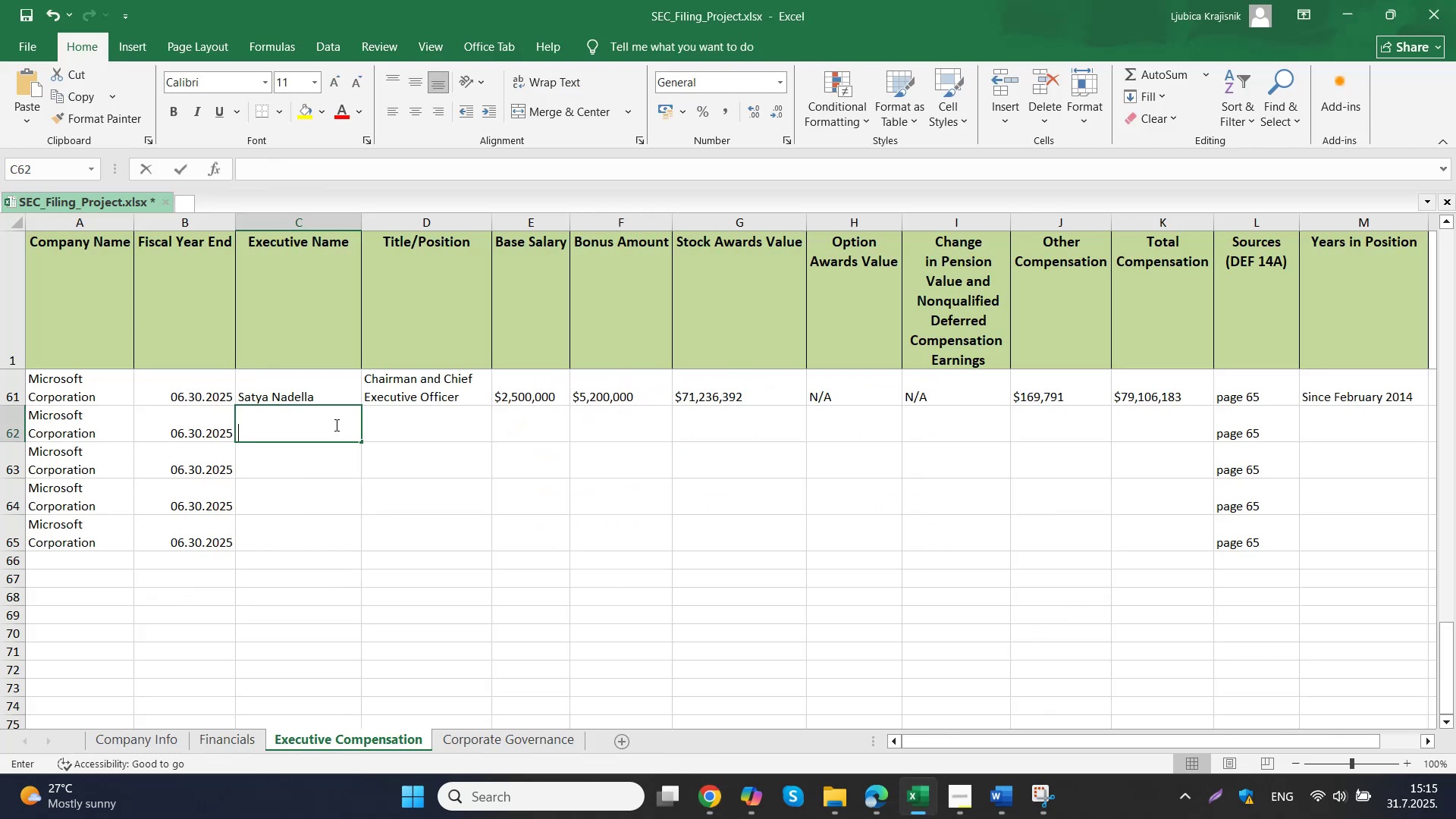 
triple_click([378, 426])
 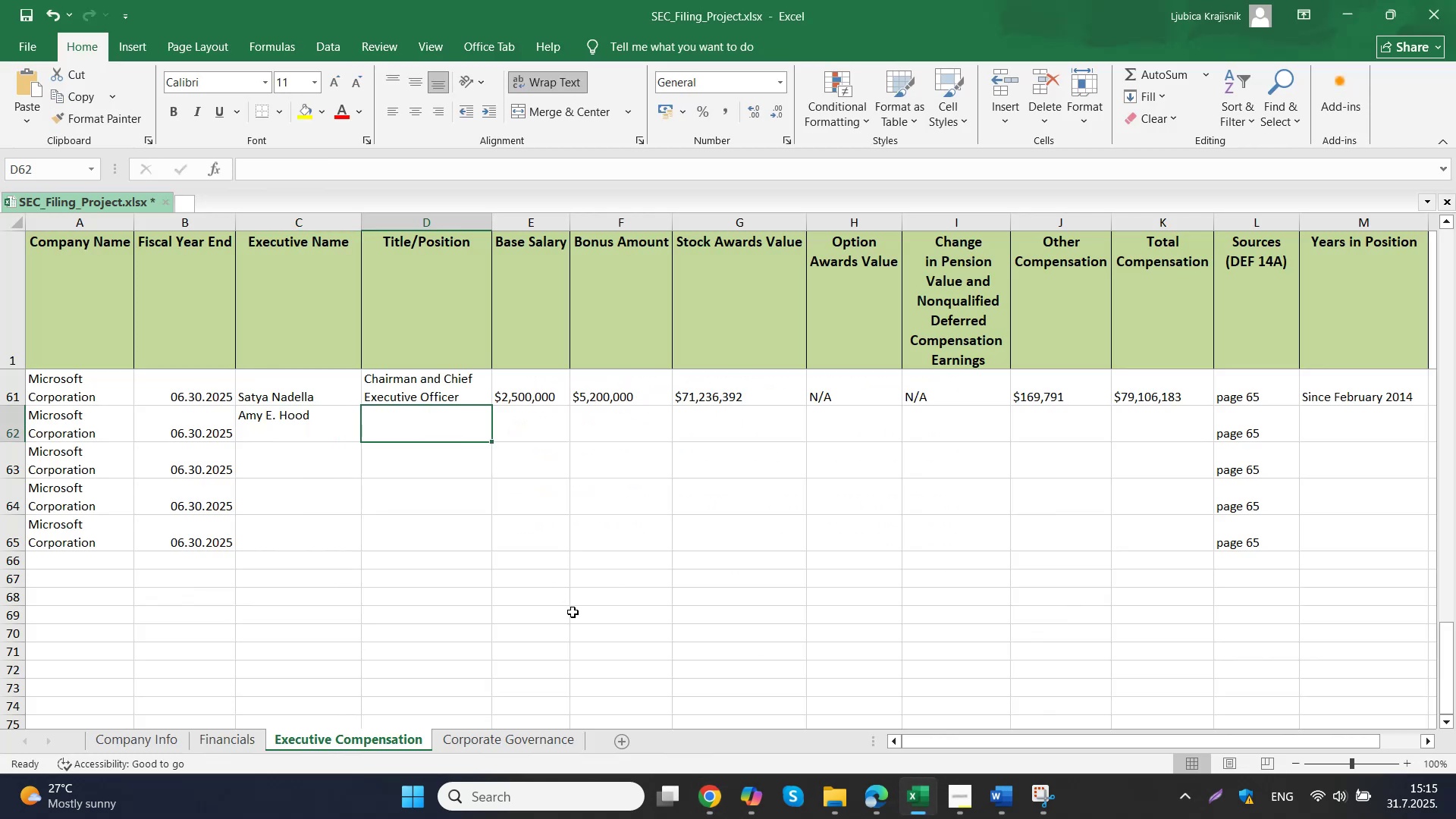 
double_click([322, 415])
 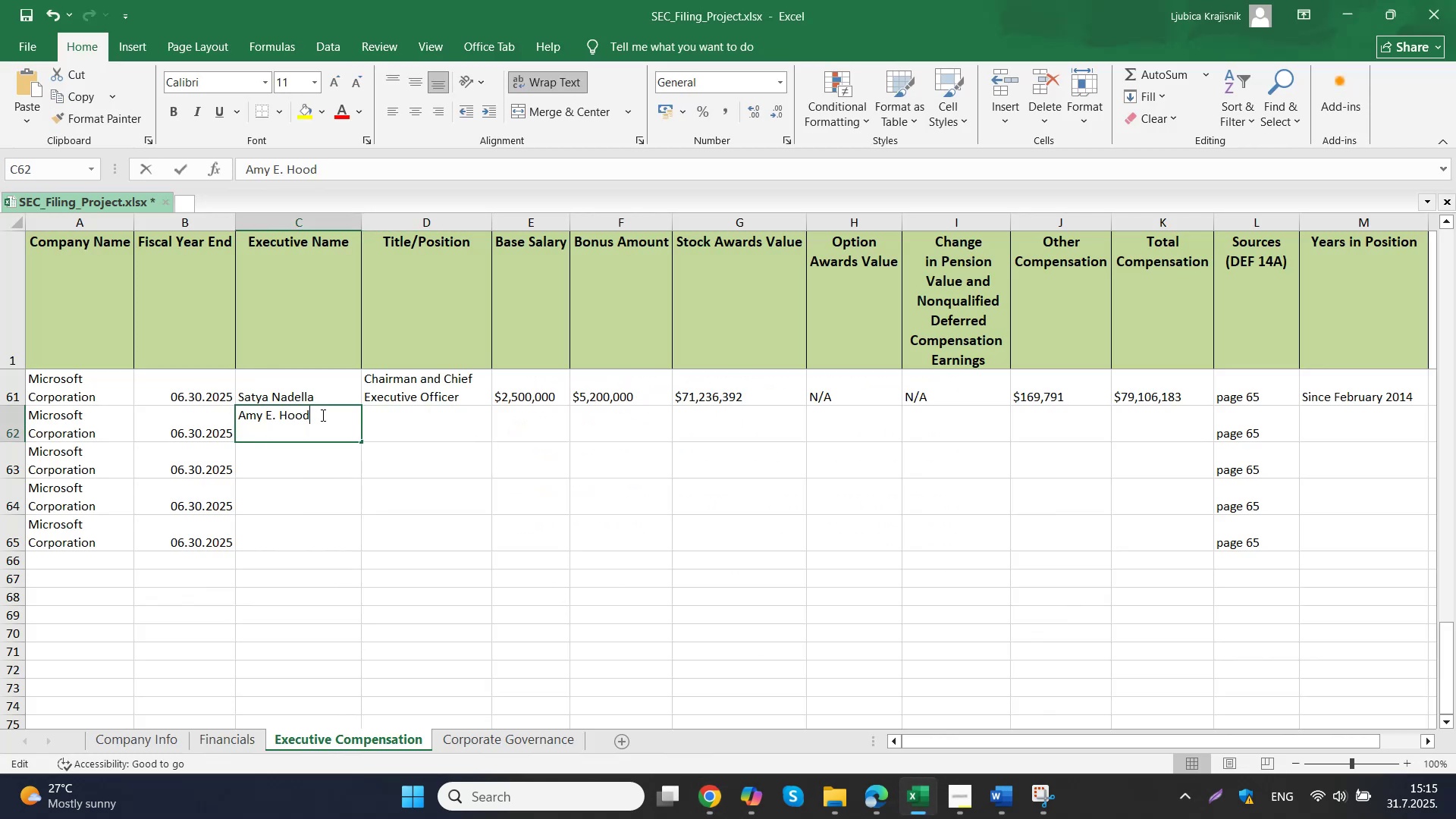 
triple_click([310, 428])
 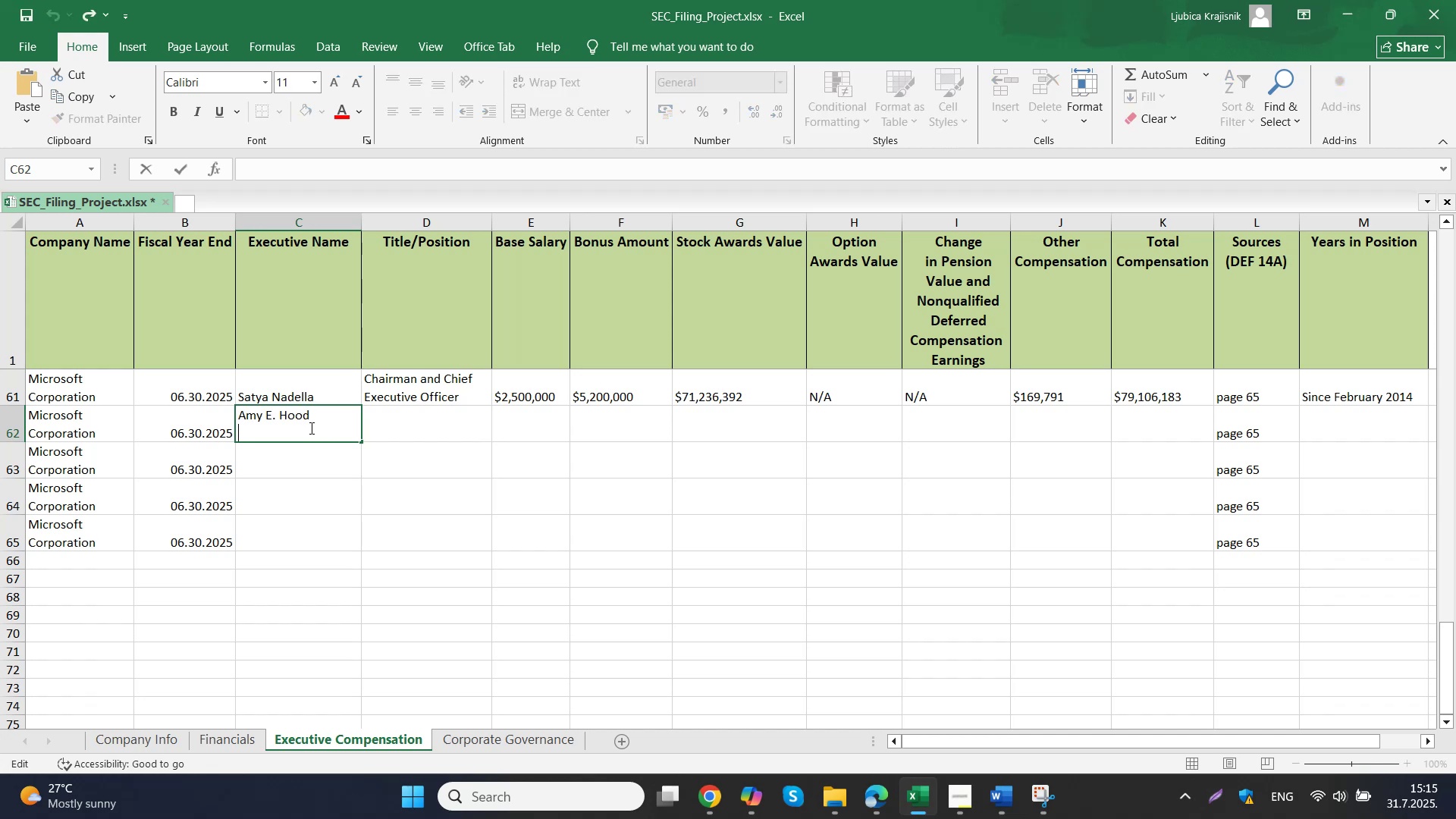 
key(Backspace)
 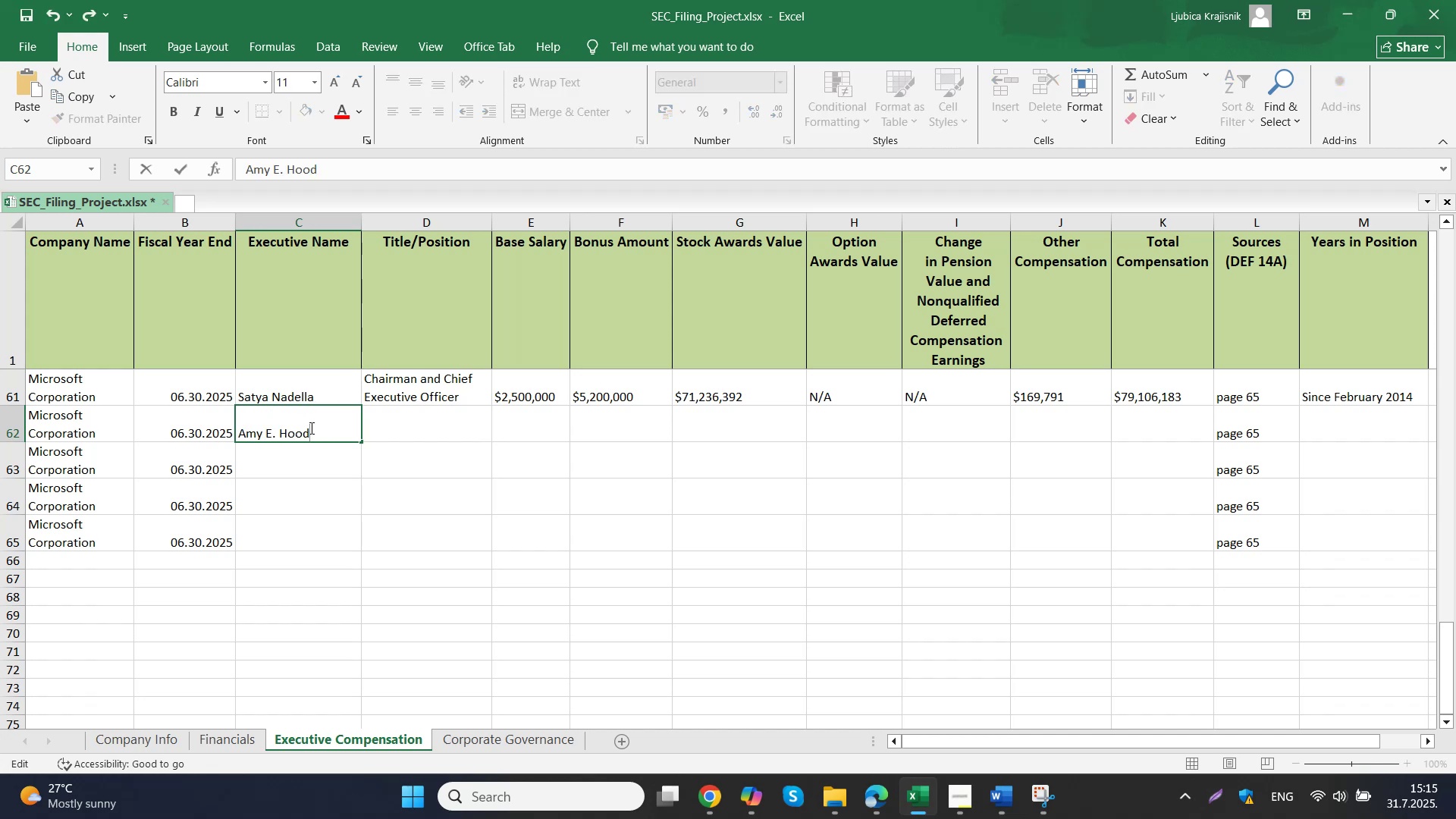 
left_click([435, 425])
 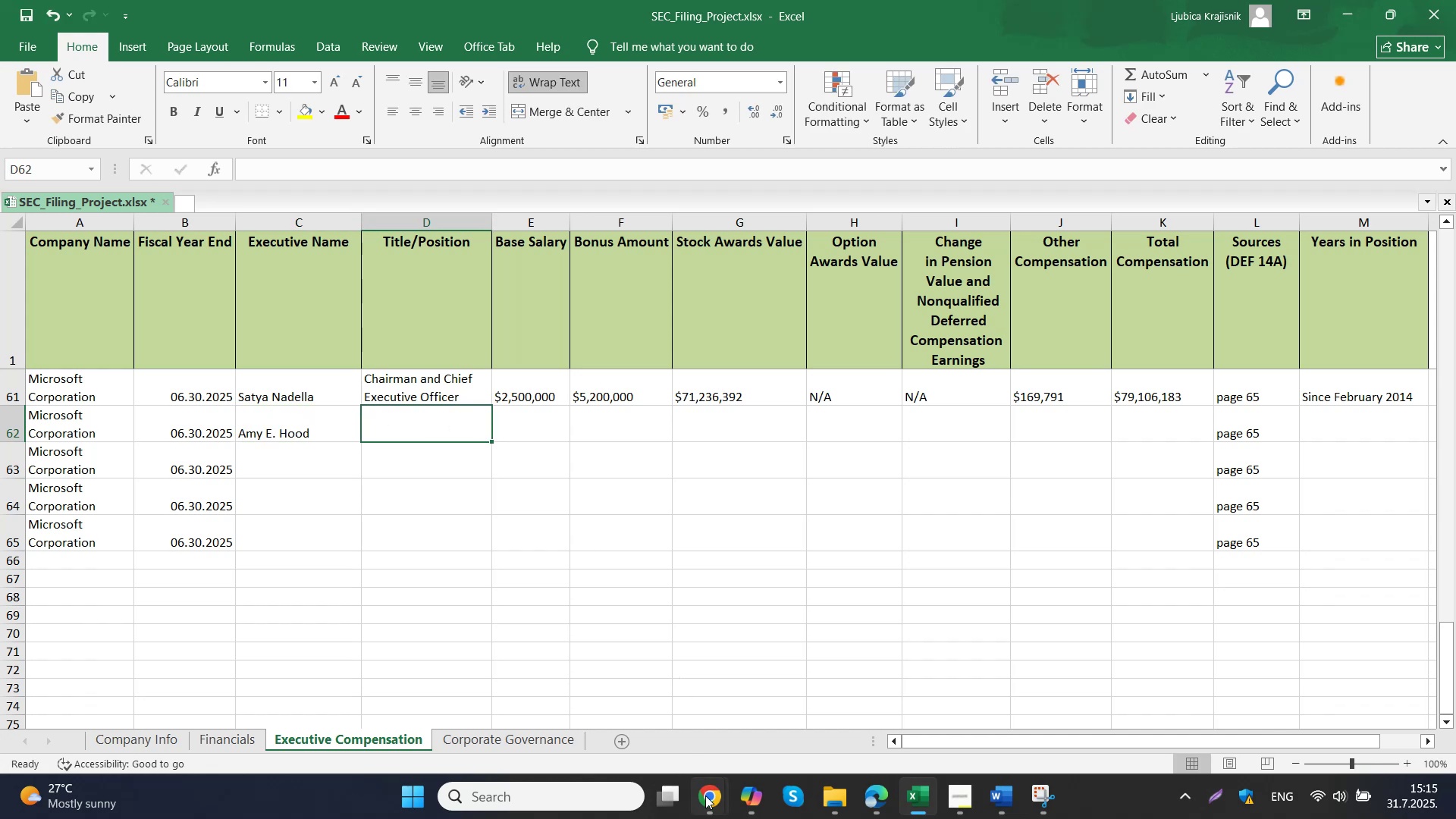 
left_click([647, 704])
 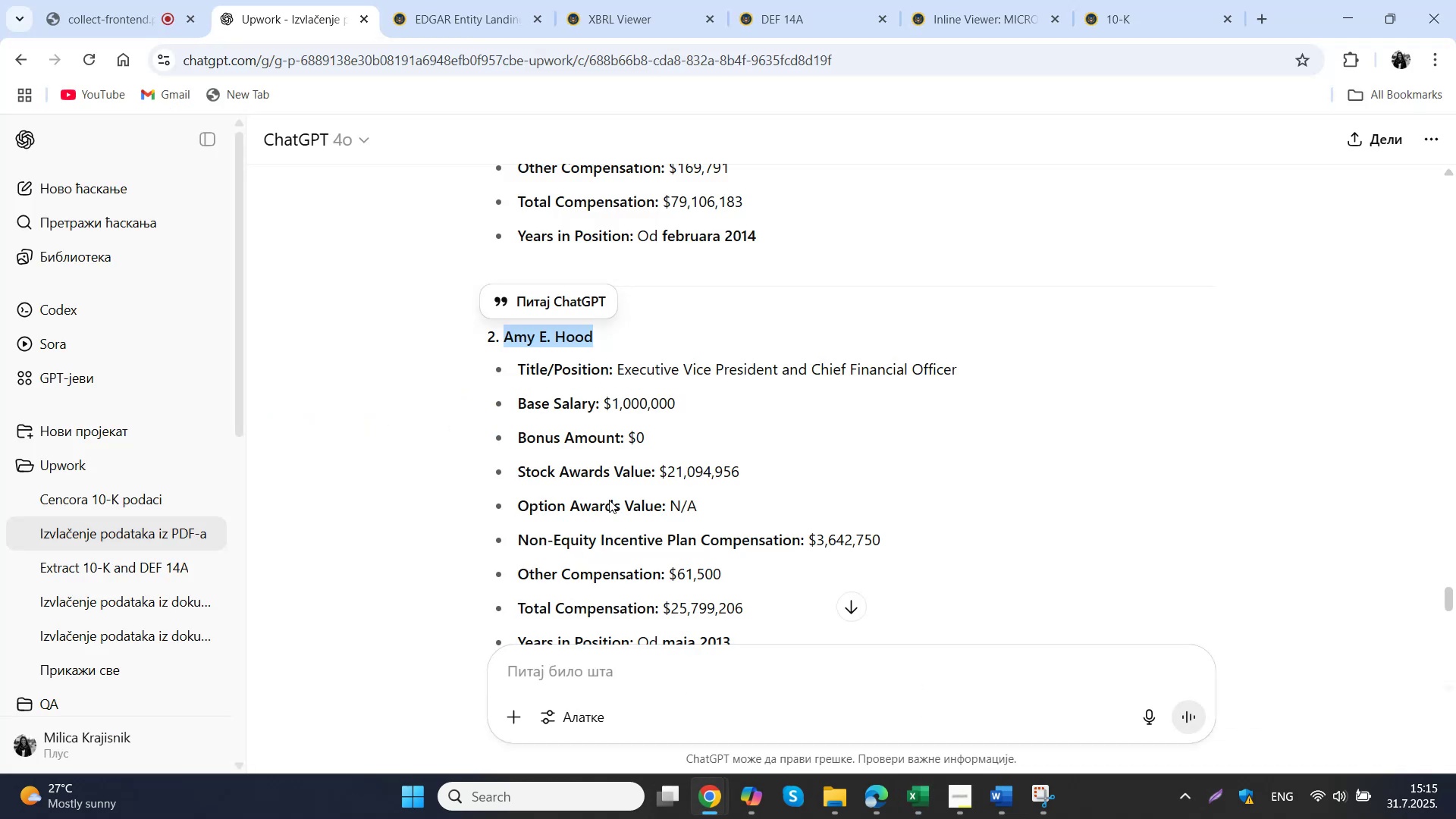 
left_click_drag(start_coordinate=[992, 373], to_coordinate=[619, 377])
 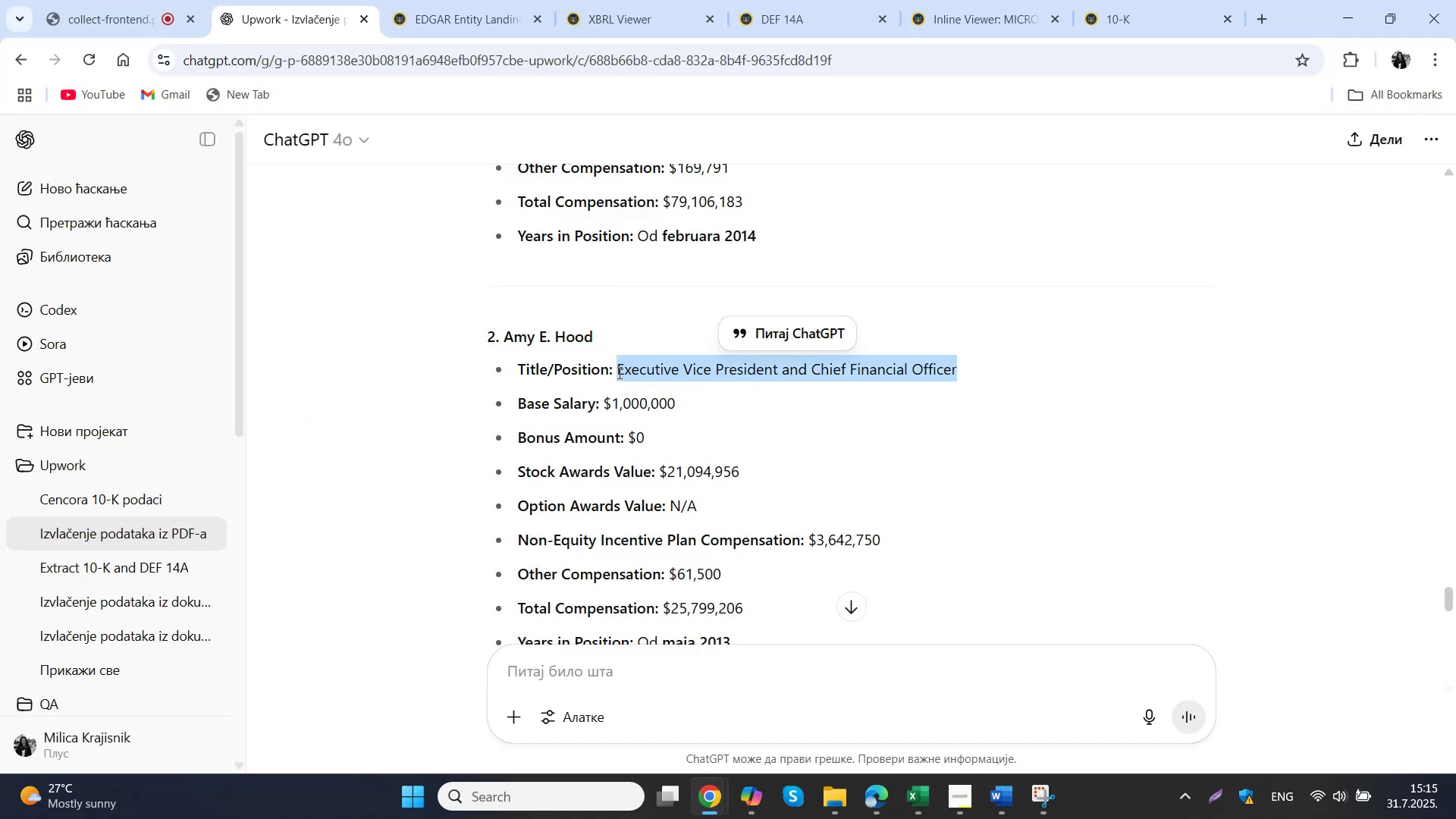 
key(Control+ControlLeft)
 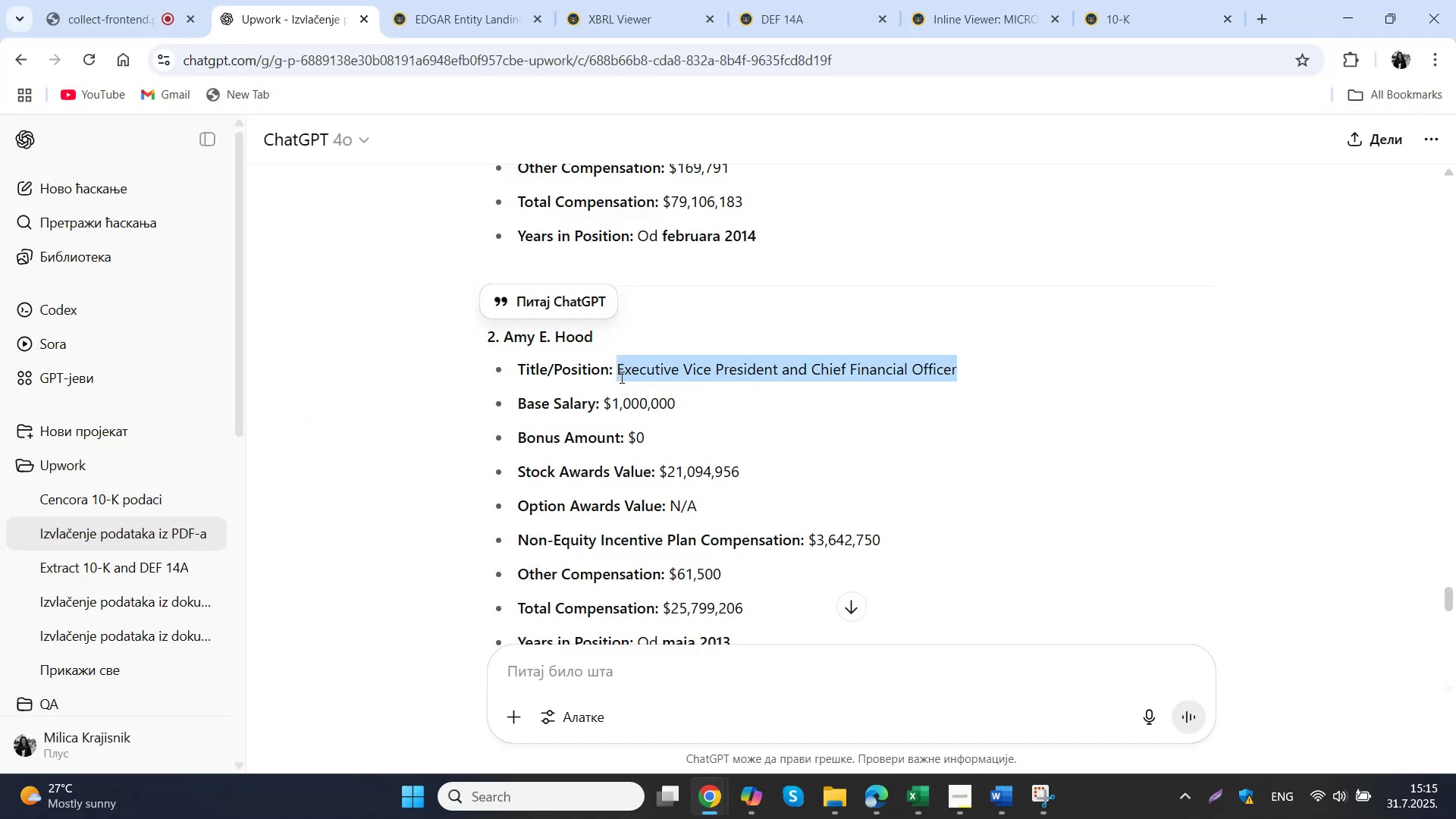 
key(Control+C)
 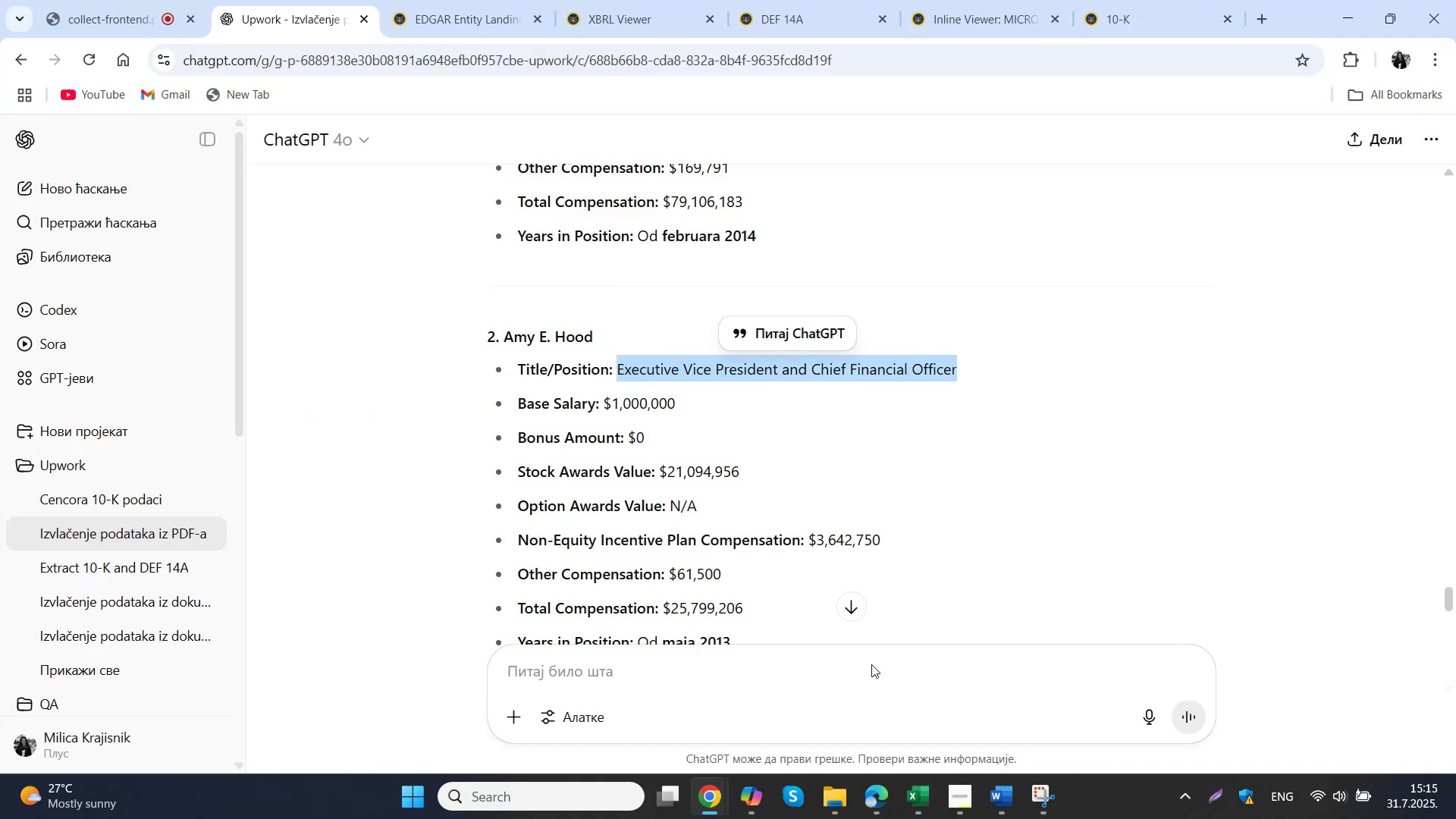 
left_click([922, 799])
 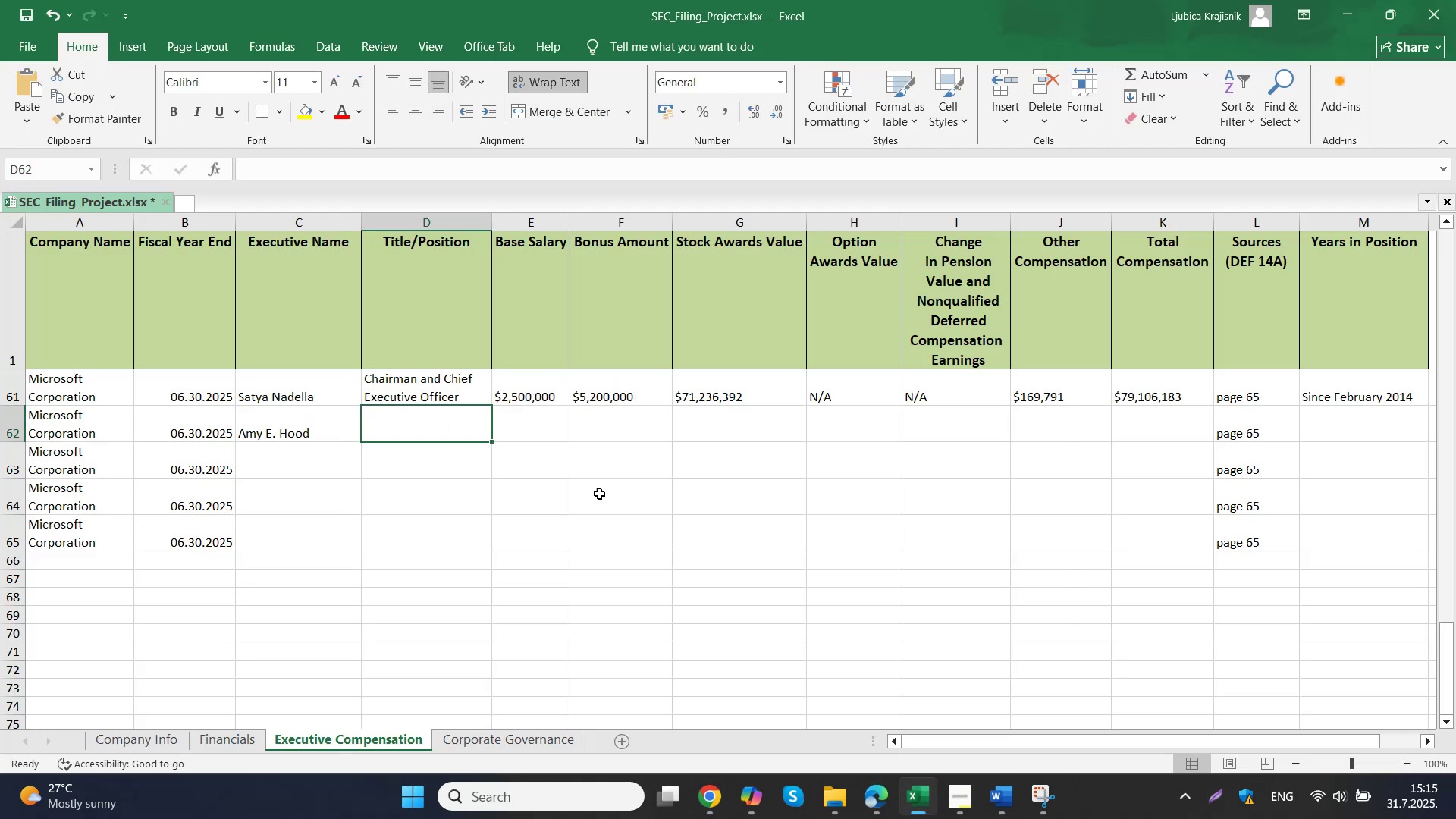 
double_click([410, 416])
 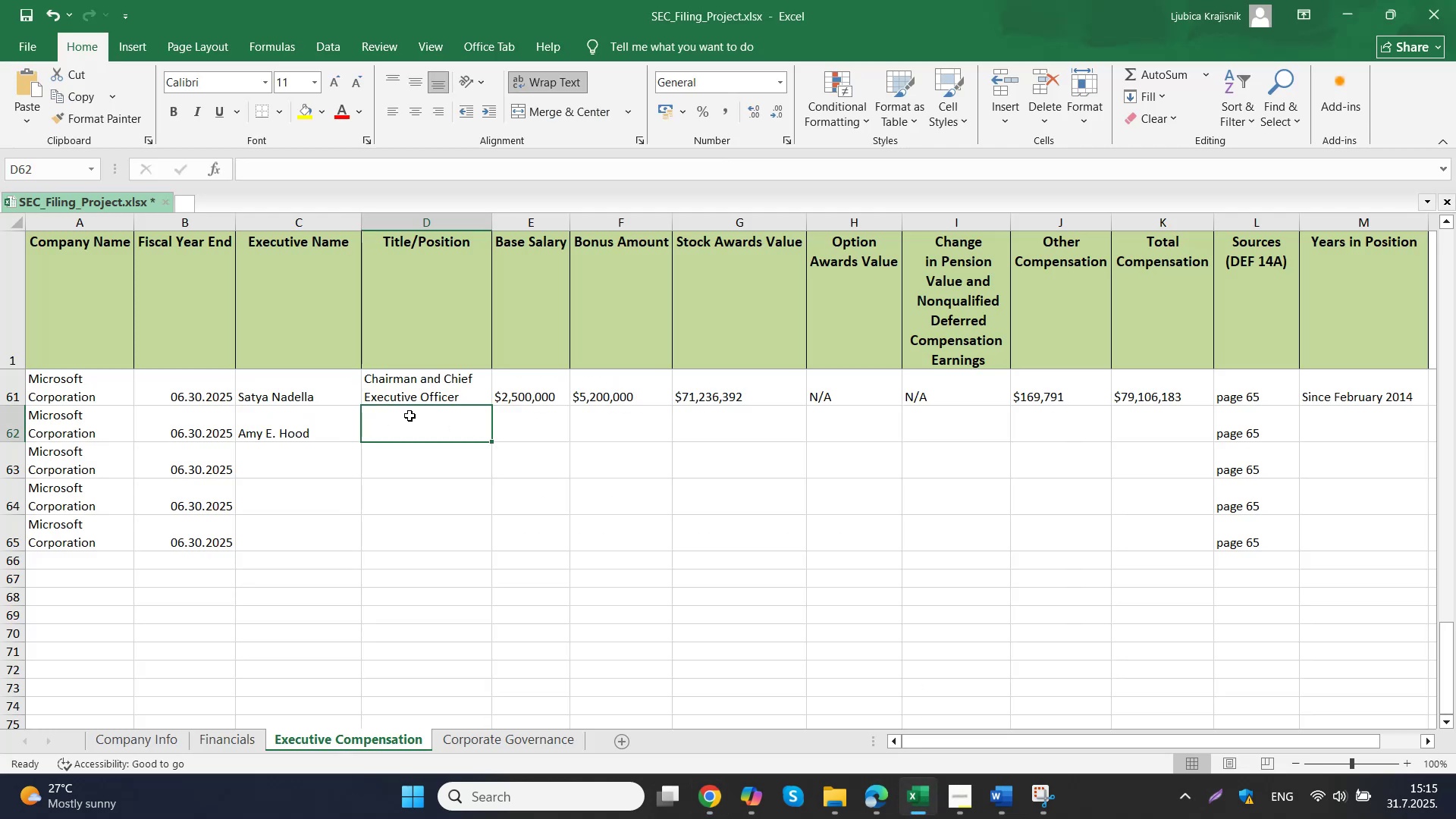 
key(Control+ControlLeft)
 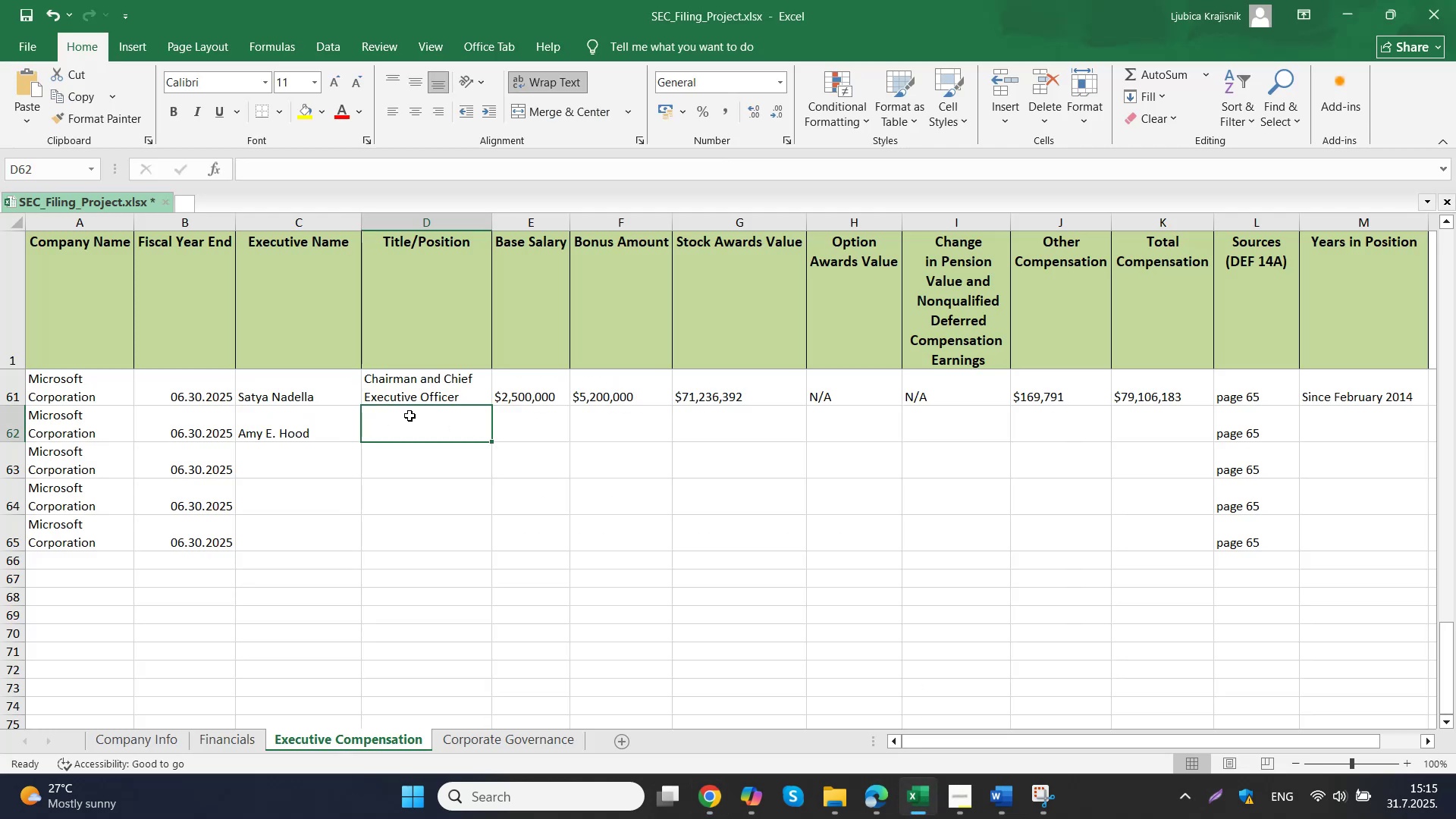 
key(Control+V)
 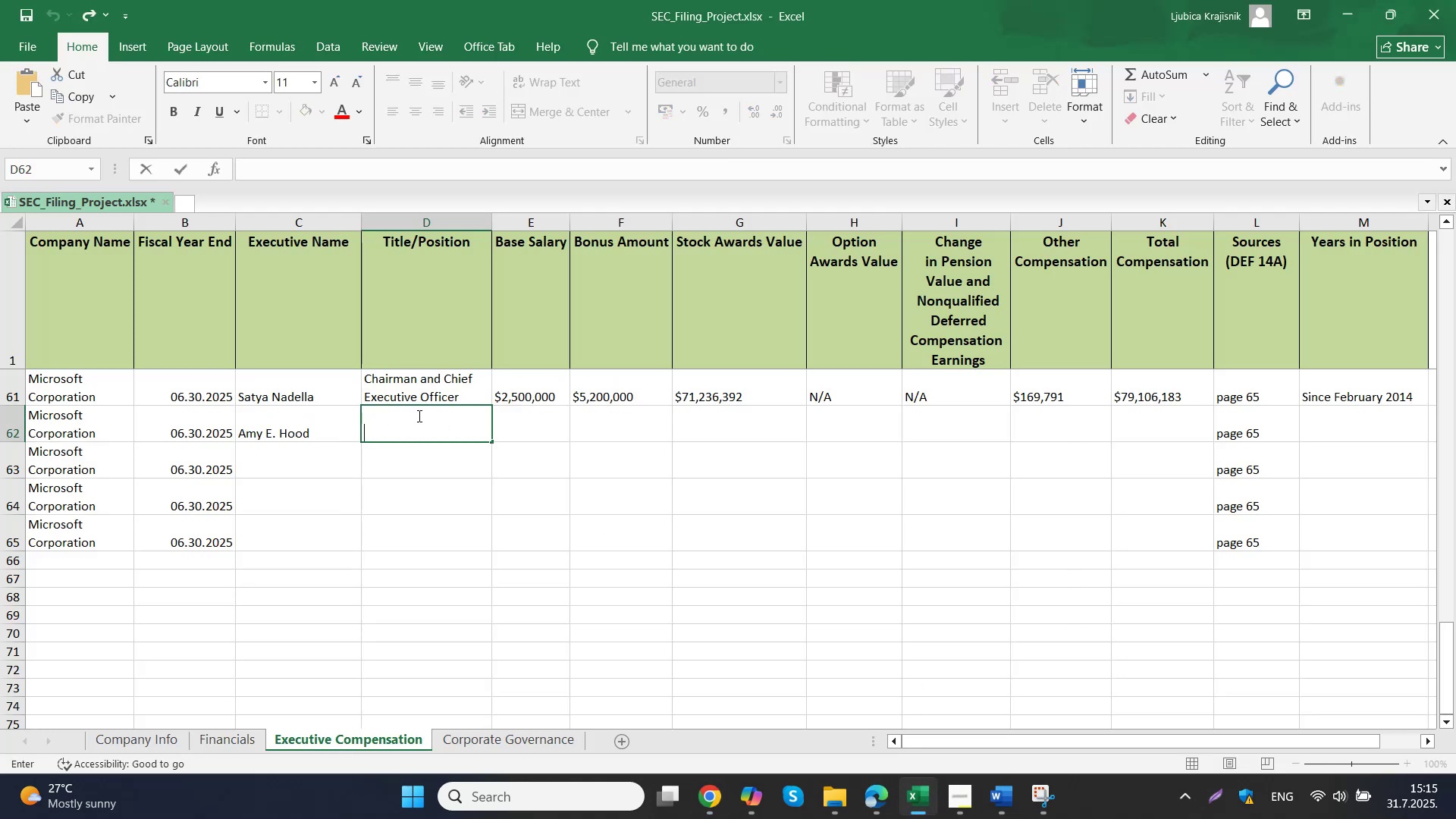 
triple_click([512, 419])
 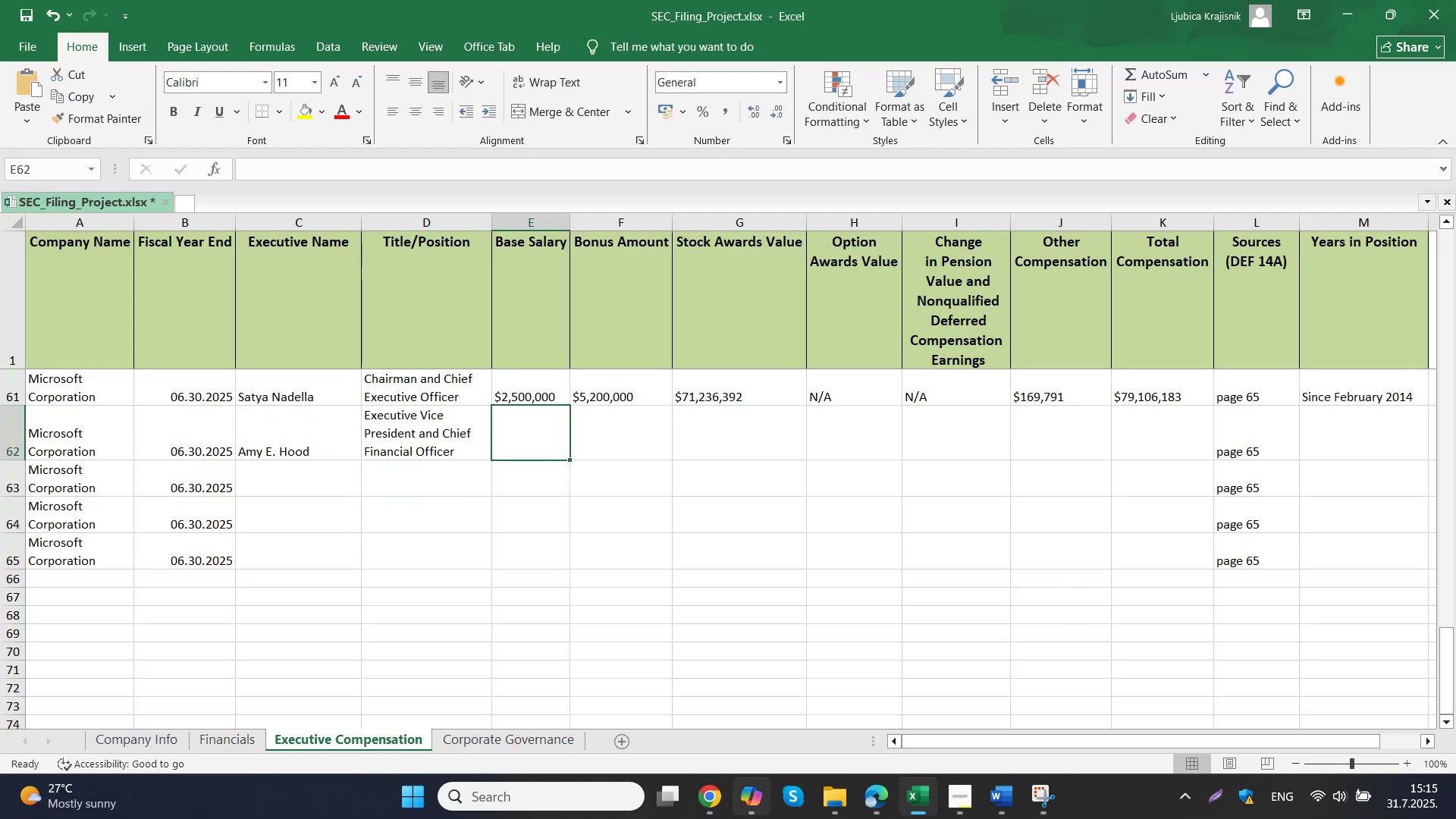 
left_click([752, 797])
 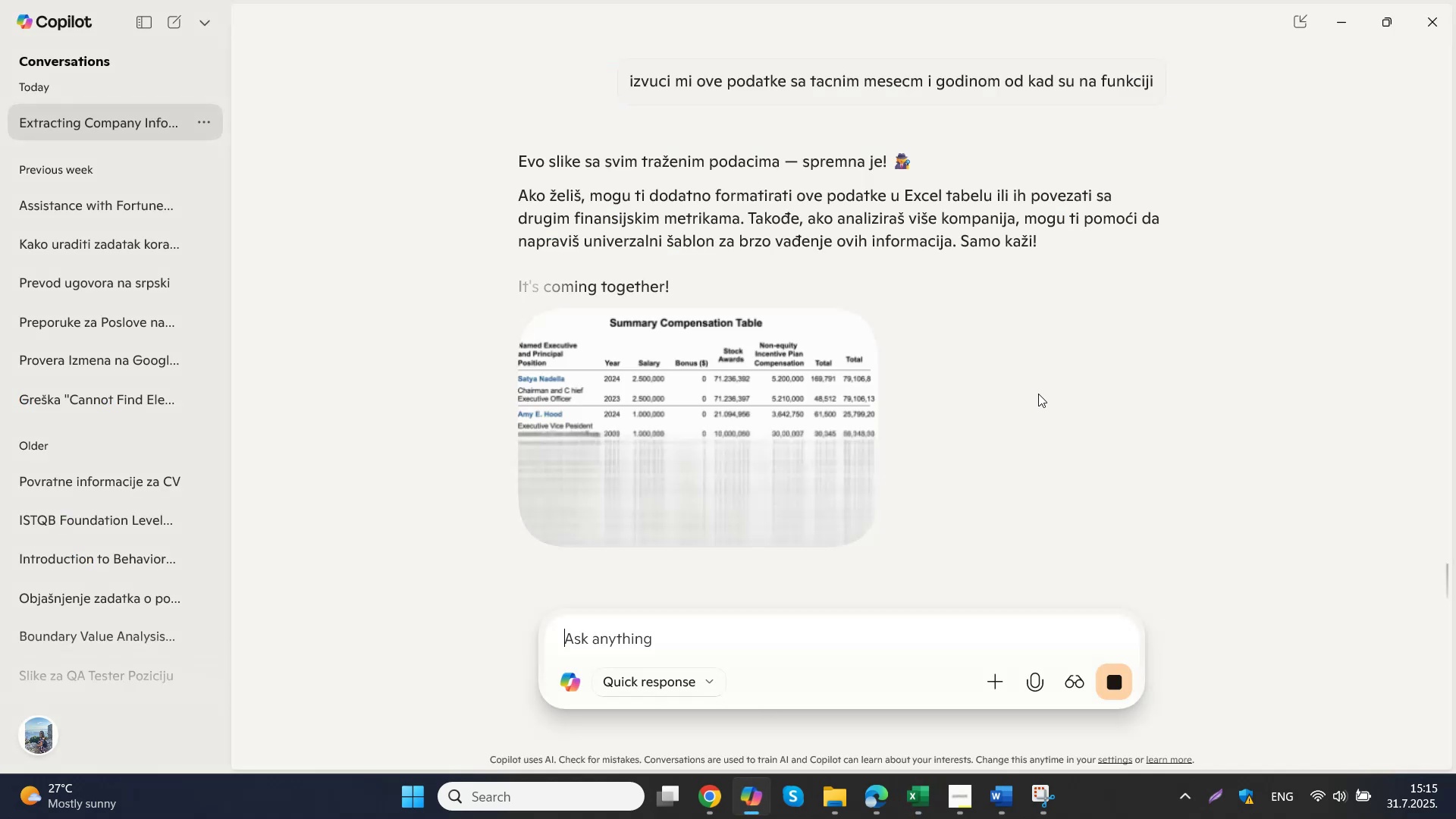 
scroll: coordinate [668, 356], scroll_direction: down, amount: 4.0
 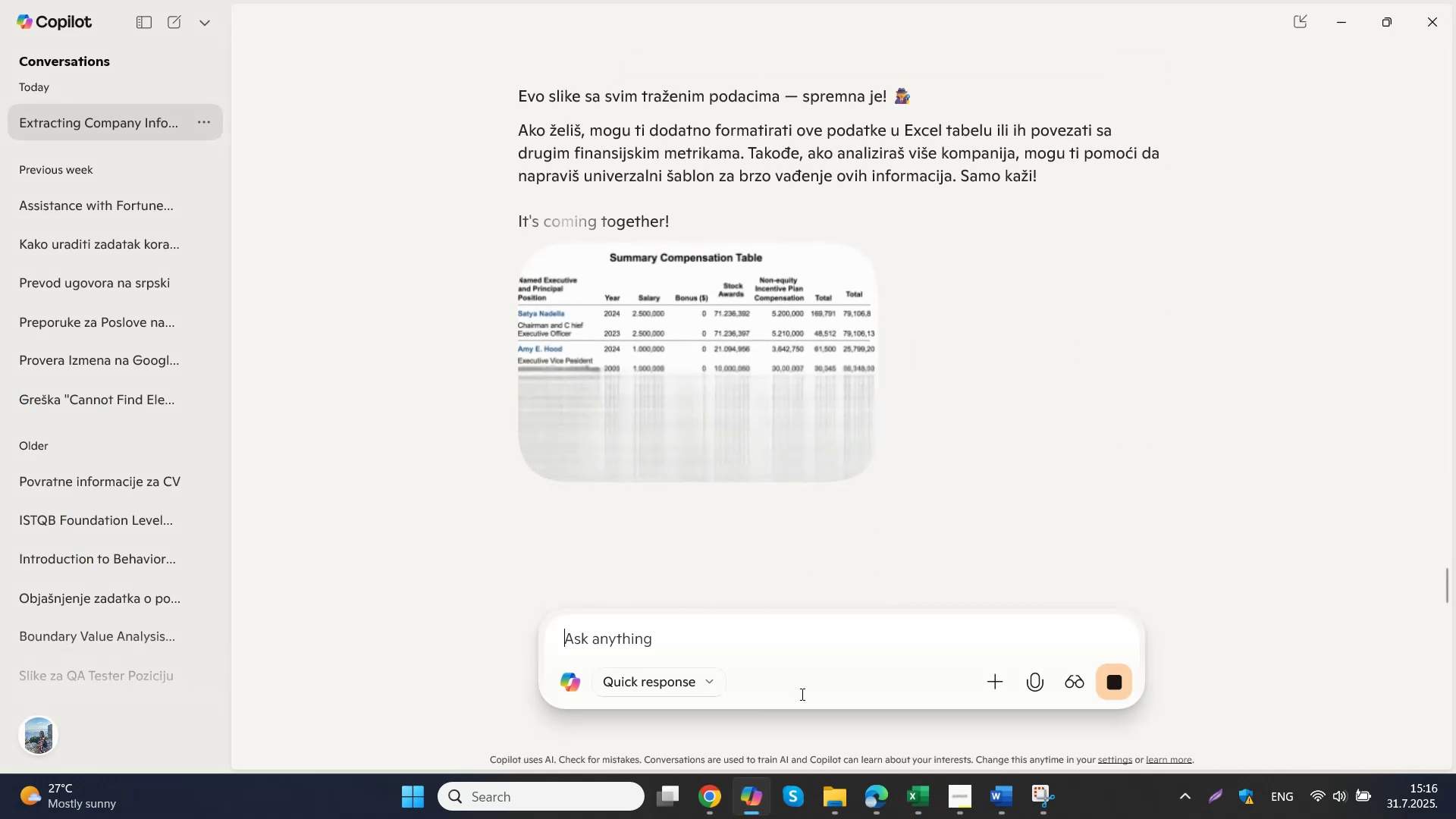 
left_click([677, 730])
 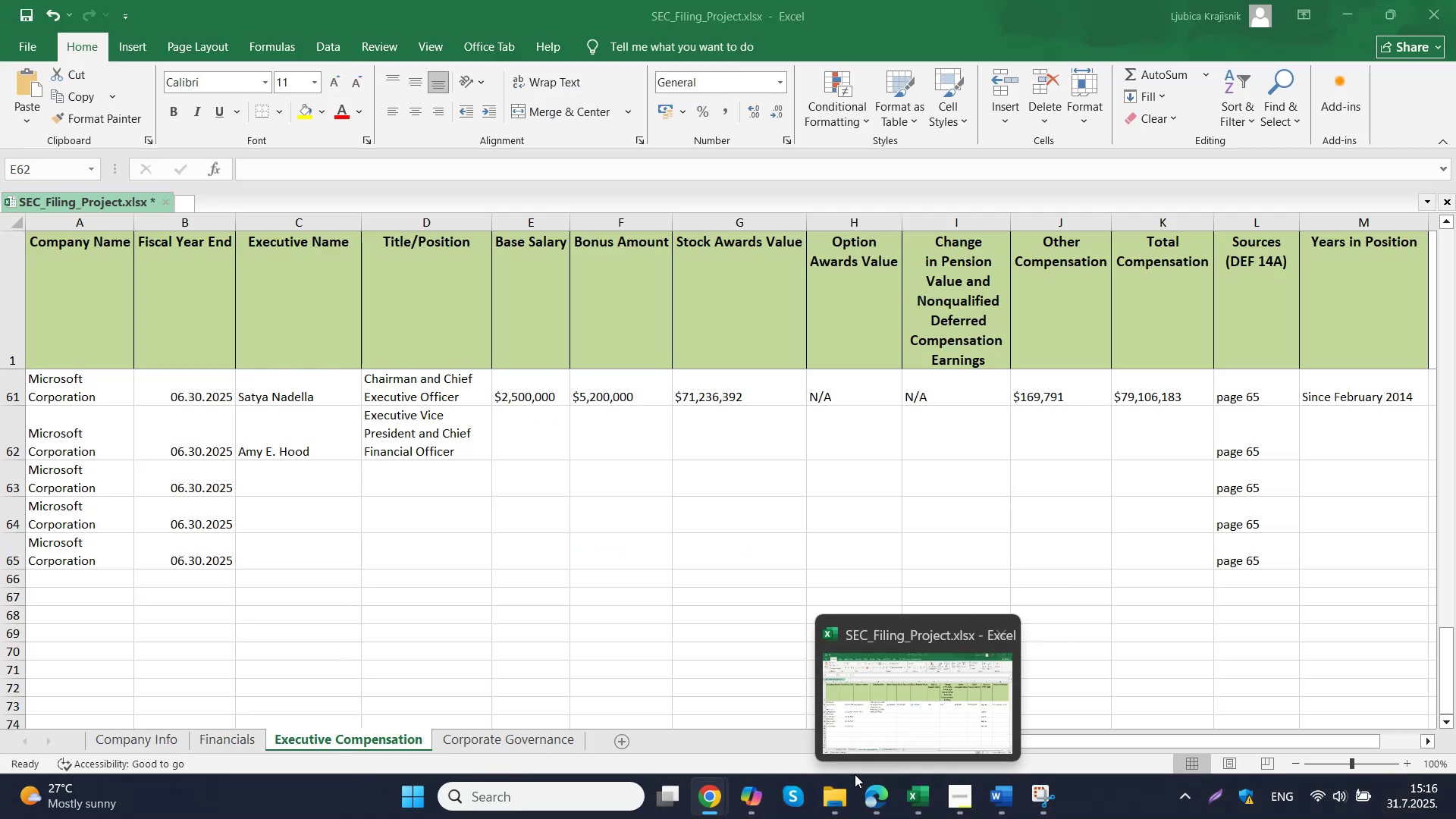 
wait(6.33)
 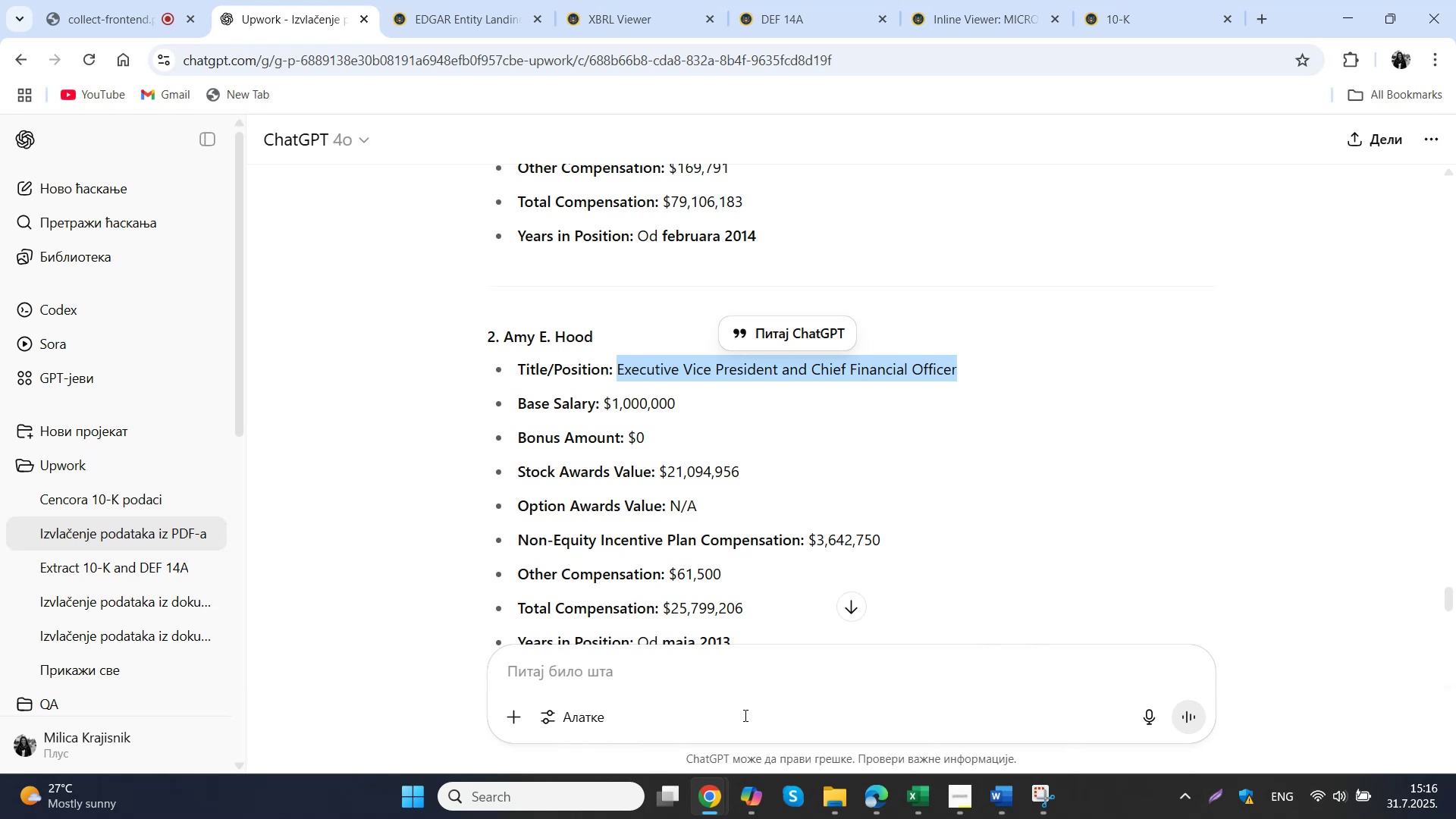 
left_click([858, 711])
 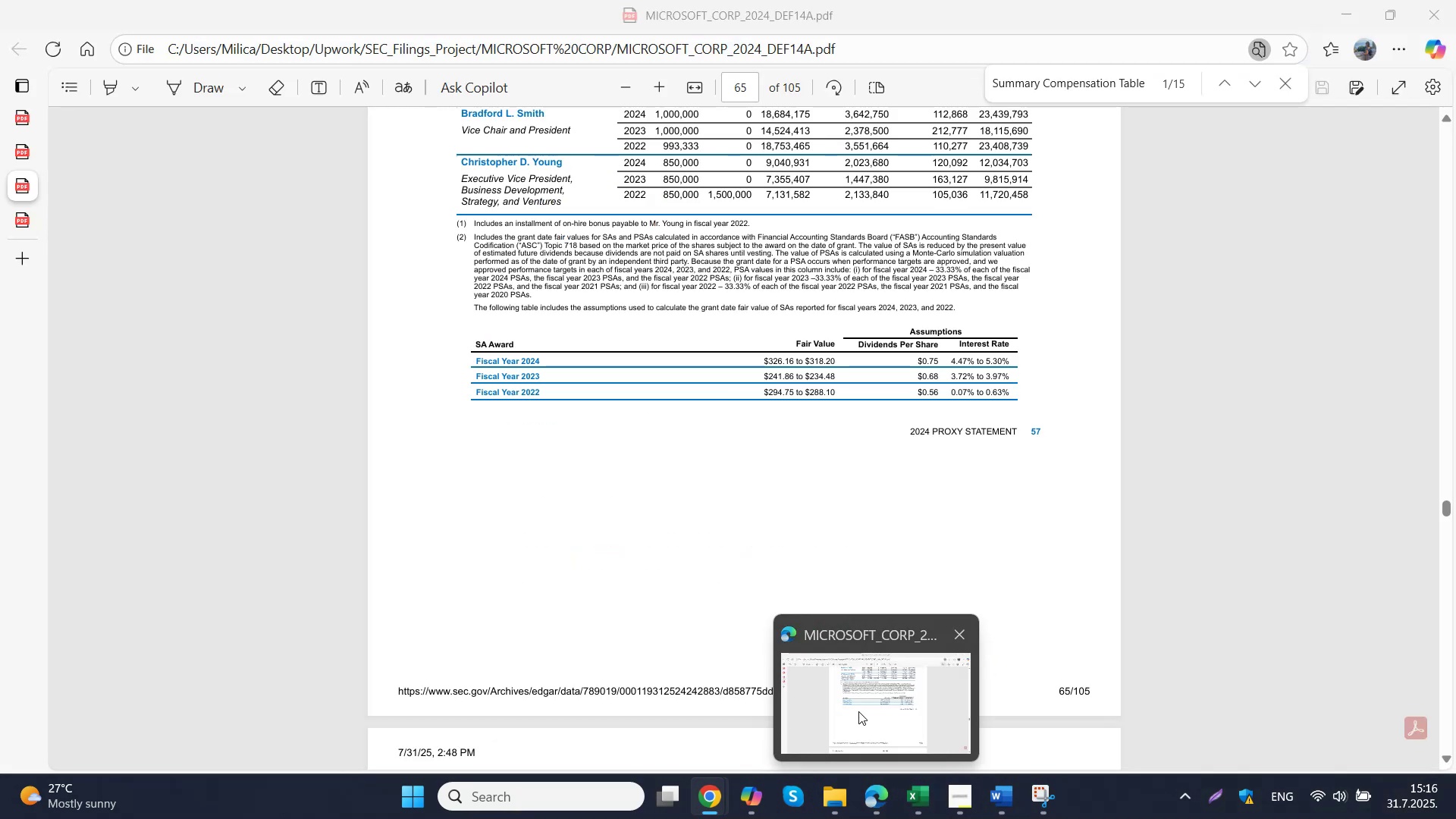 
scroll: coordinate [760, 516], scroll_direction: up, amount: 2.0
 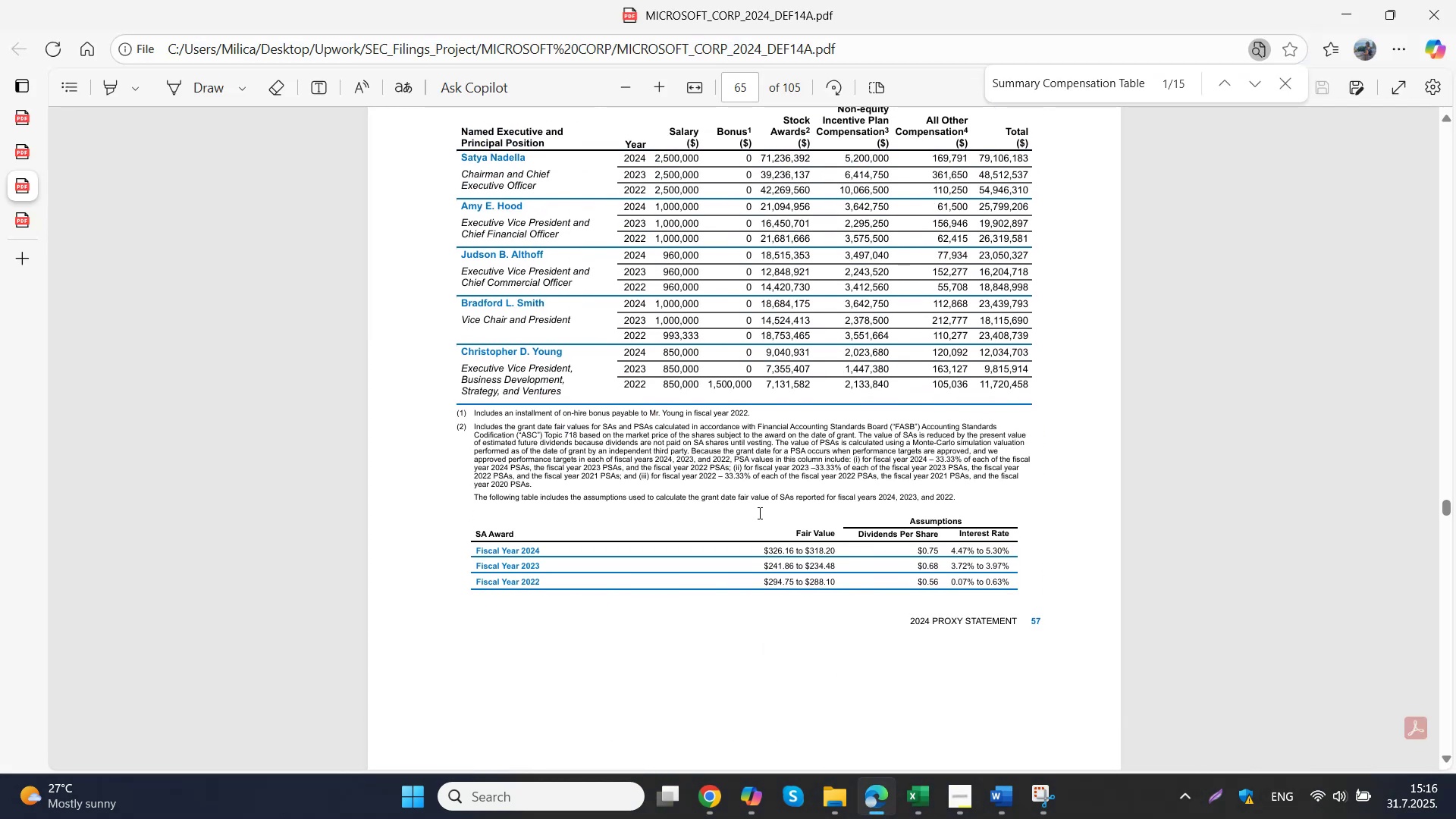 
left_click([708, 802])
 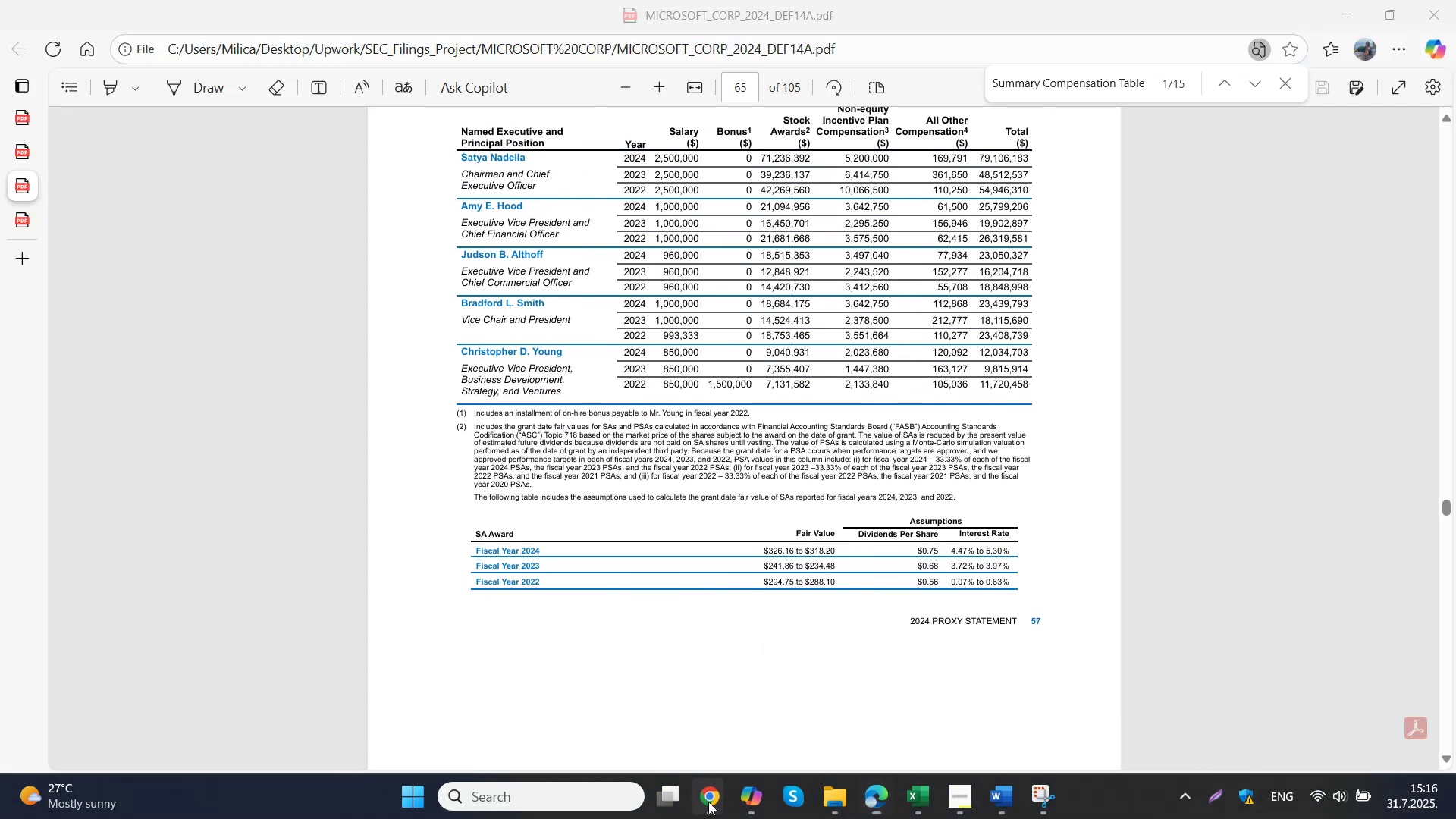 
left_click([638, 703])
 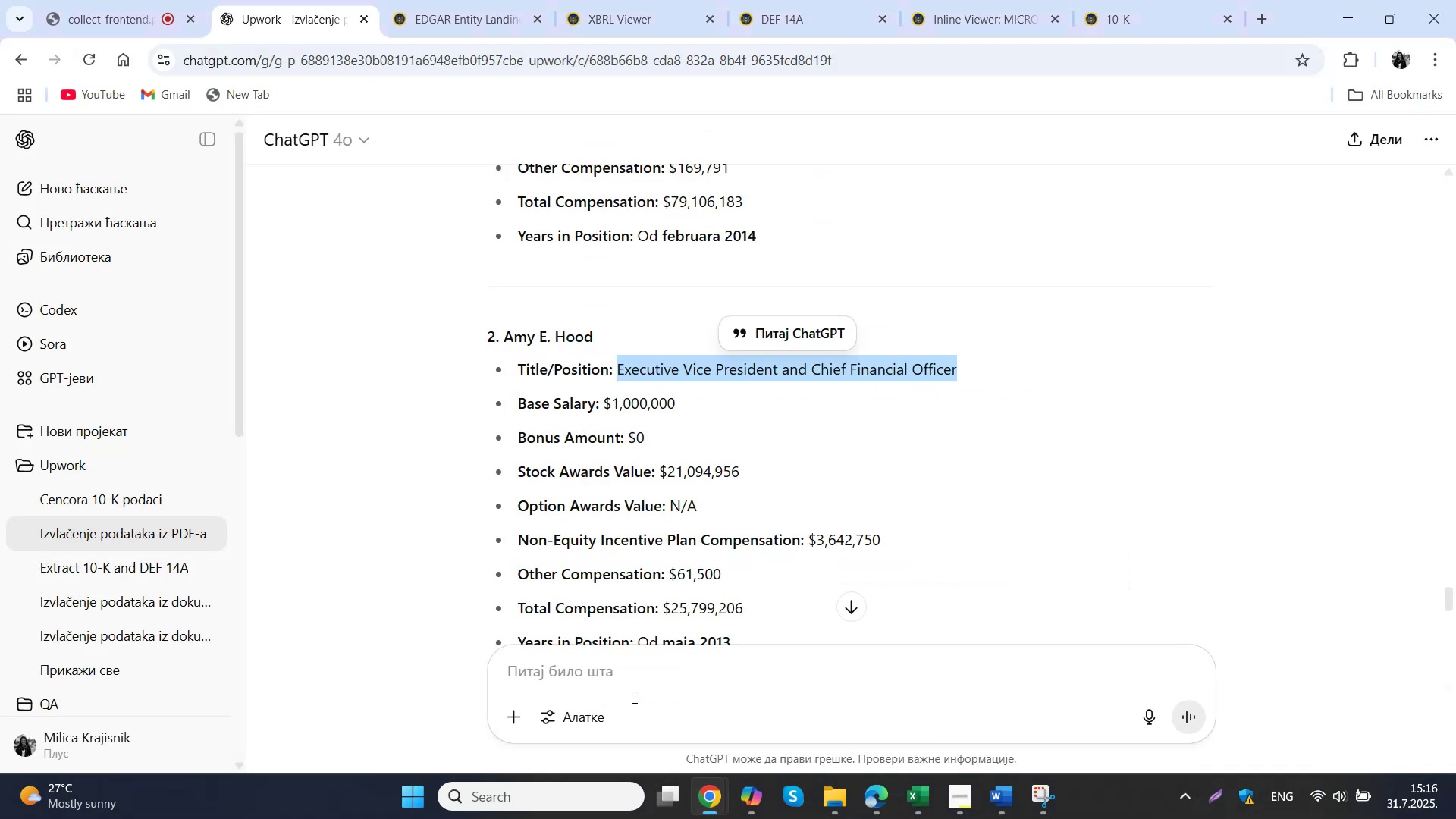 
left_click_drag(start_coordinate=[721, 403], to_coordinate=[605, 406])
 